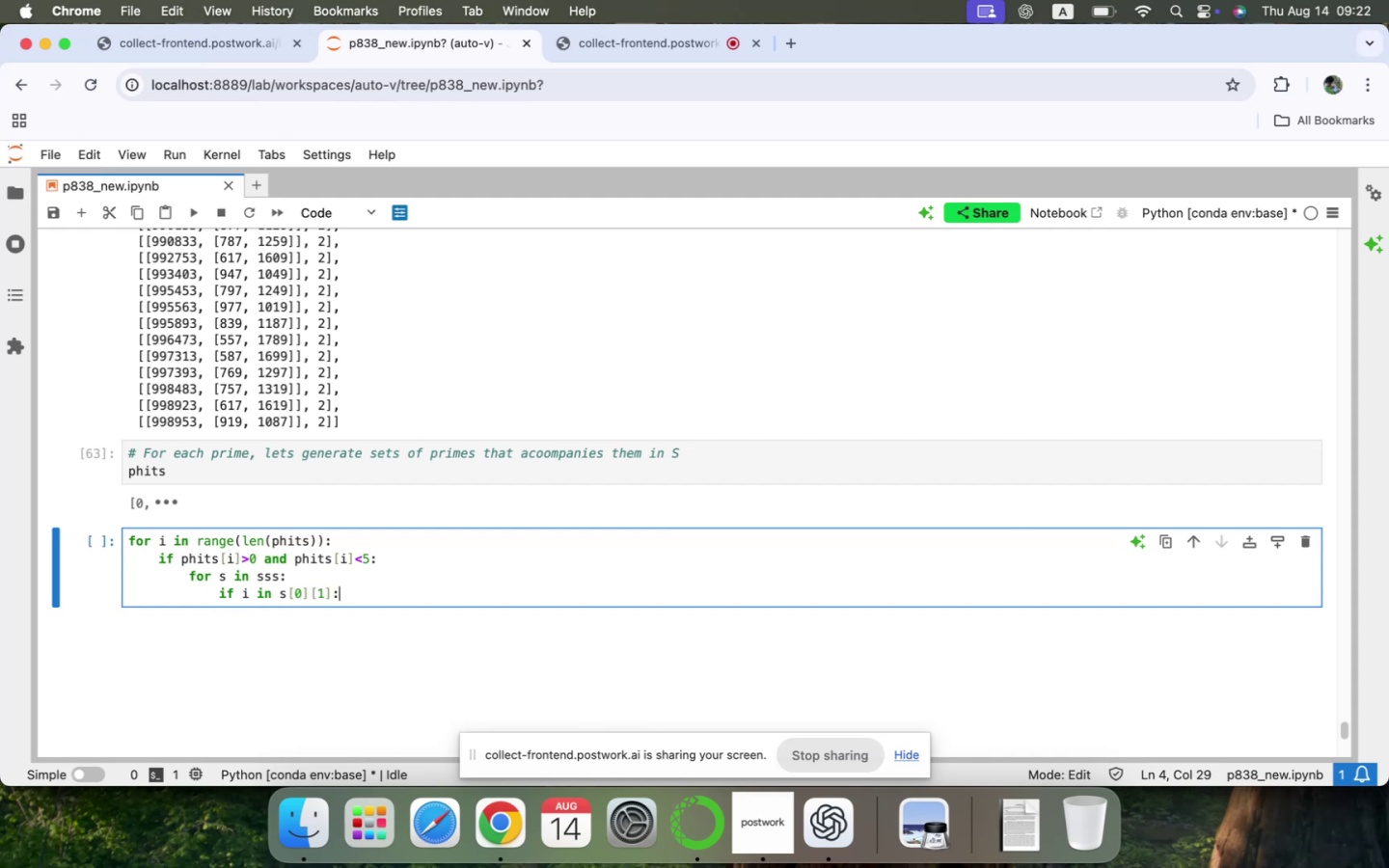 
wait(5.19)
 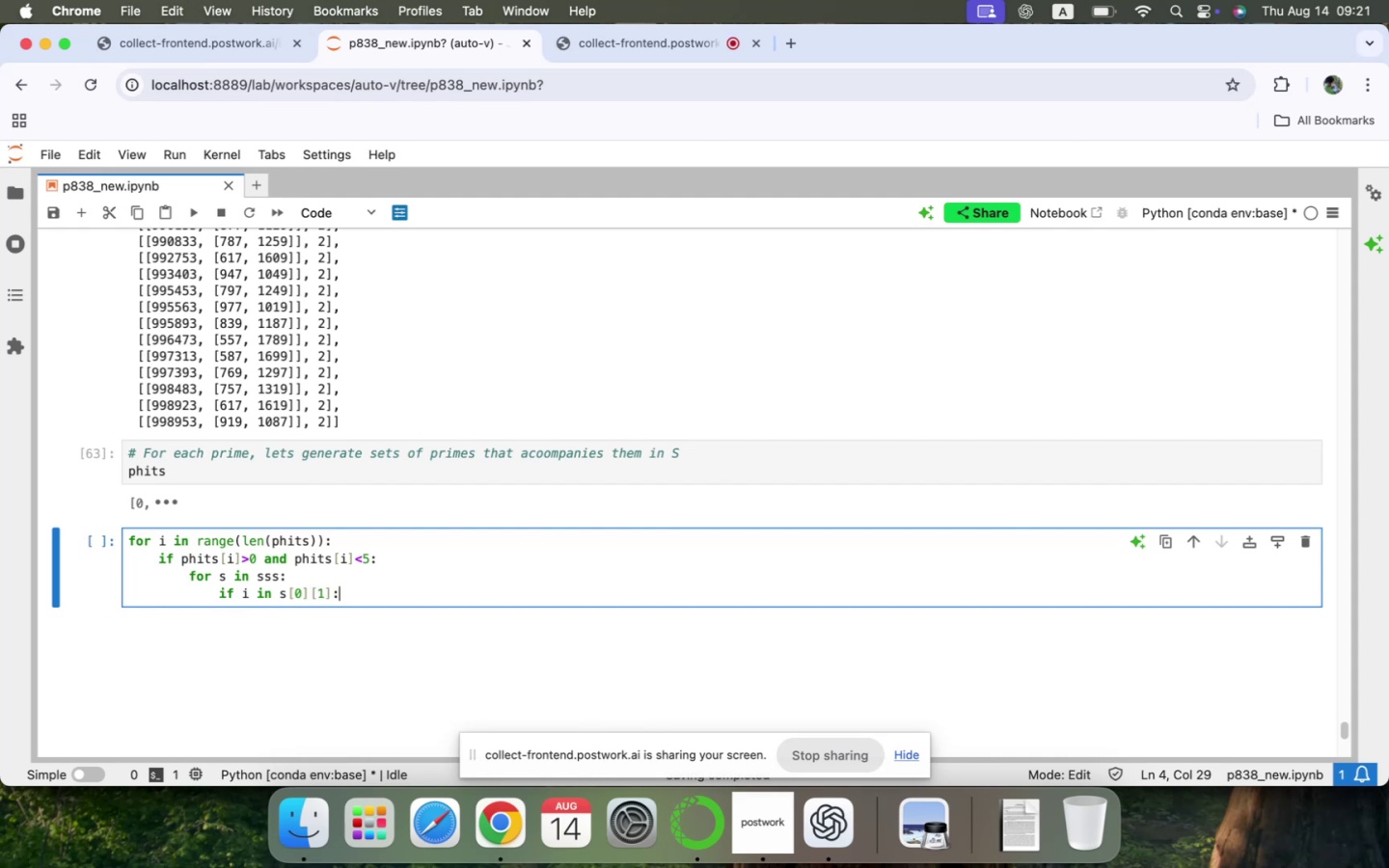 
key(Enter)
 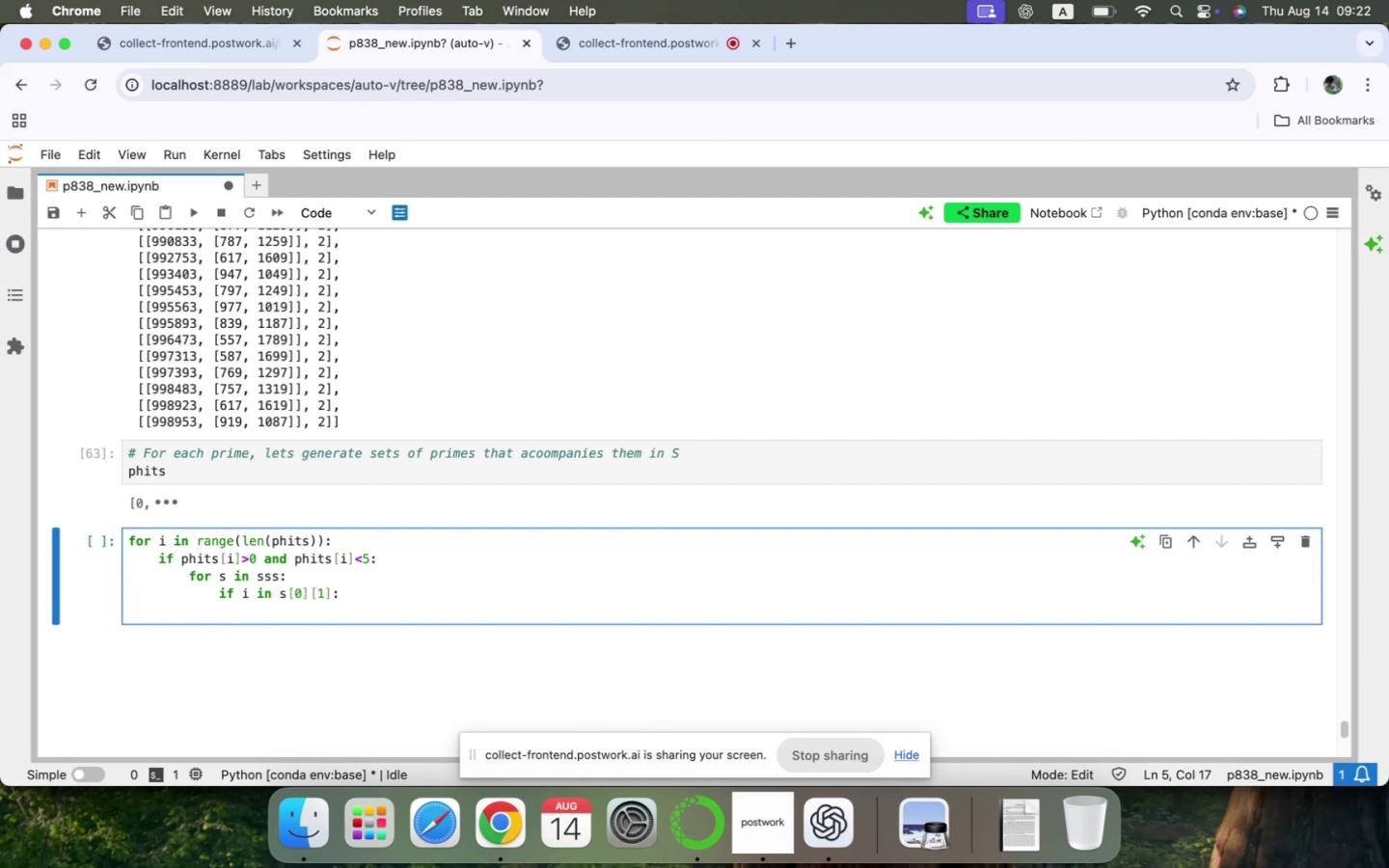 
type(print(i, )
 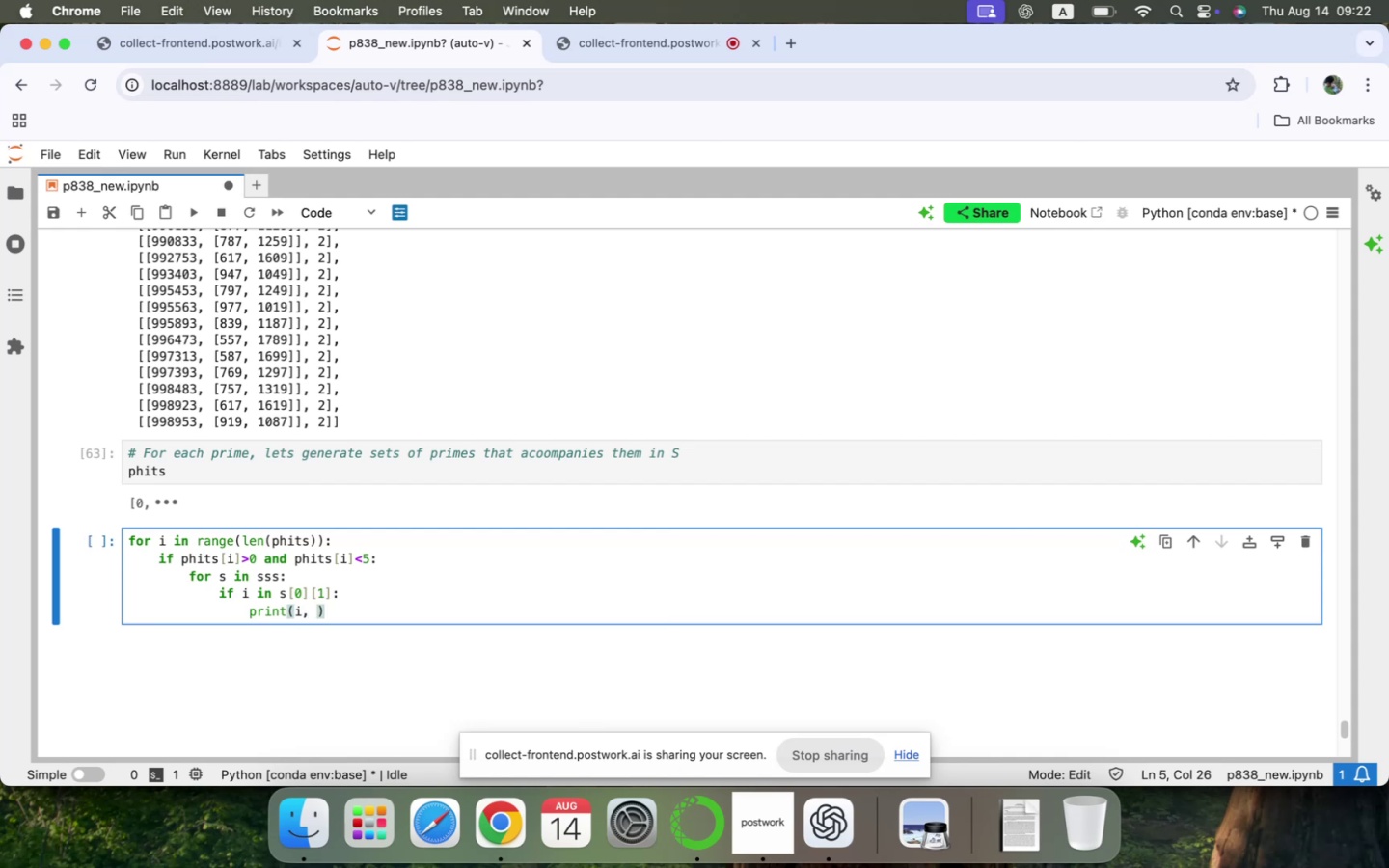 
key(S)
 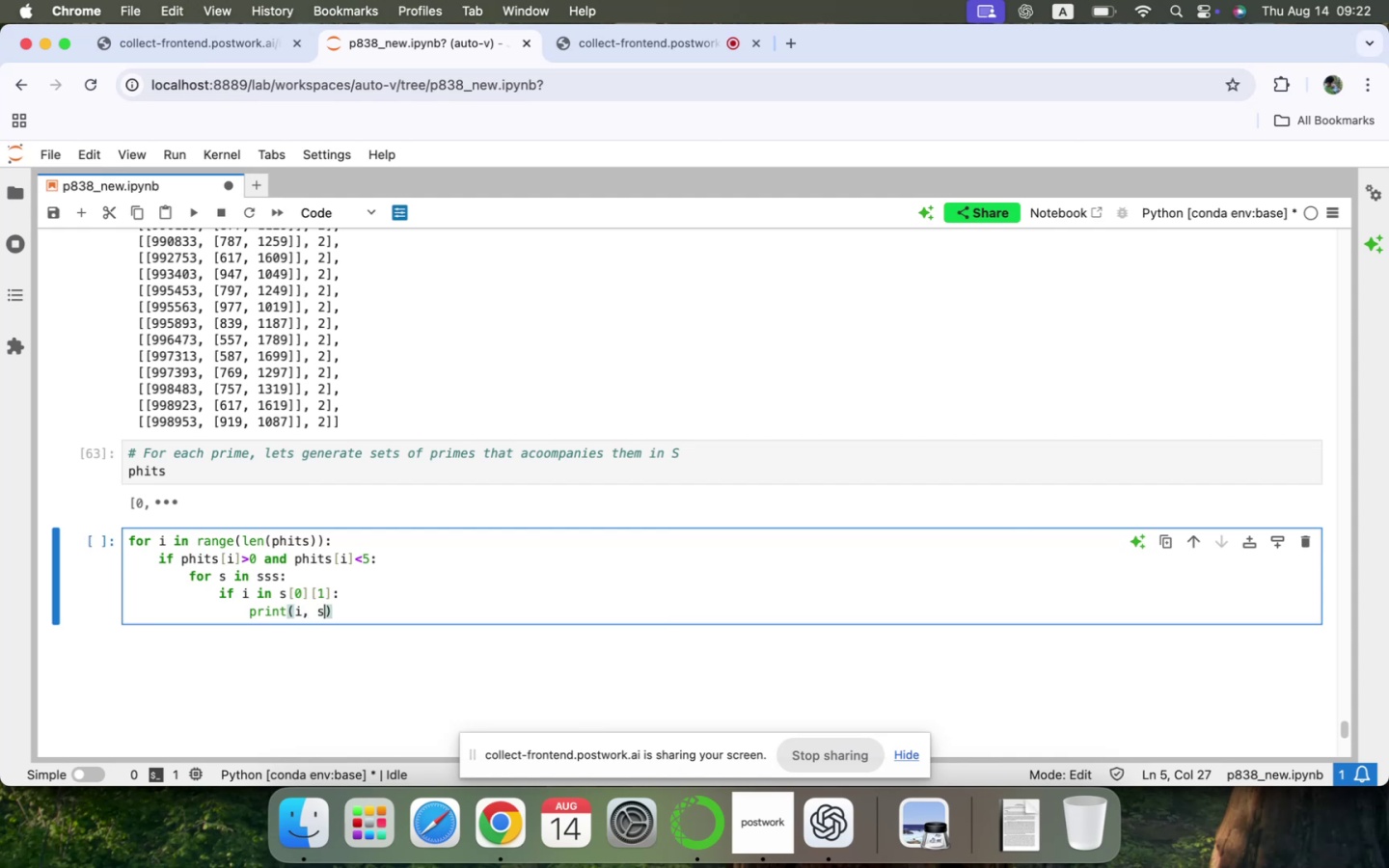 
key(BracketLeft)
 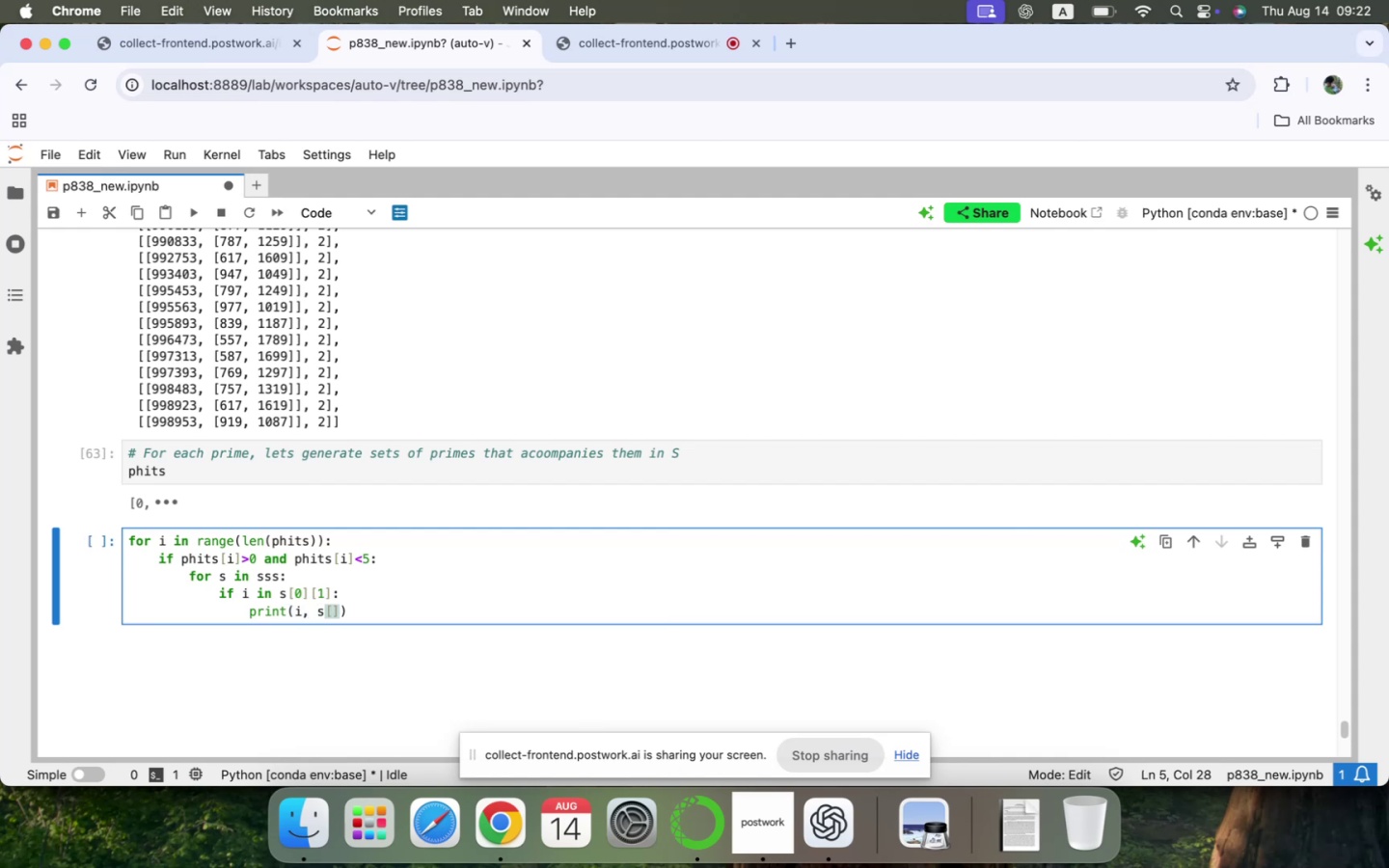 
key(0)
 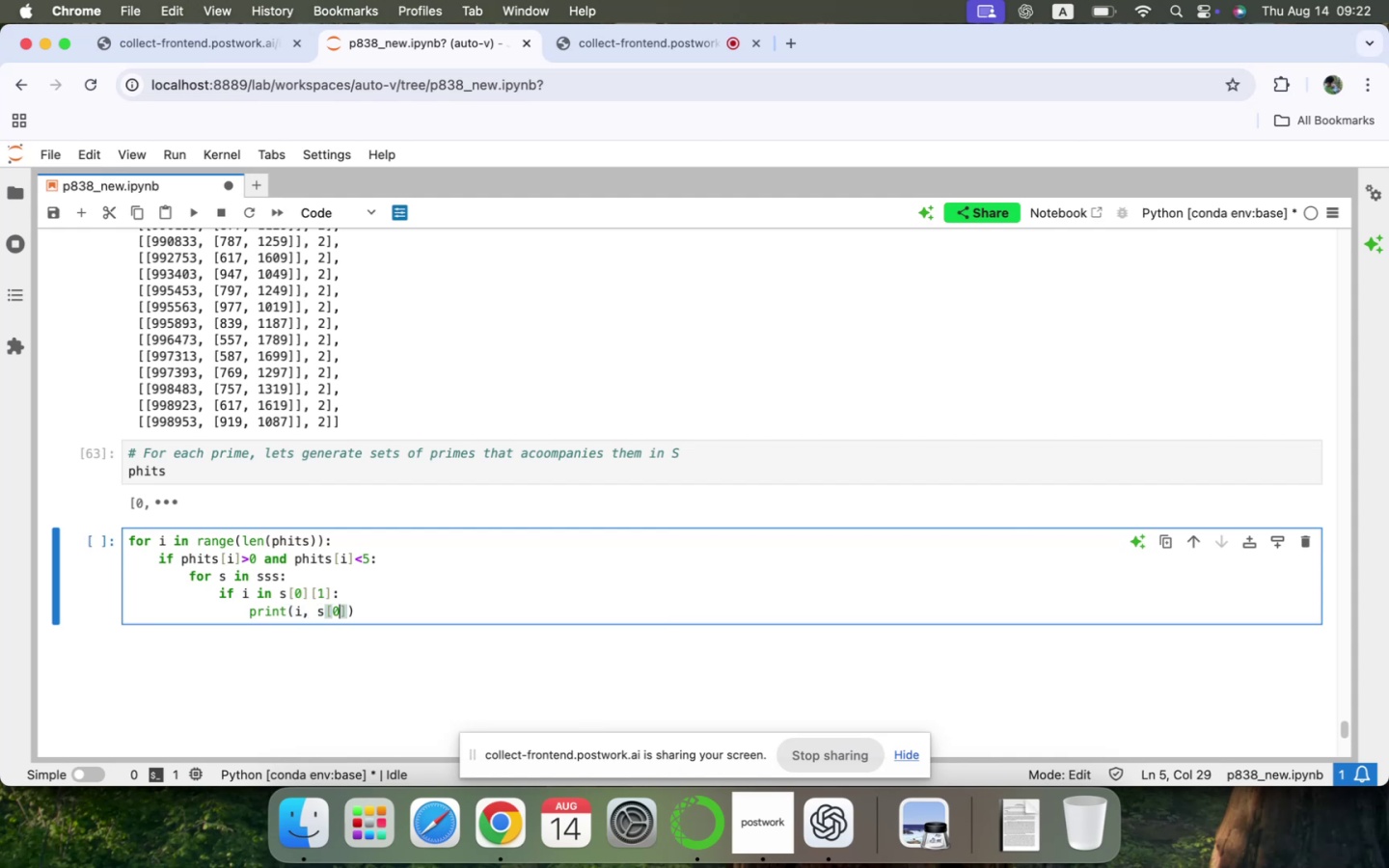 
key(ArrowRight)
 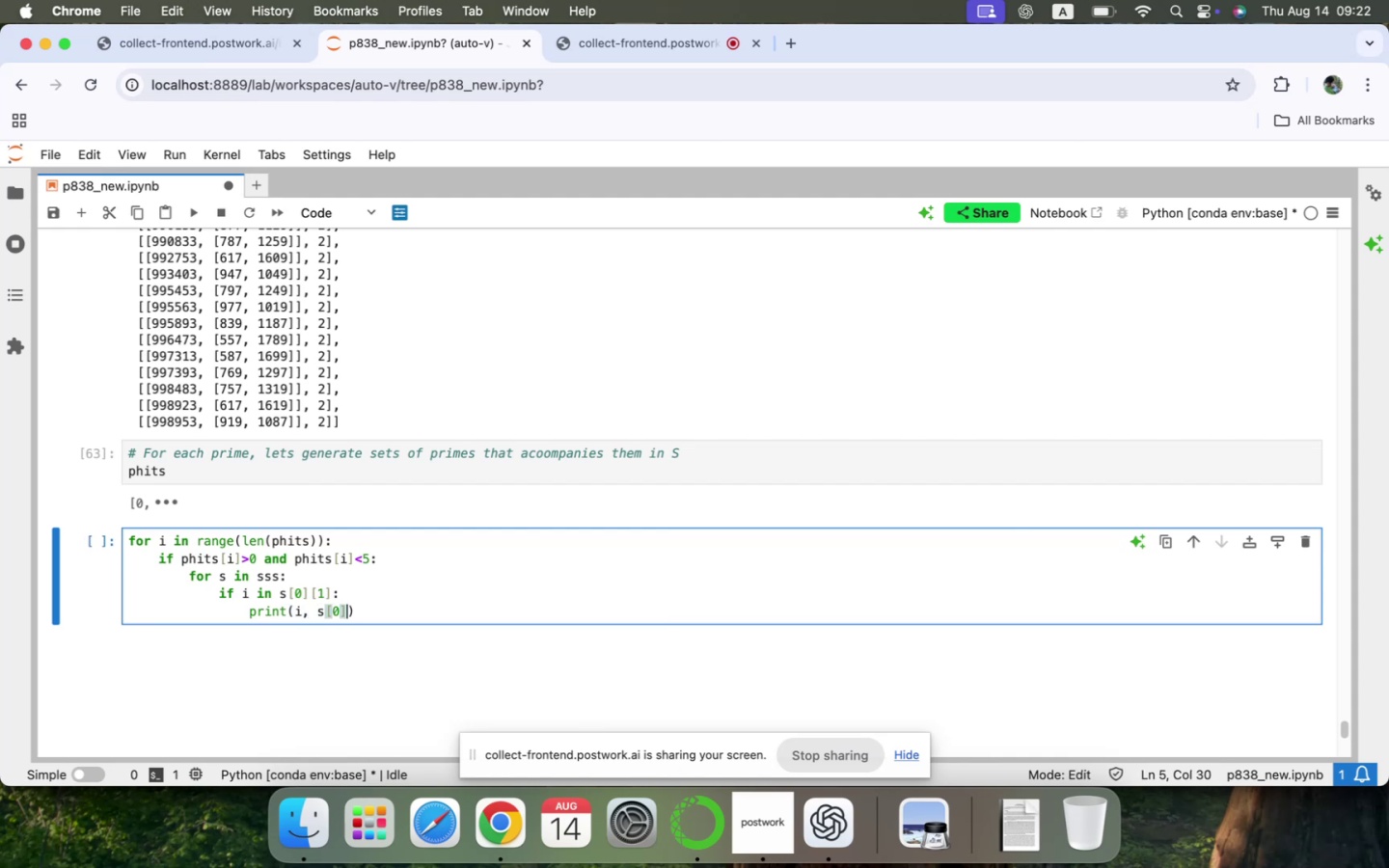 
key(BracketLeft)
 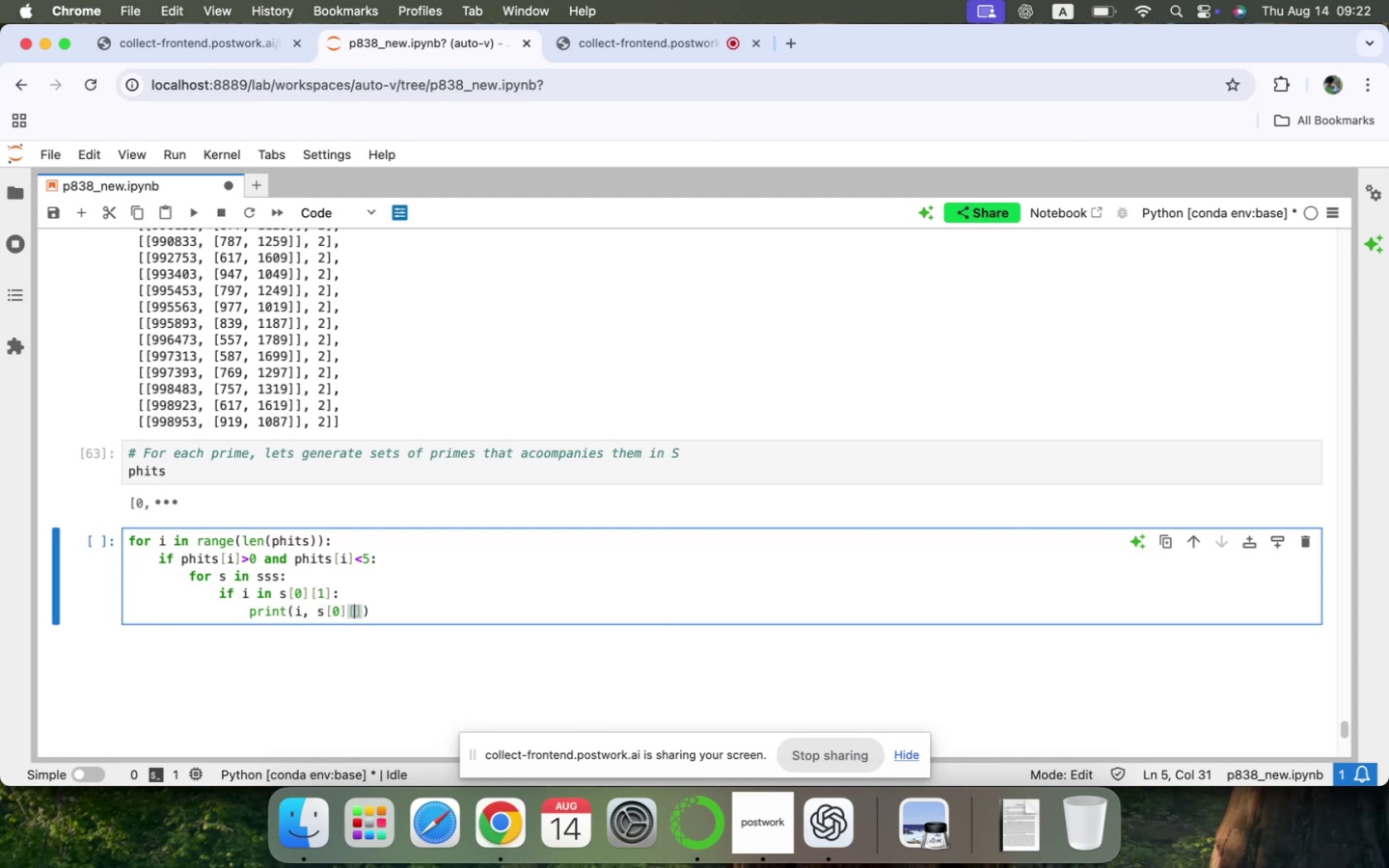 
key(1)
 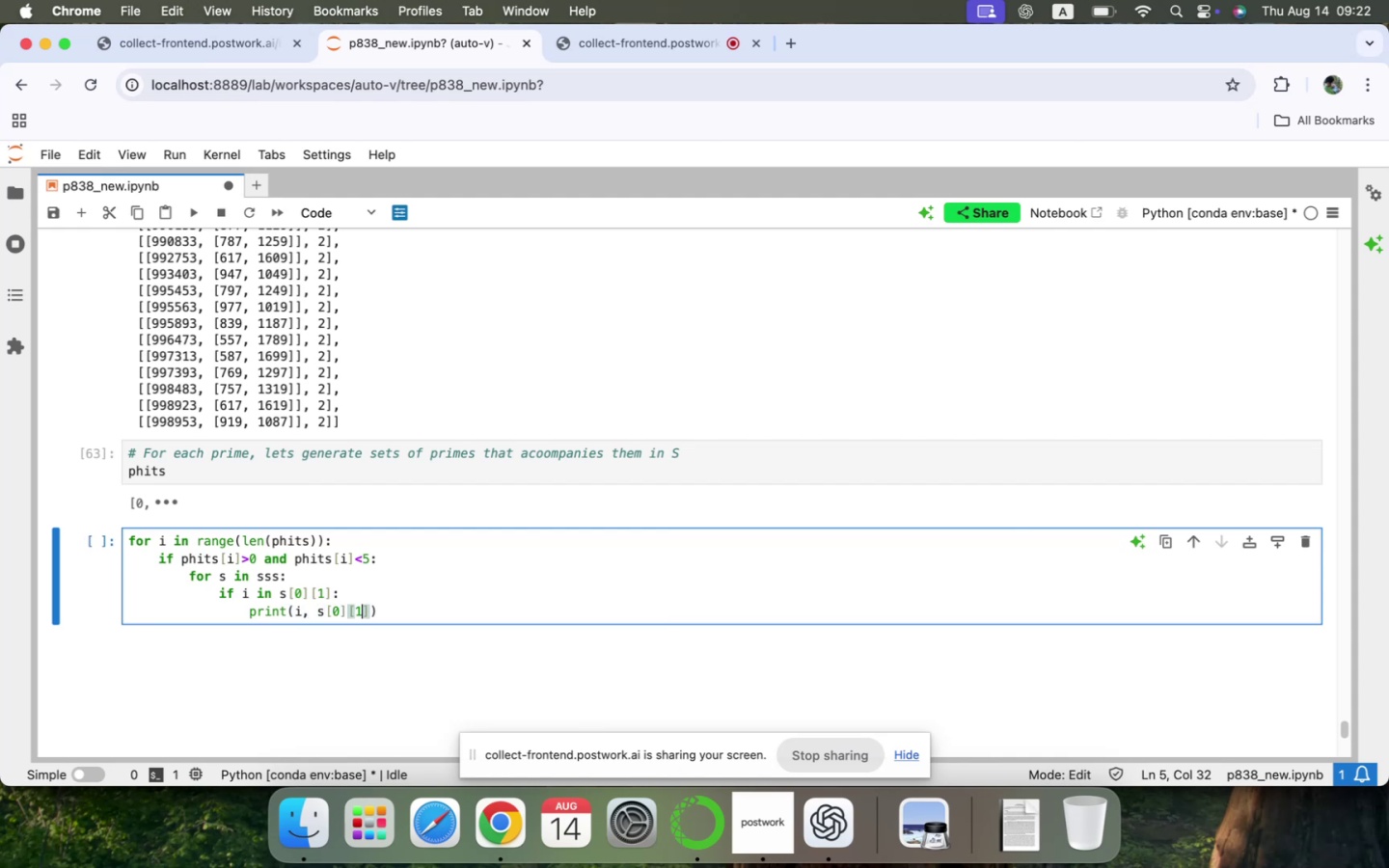 
key(Shift+ShiftLeft)
 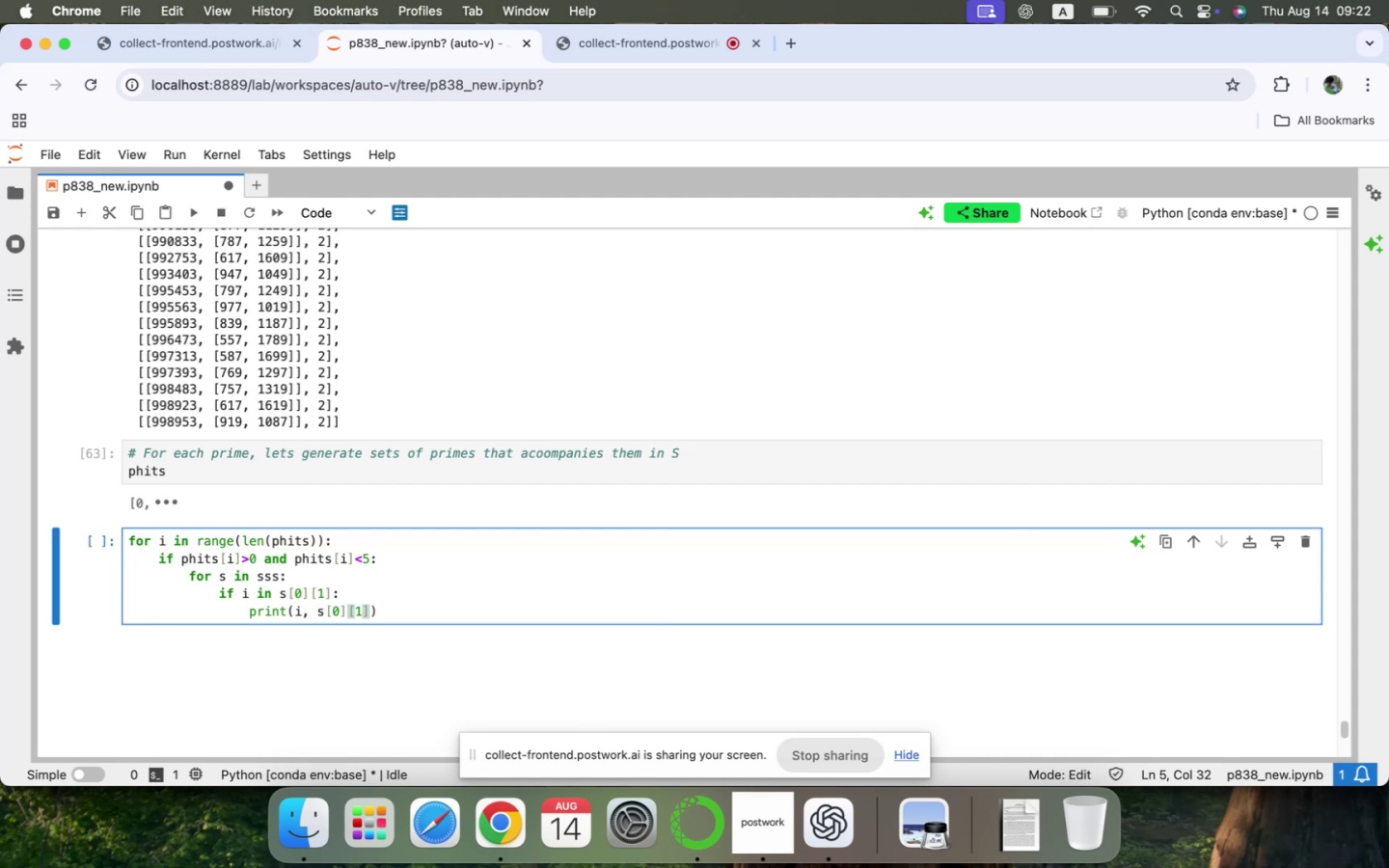 
key(Shift+Enter)
 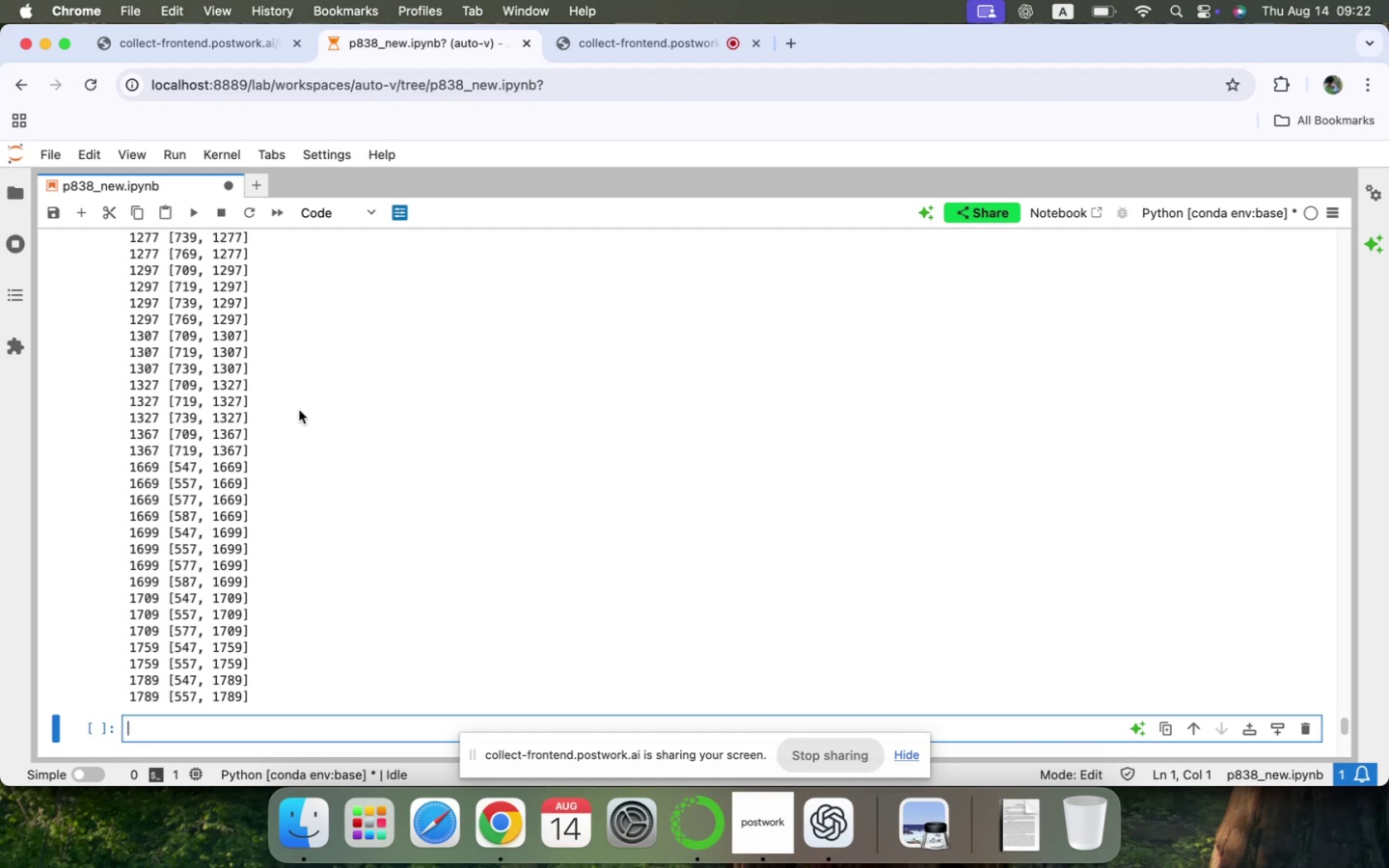 
scroll: coordinate [246, 367], scroll_direction: up, amount: 29.0
 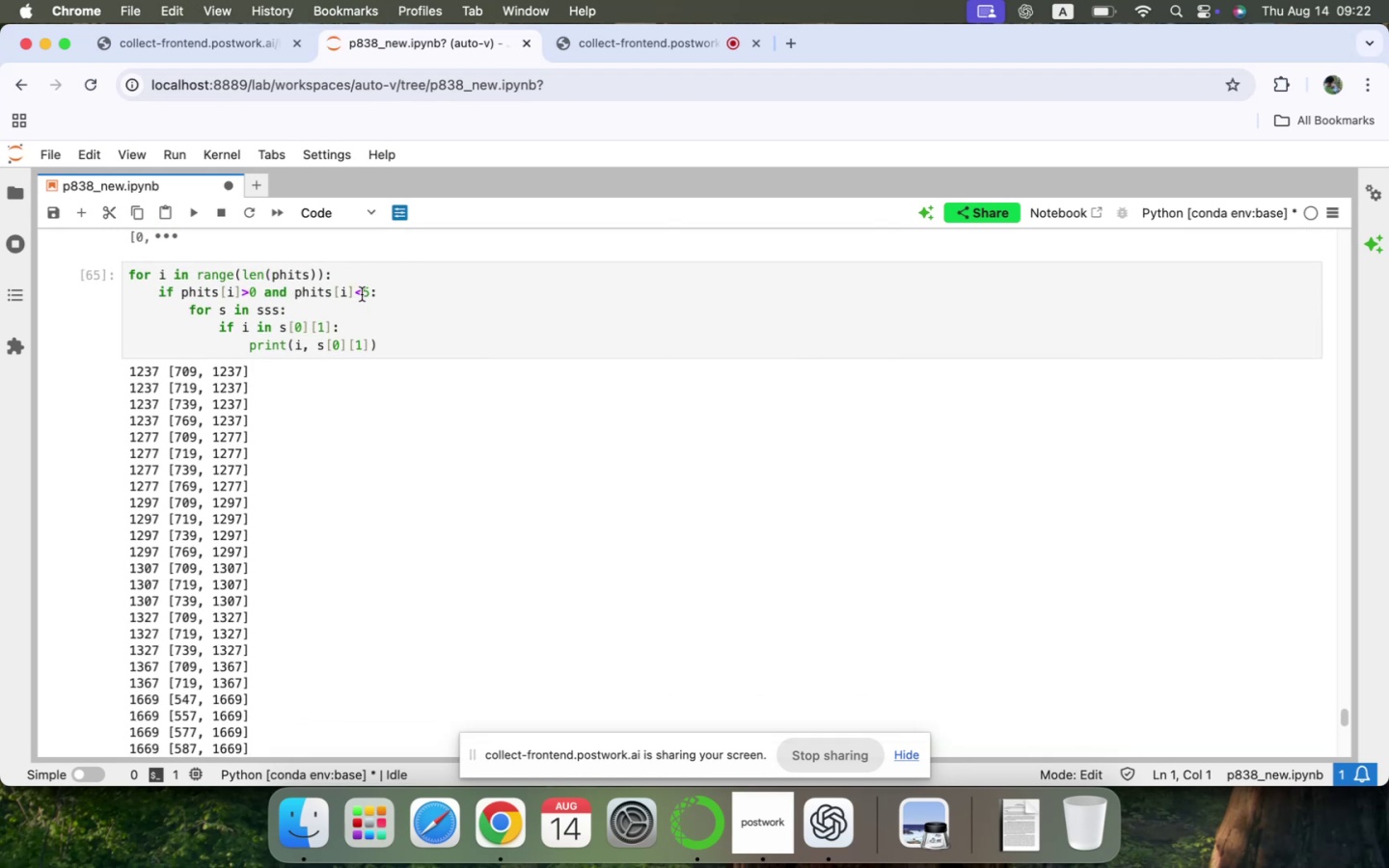 
left_click([365, 292])
 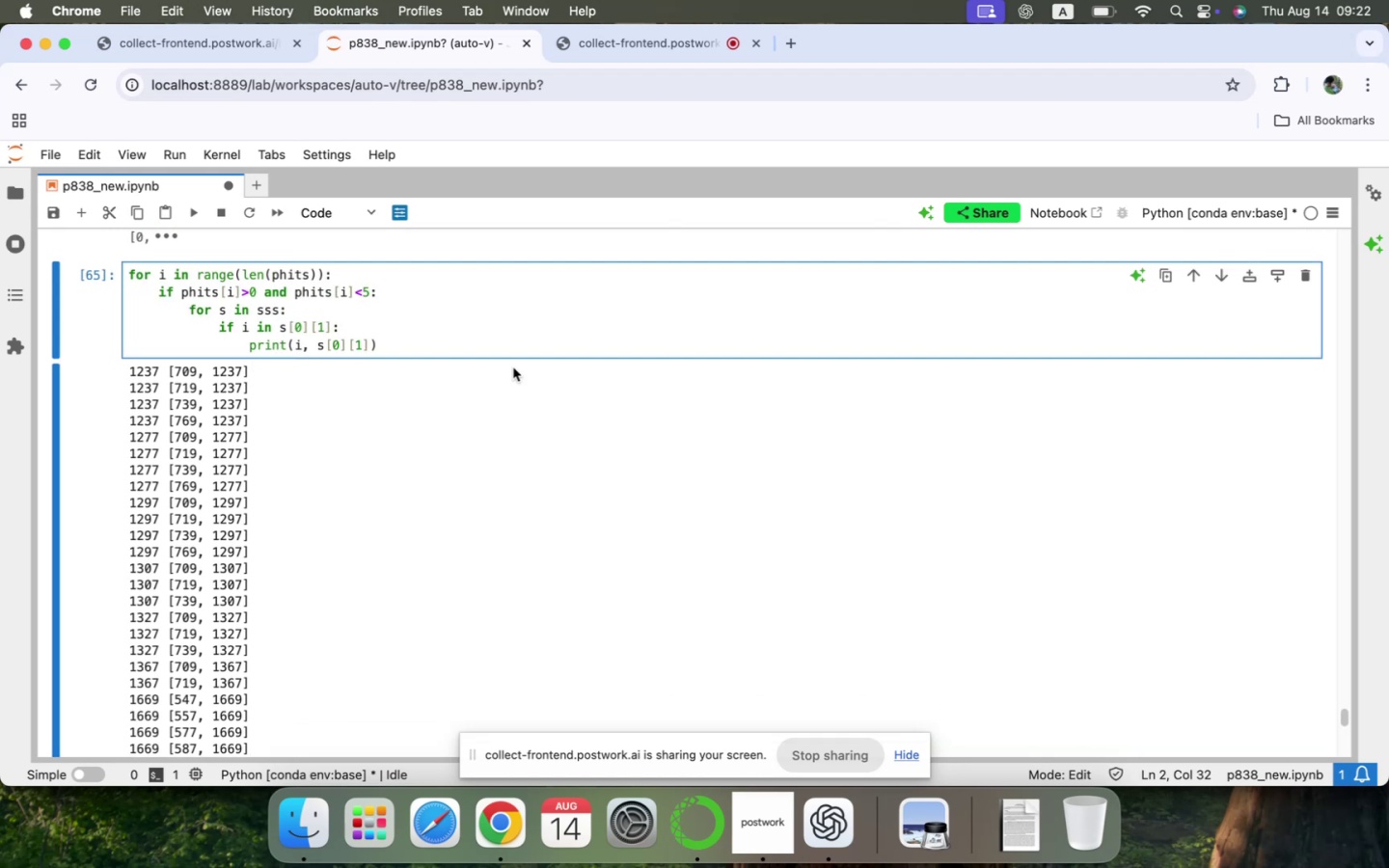 
key(ArrowRight)
 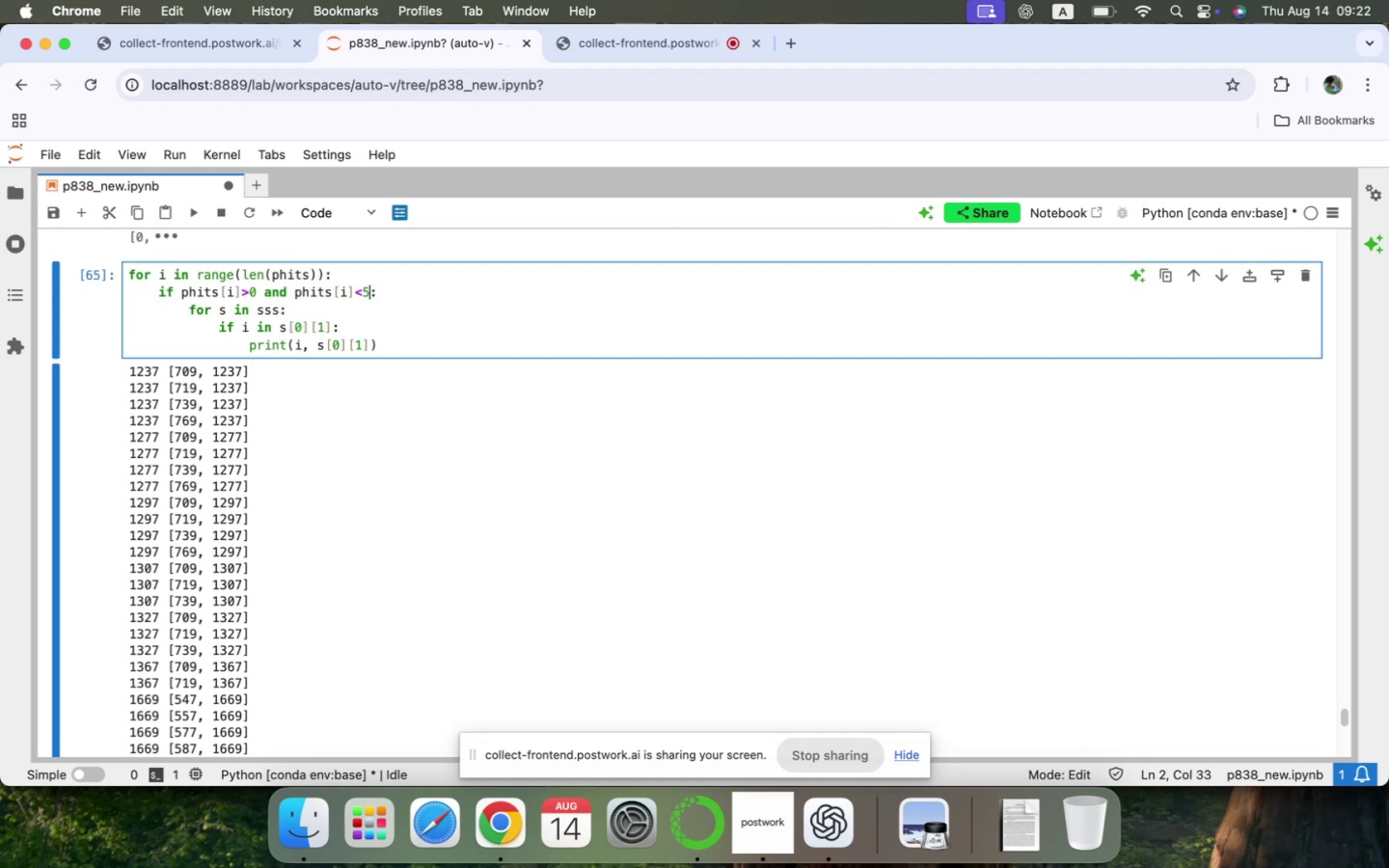 
key(Backspace)
 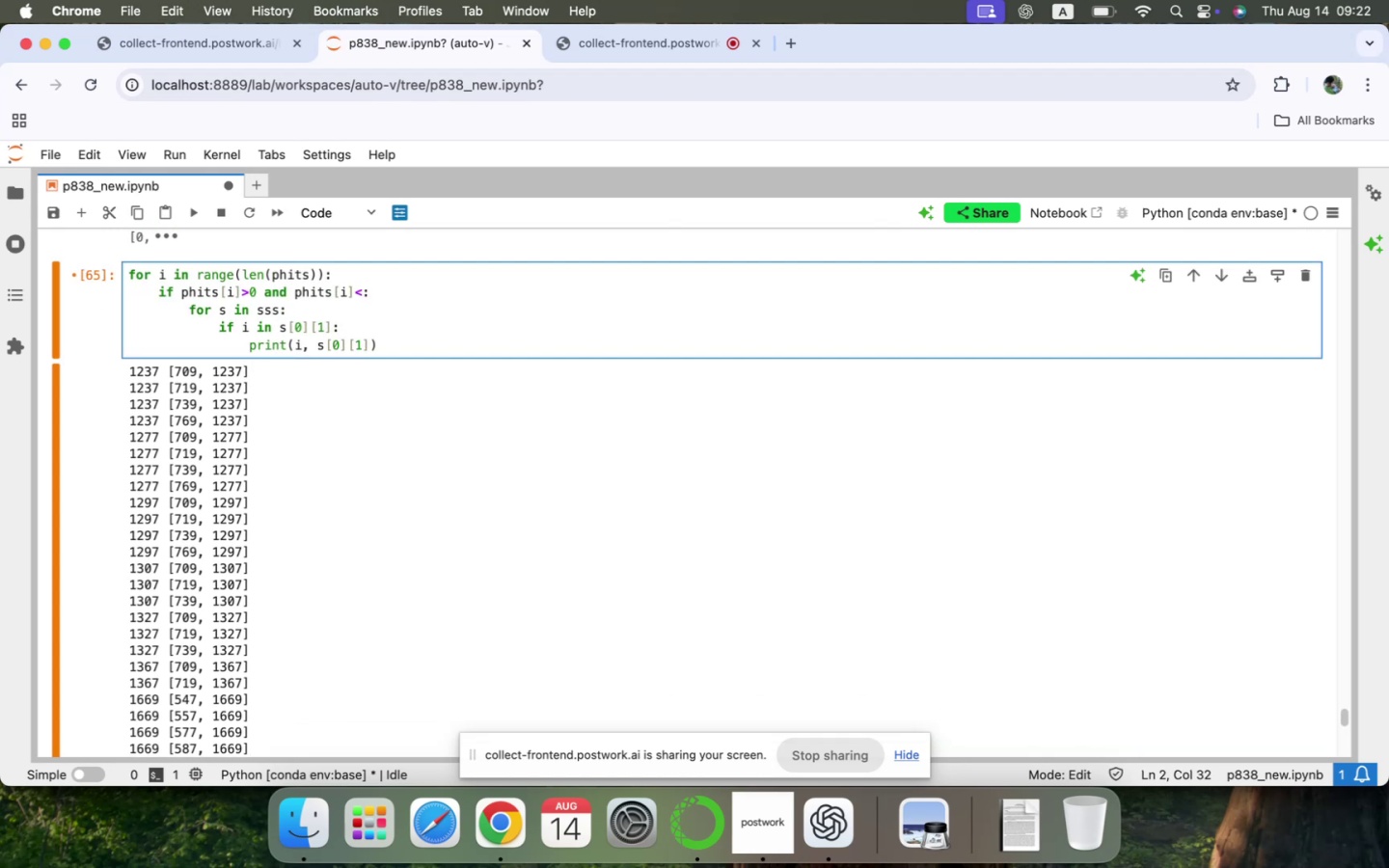 
key(4)
 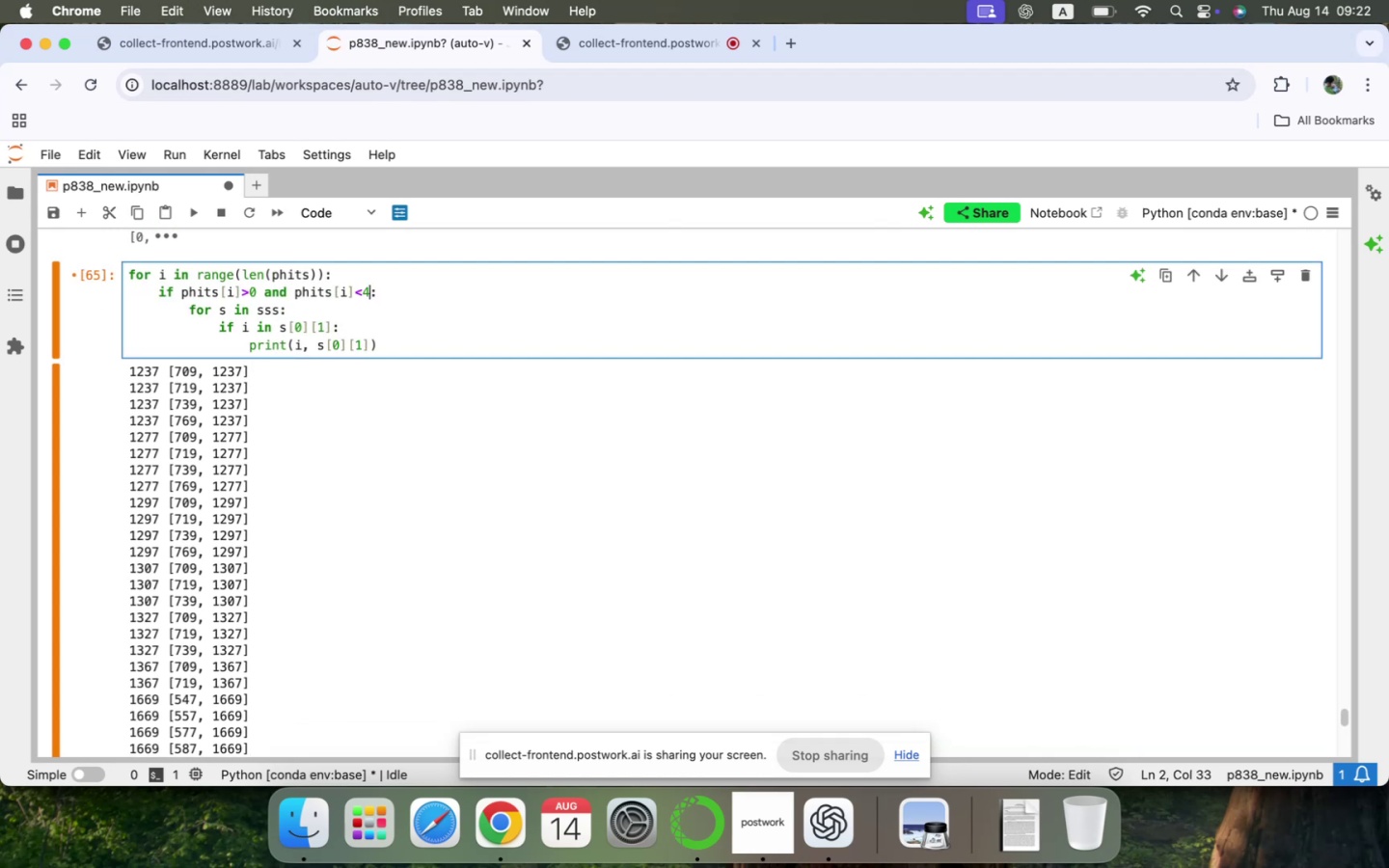 
key(Shift+Enter)
 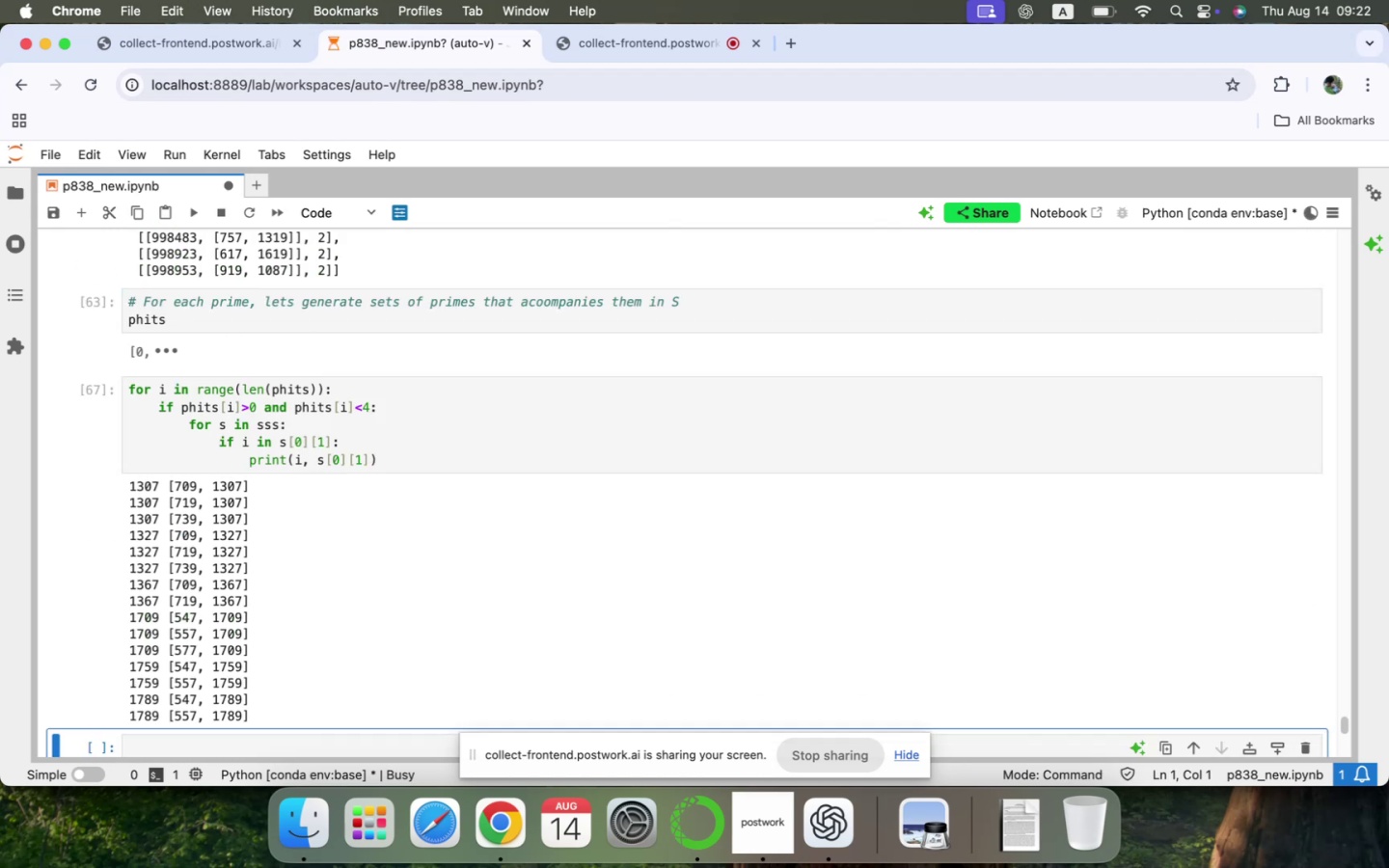 
scroll: coordinate [513, 367], scroll_direction: down, amount: 13.0
 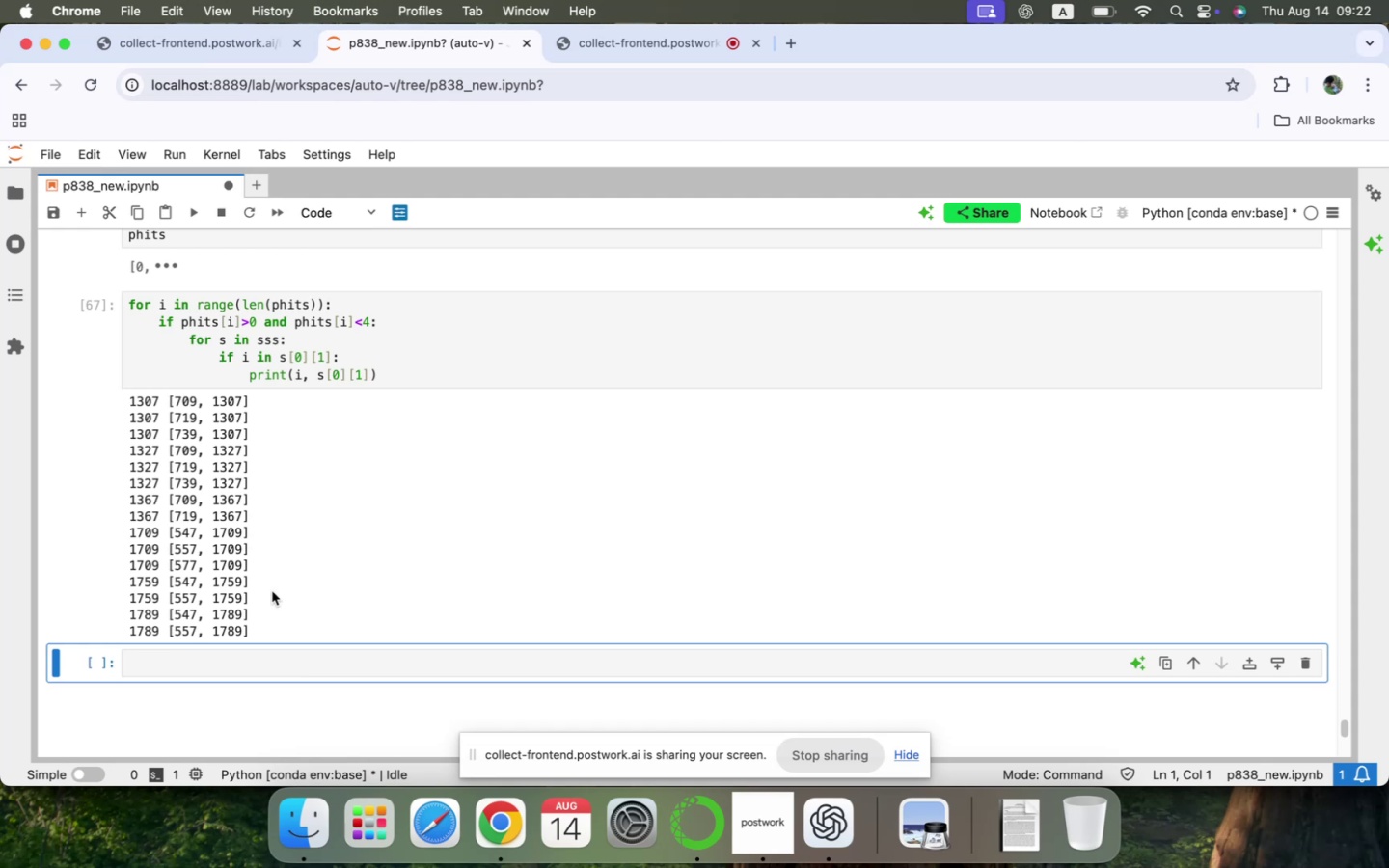 
wait(36.8)
 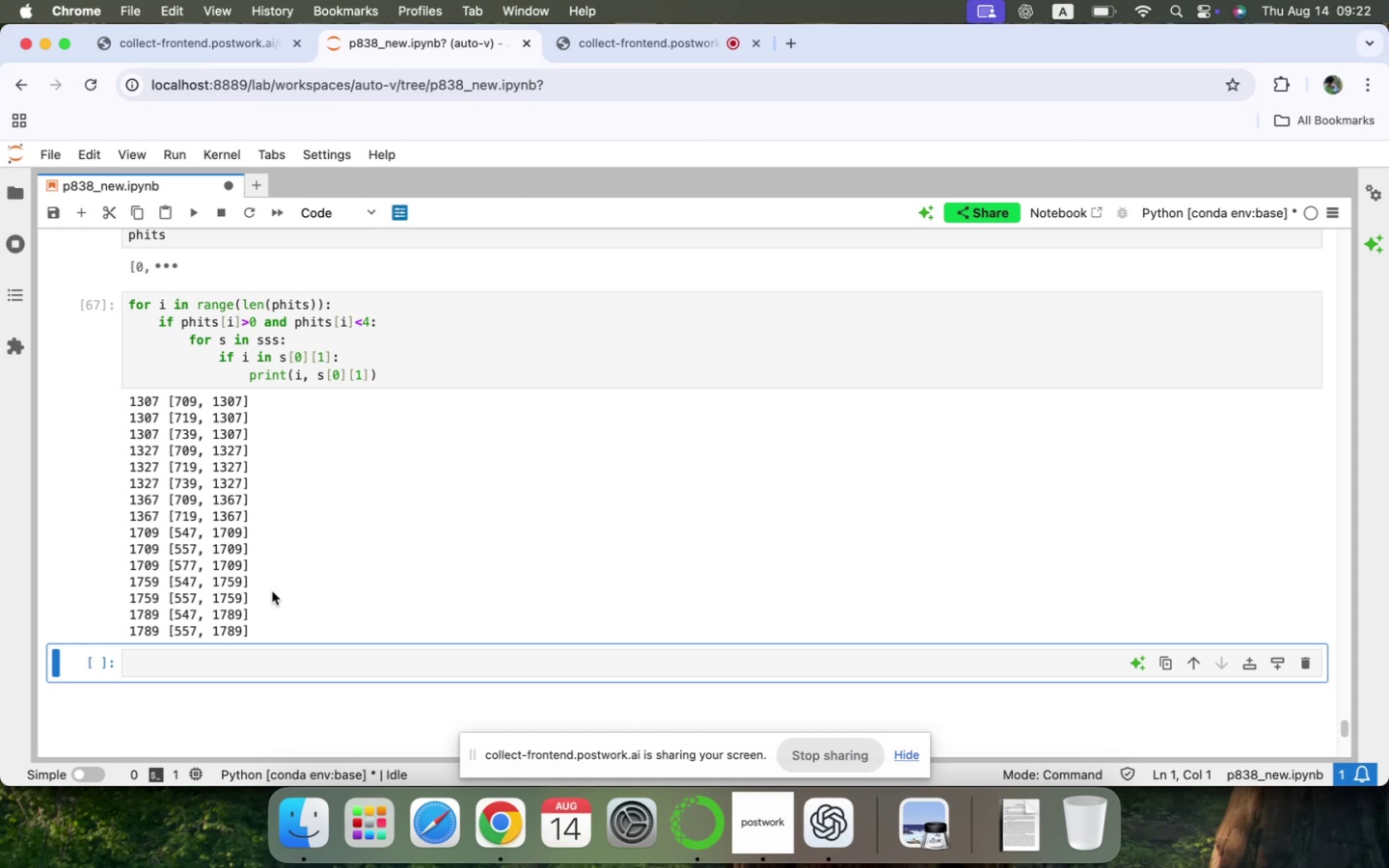 
scroll: coordinate [272, 591], scroll_direction: down, amount: 6.0
 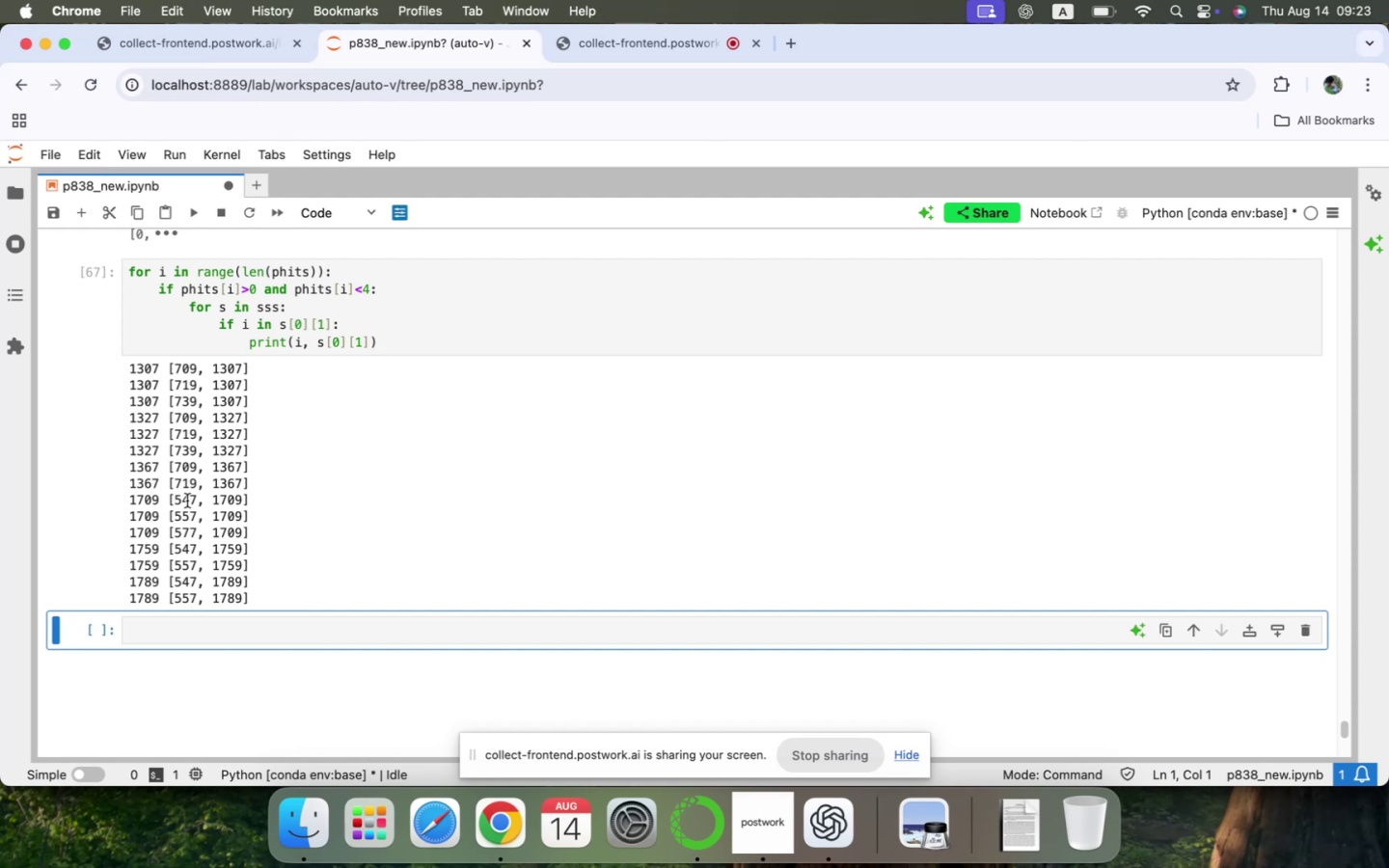 
wait(15.25)
 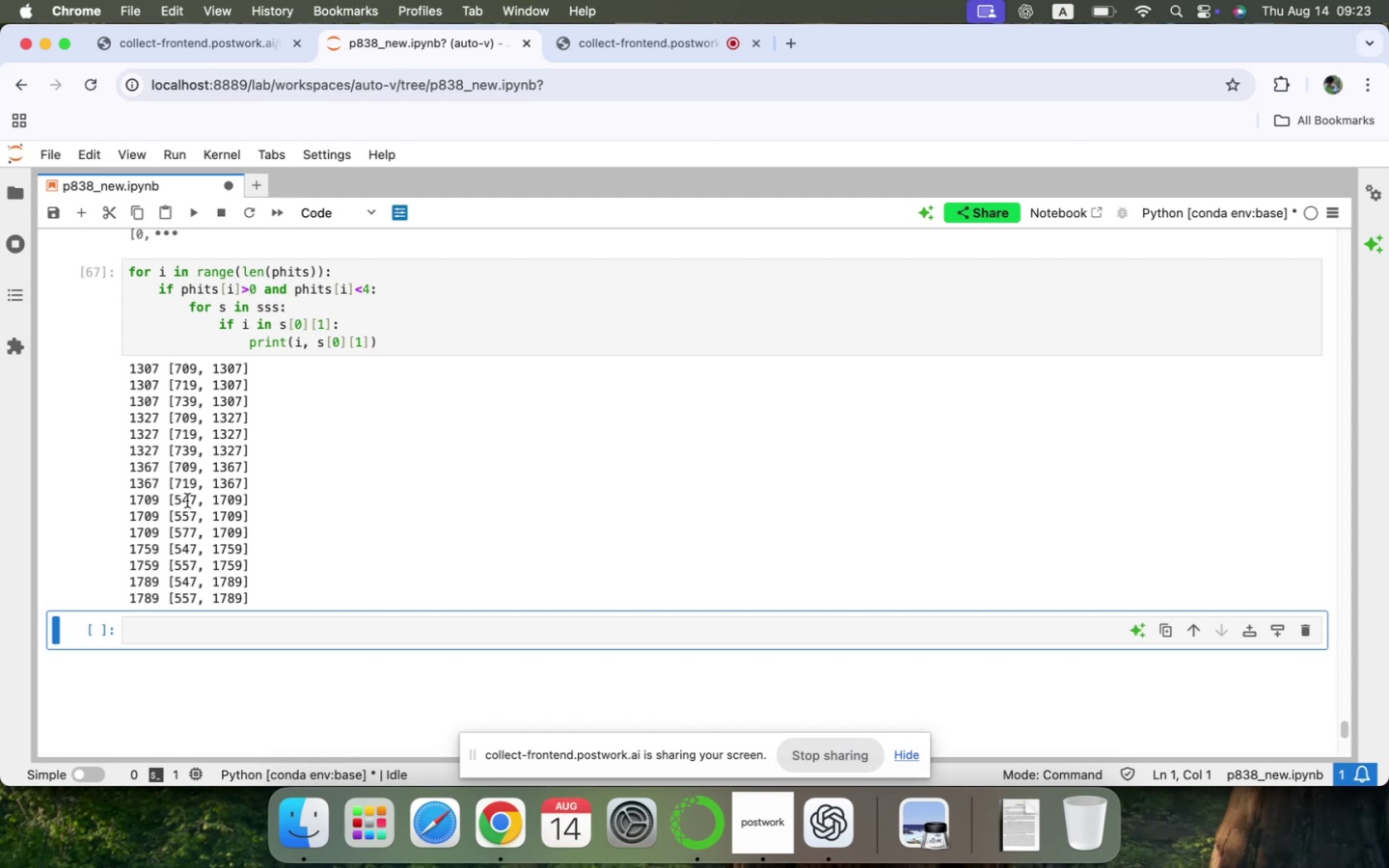 
scroll: coordinate [259, 531], scroll_direction: down, amount: 2.0
 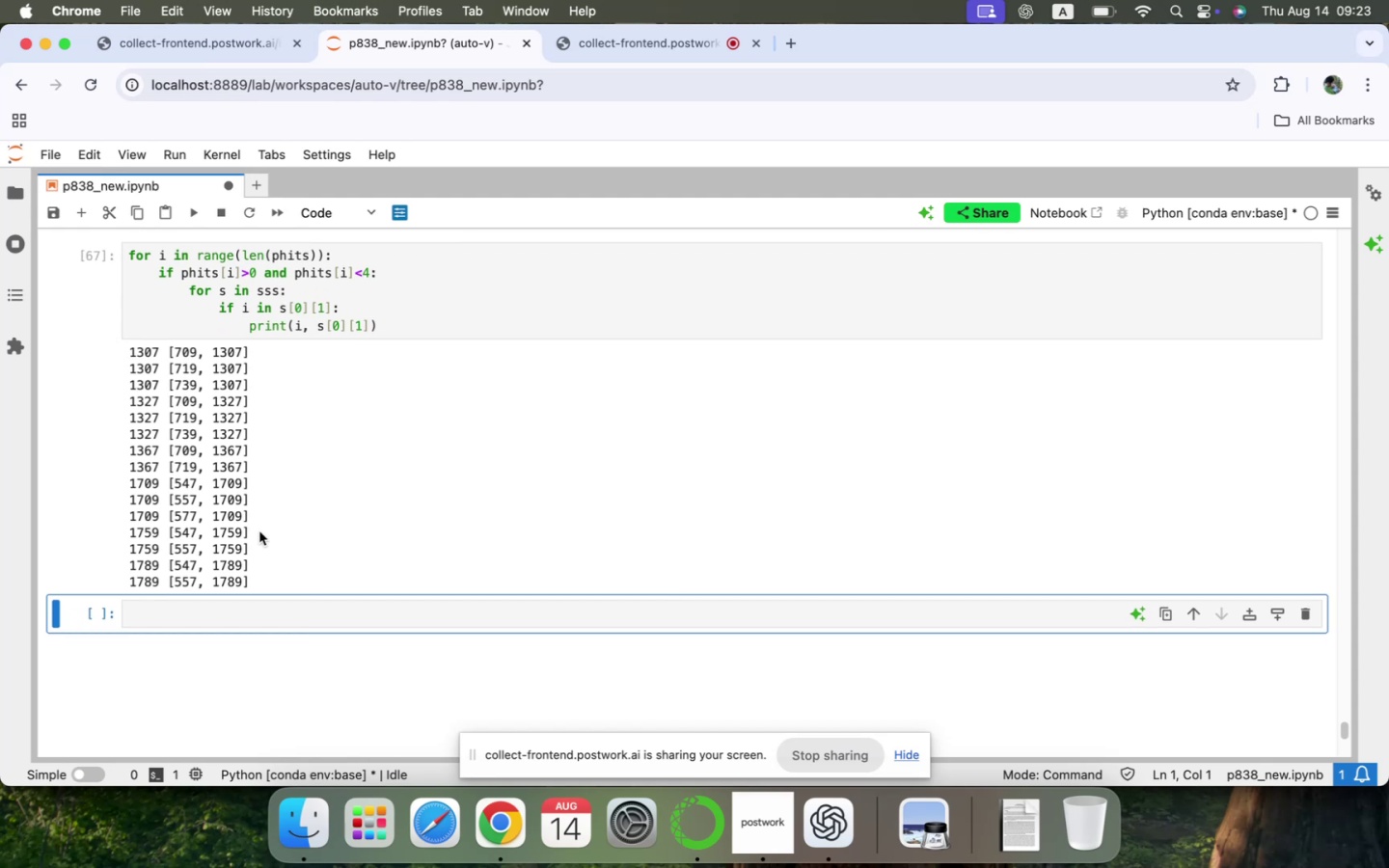 
scroll: coordinate [259, 531], scroll_direction: up, amount: 5.0
 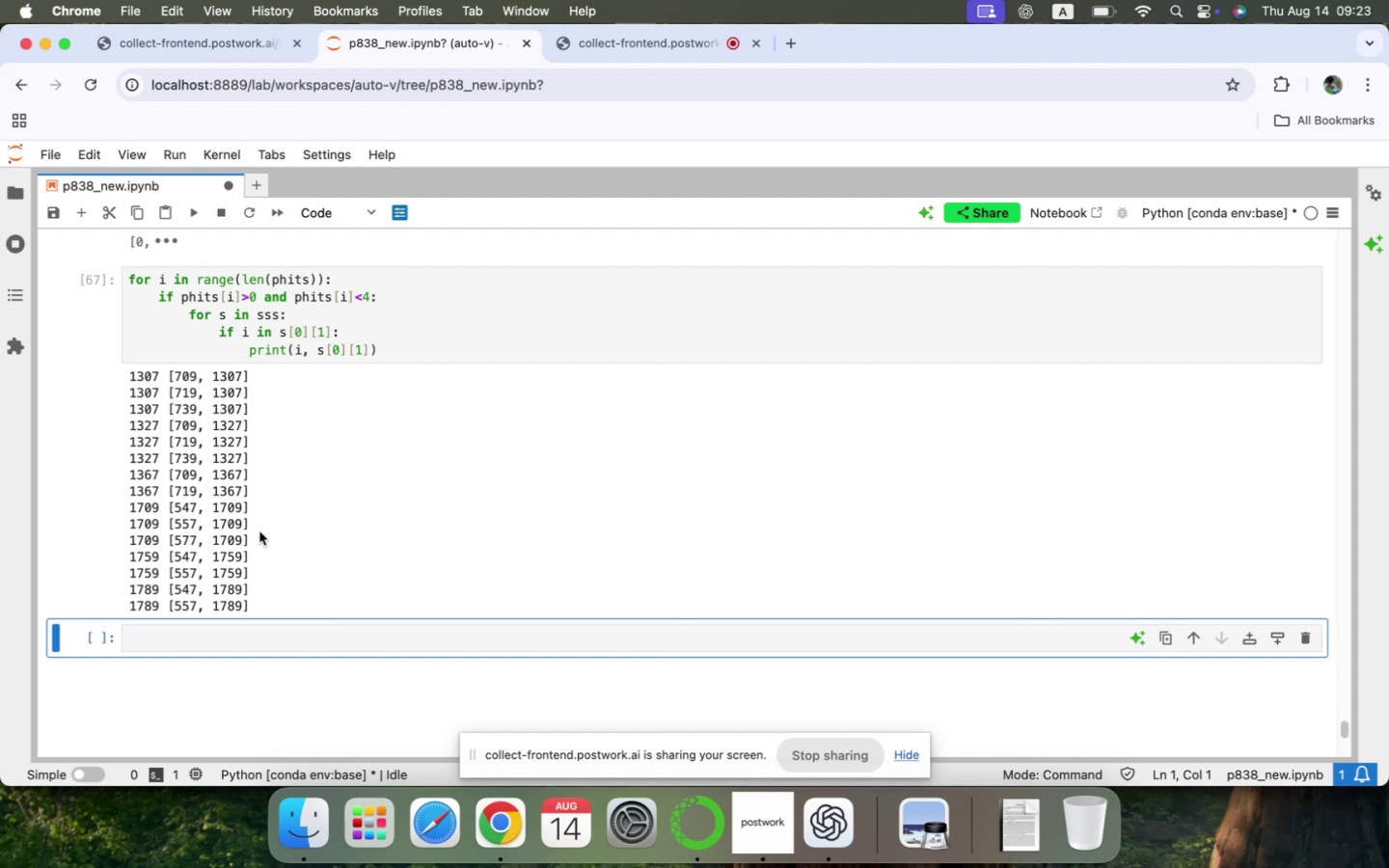 
wait(16.73)
 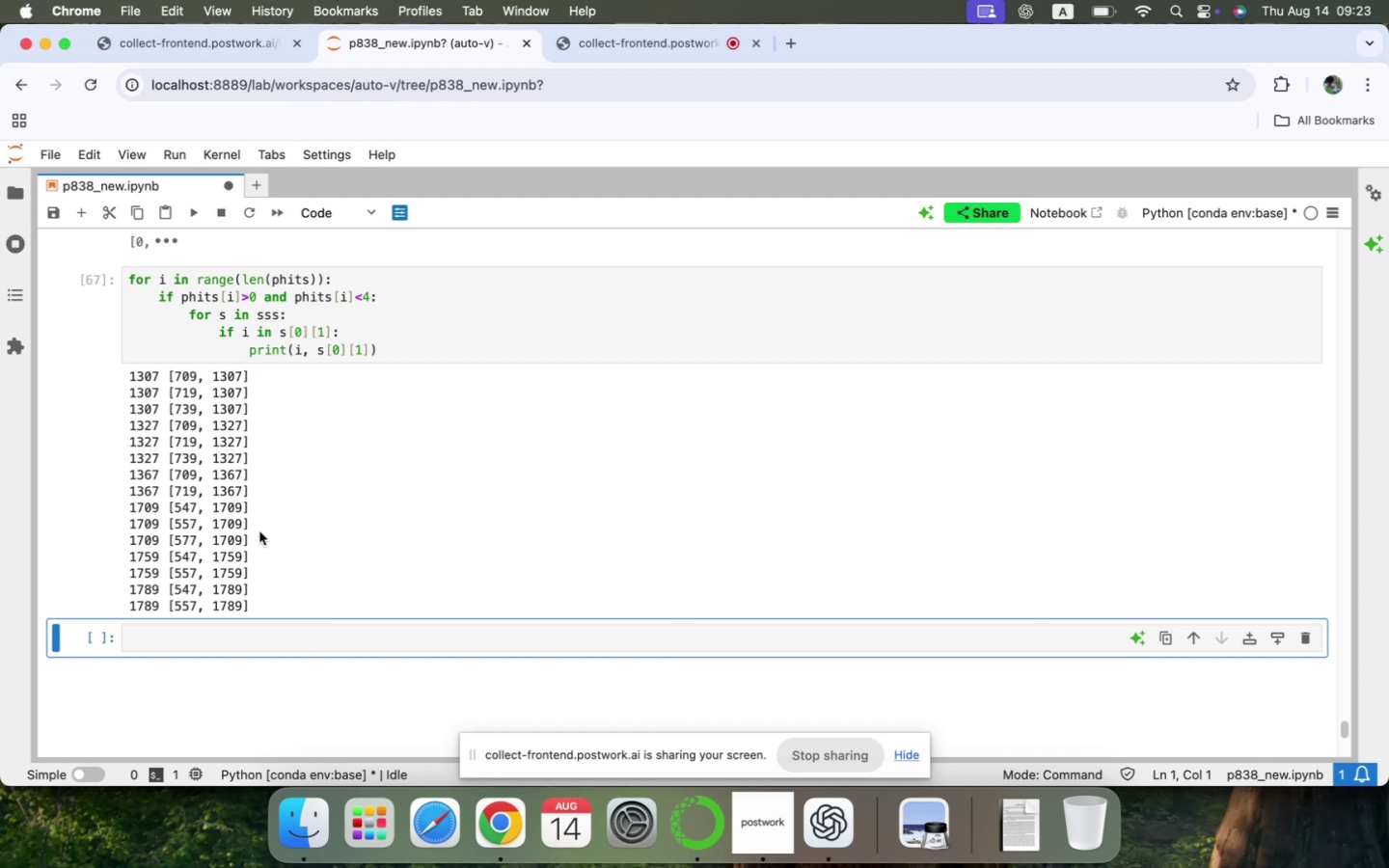 
left_click([370, 299])
 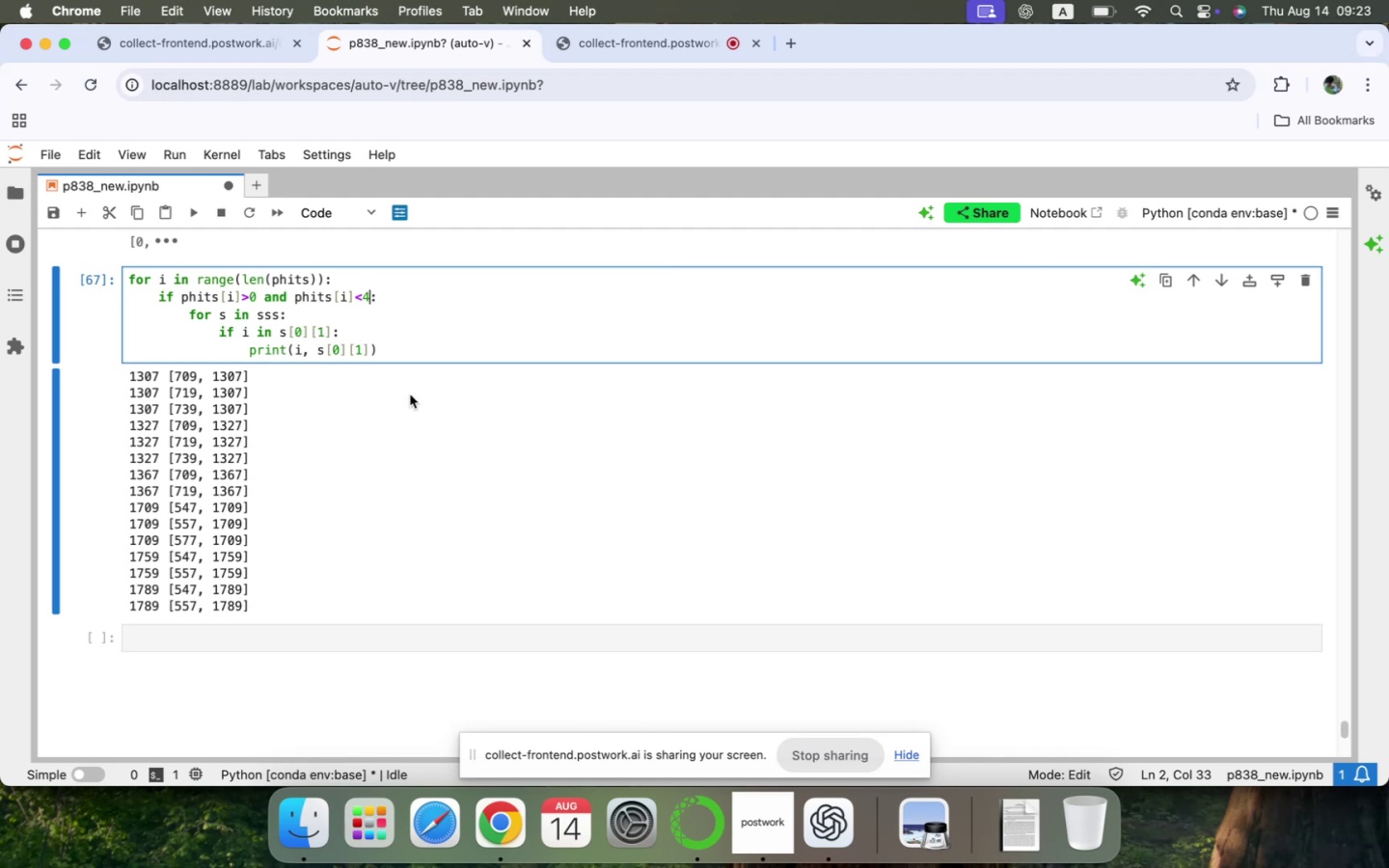 
key(Backspace)
type(10)
 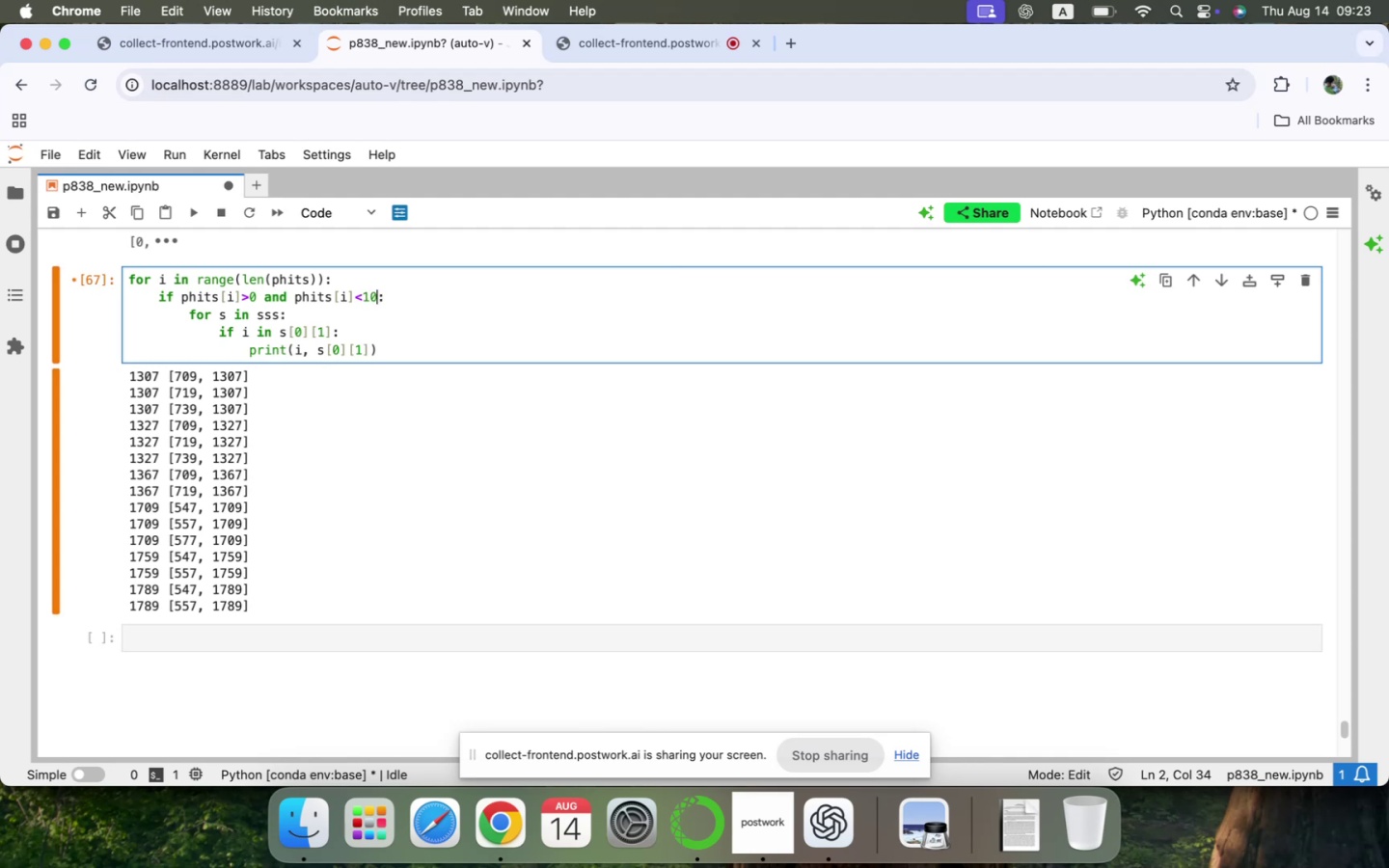 
key(Shift+Enter)
 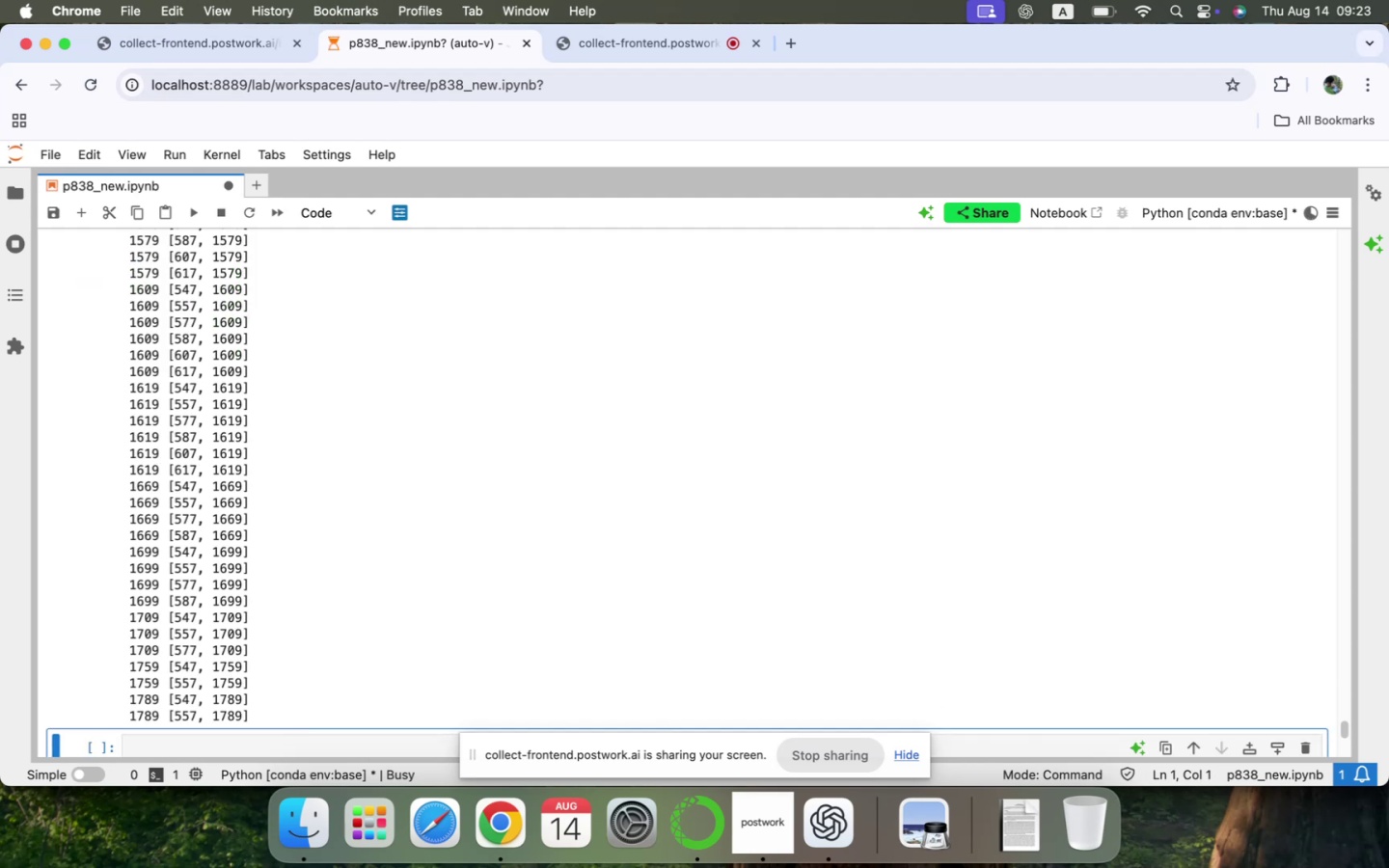 
scroll: coordinate [410, 394], scroll_direction: down, amount: 17.0
 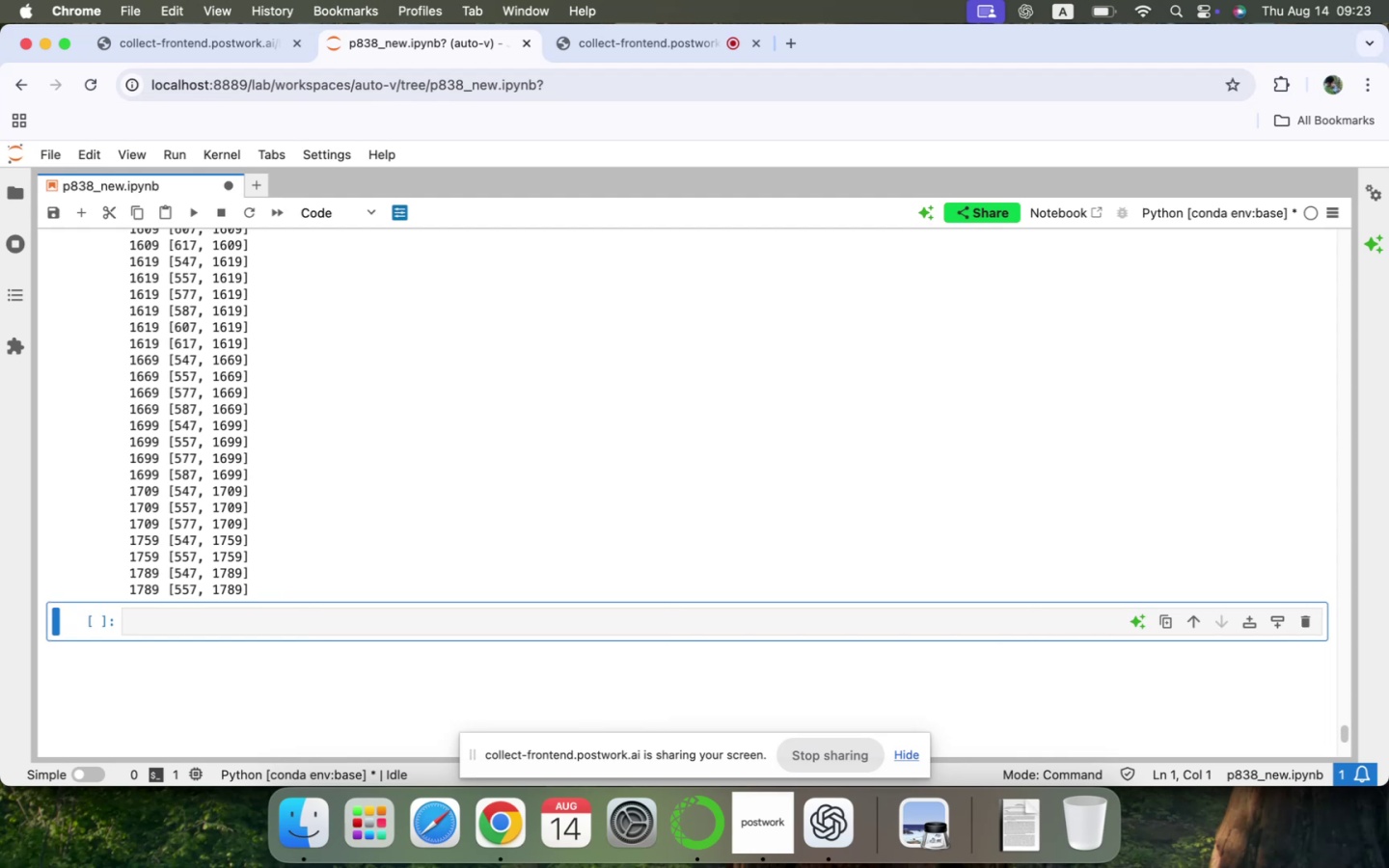 
wait(12.57)
 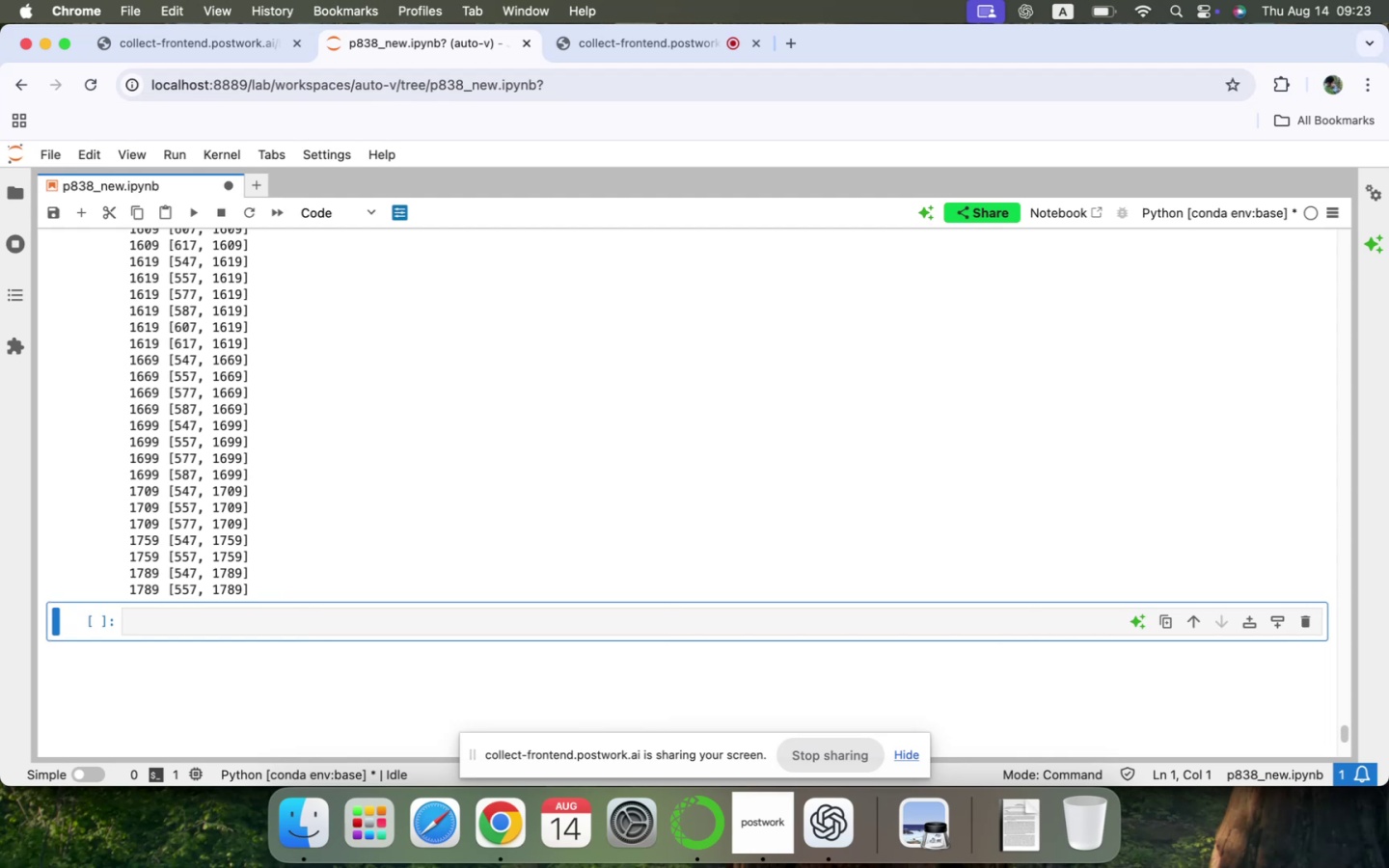 
scroll: coordinate [410, 394], scroll_direction: up, amount: 43.0
 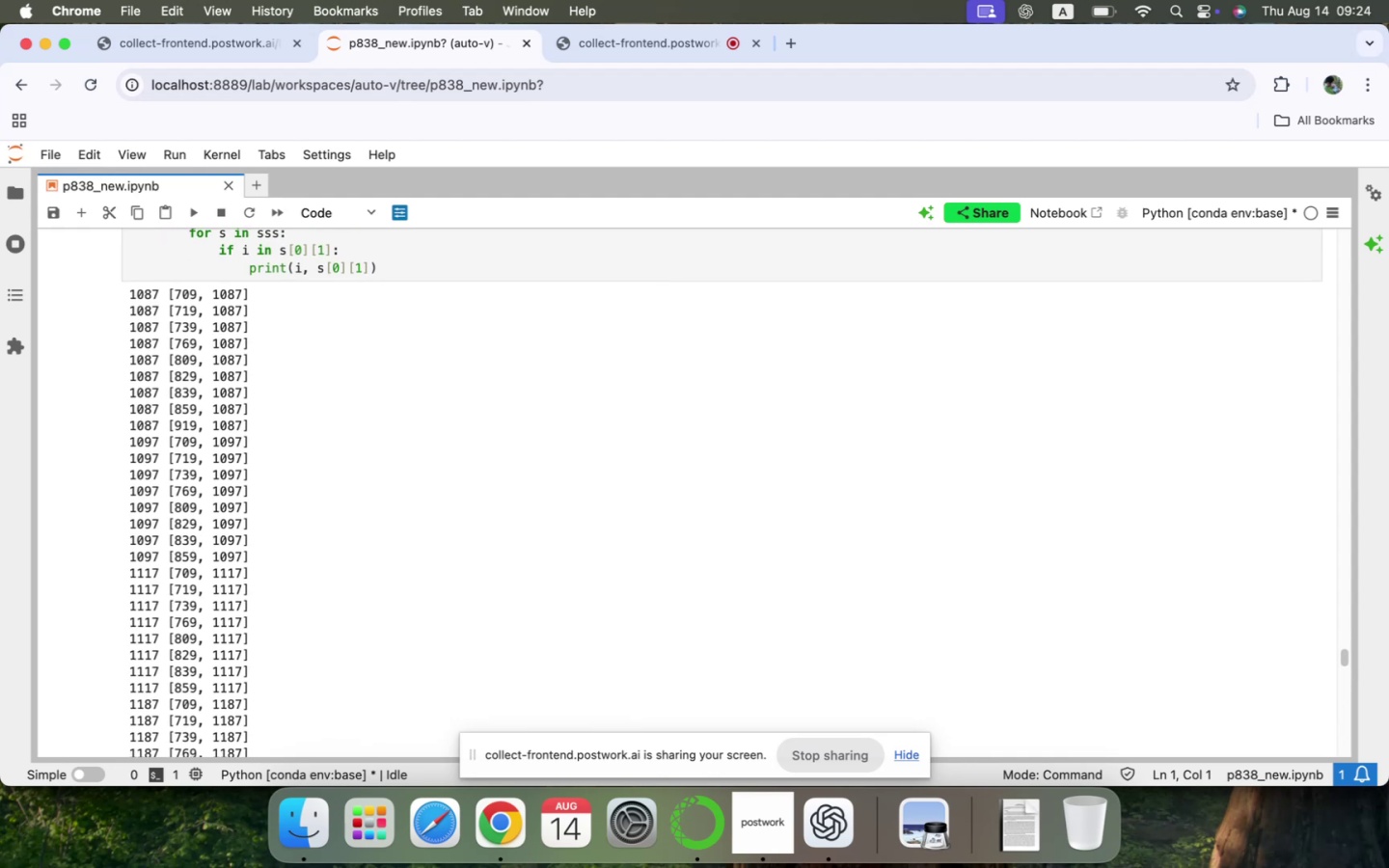 
wait(10.06)
 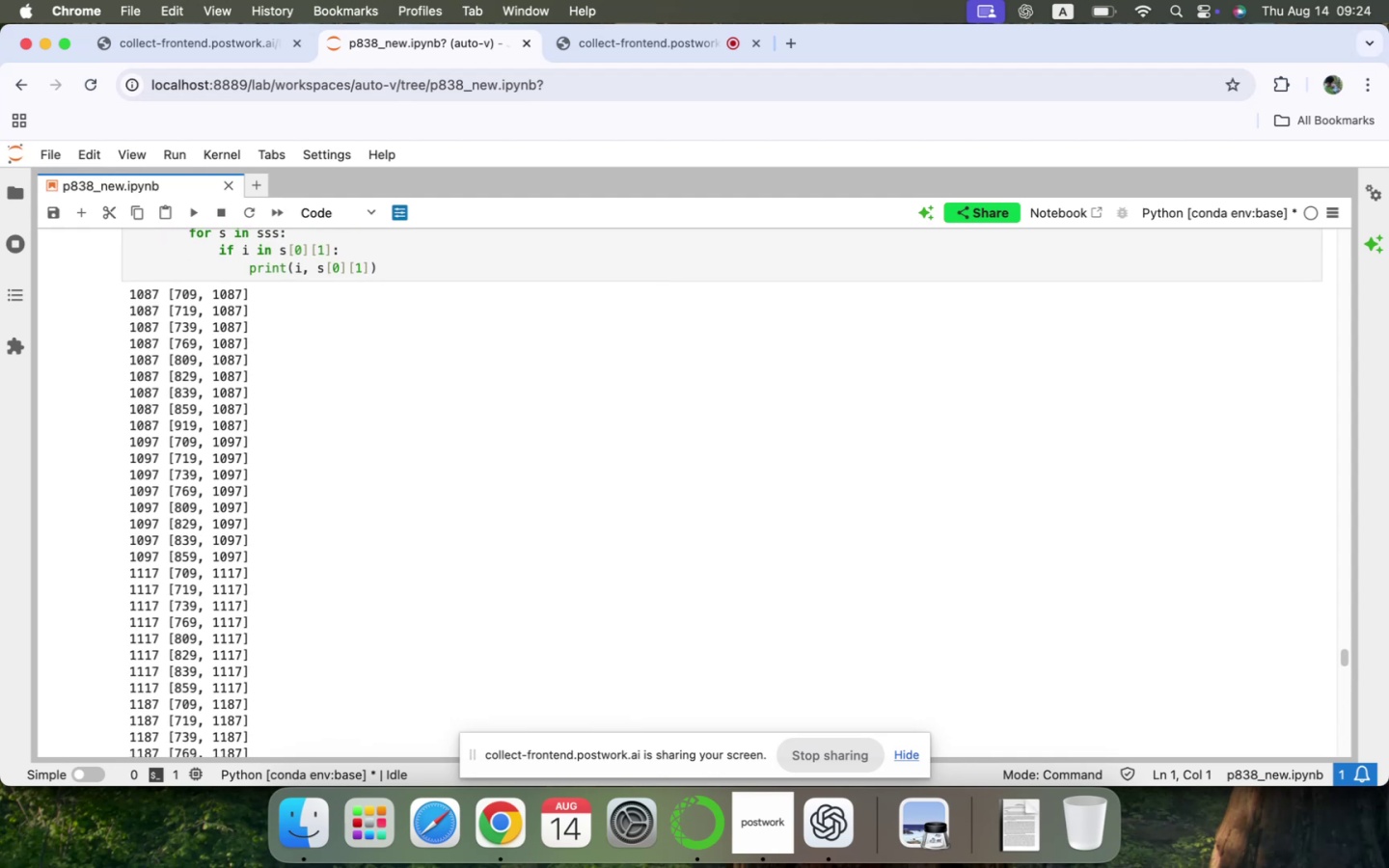 
scroll: coordinate [410, 394], scroll_direction: down, amount: 29.0
 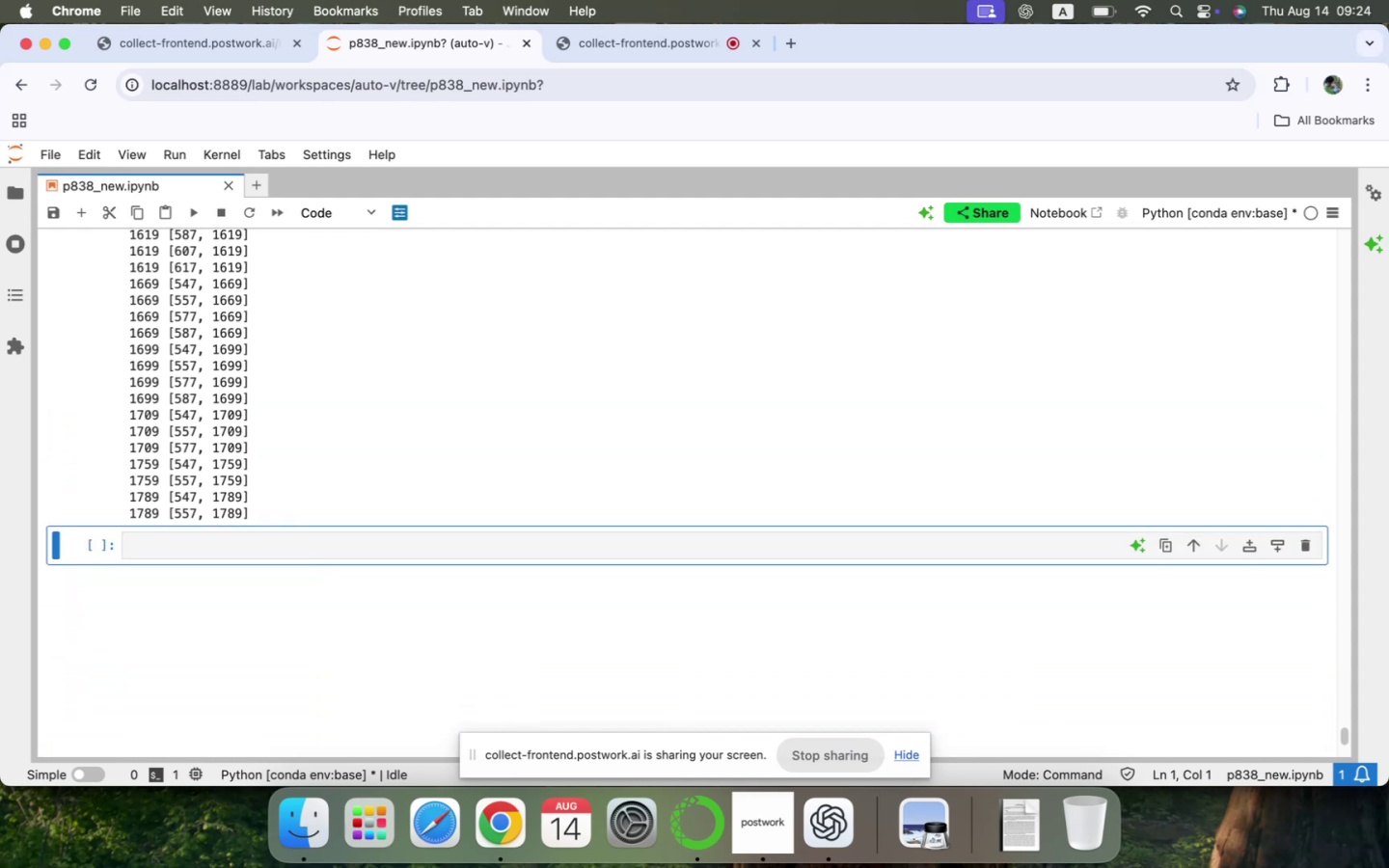 
scroll: coordinate [410, 394], scroll_direction: up, amount: 7.0
 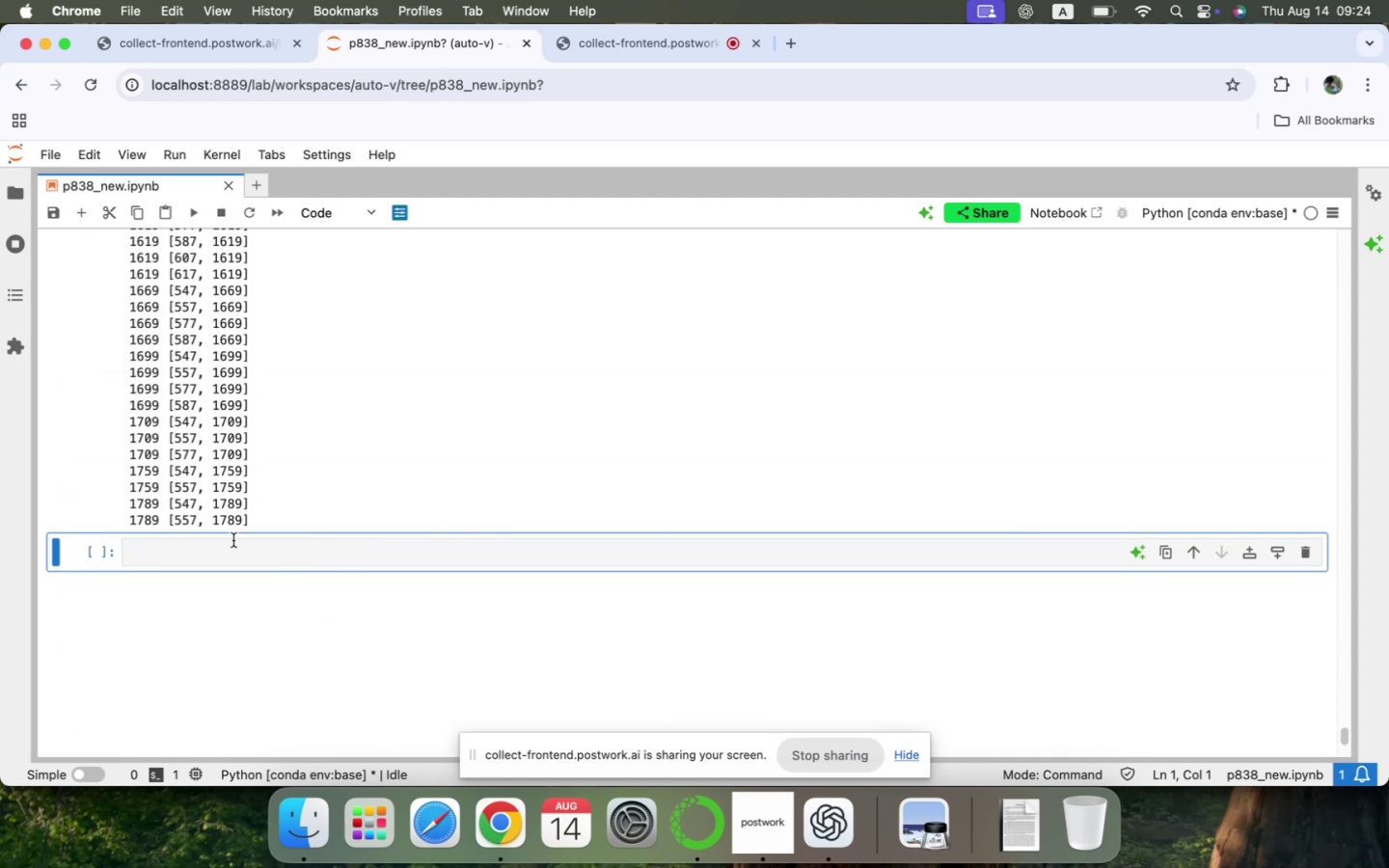 
left_click([233, 540])
 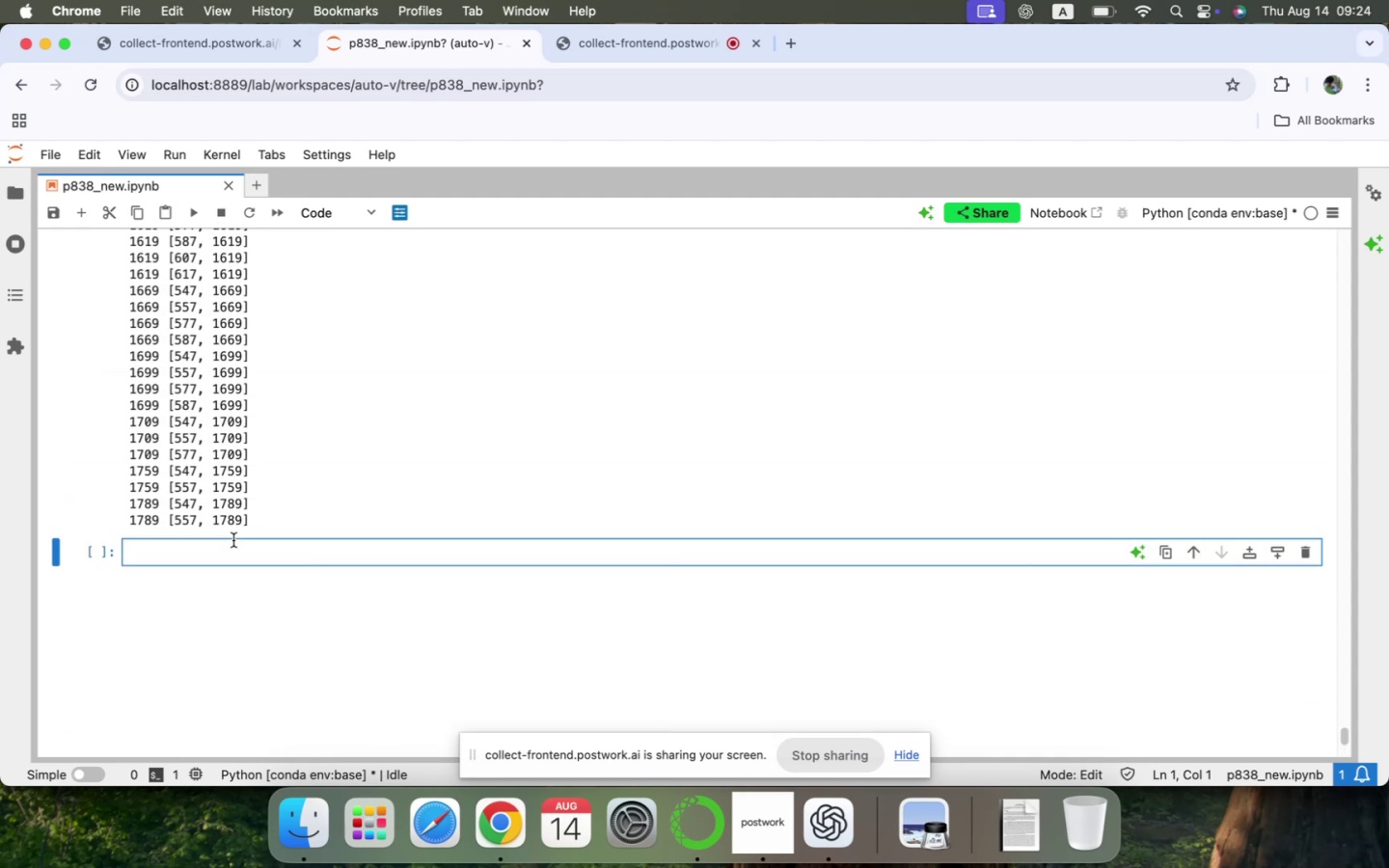 
type(# The procedure should be apparent from this print out:)
 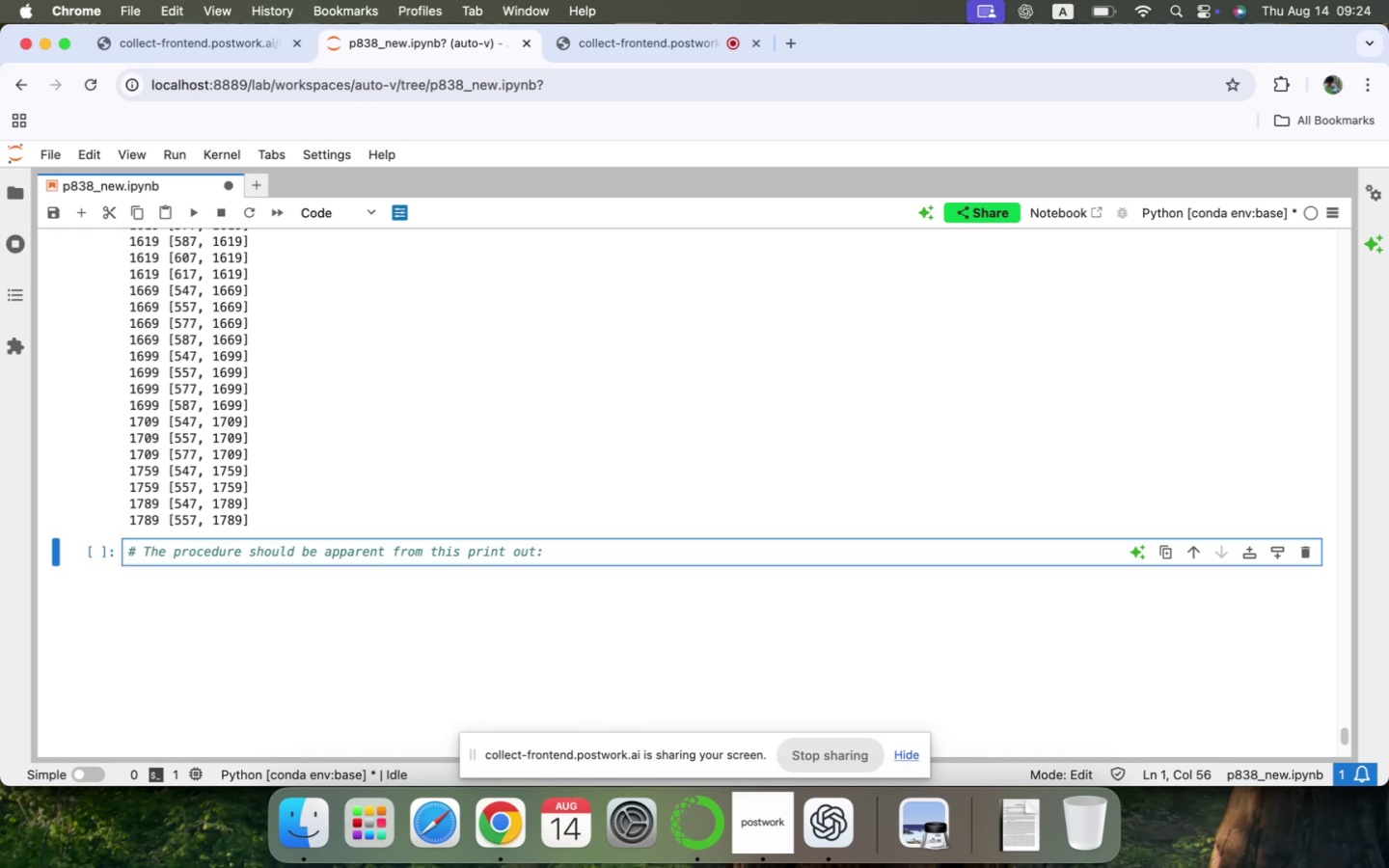 
hold_key(key=ShiftLeft, duration=0.5)
 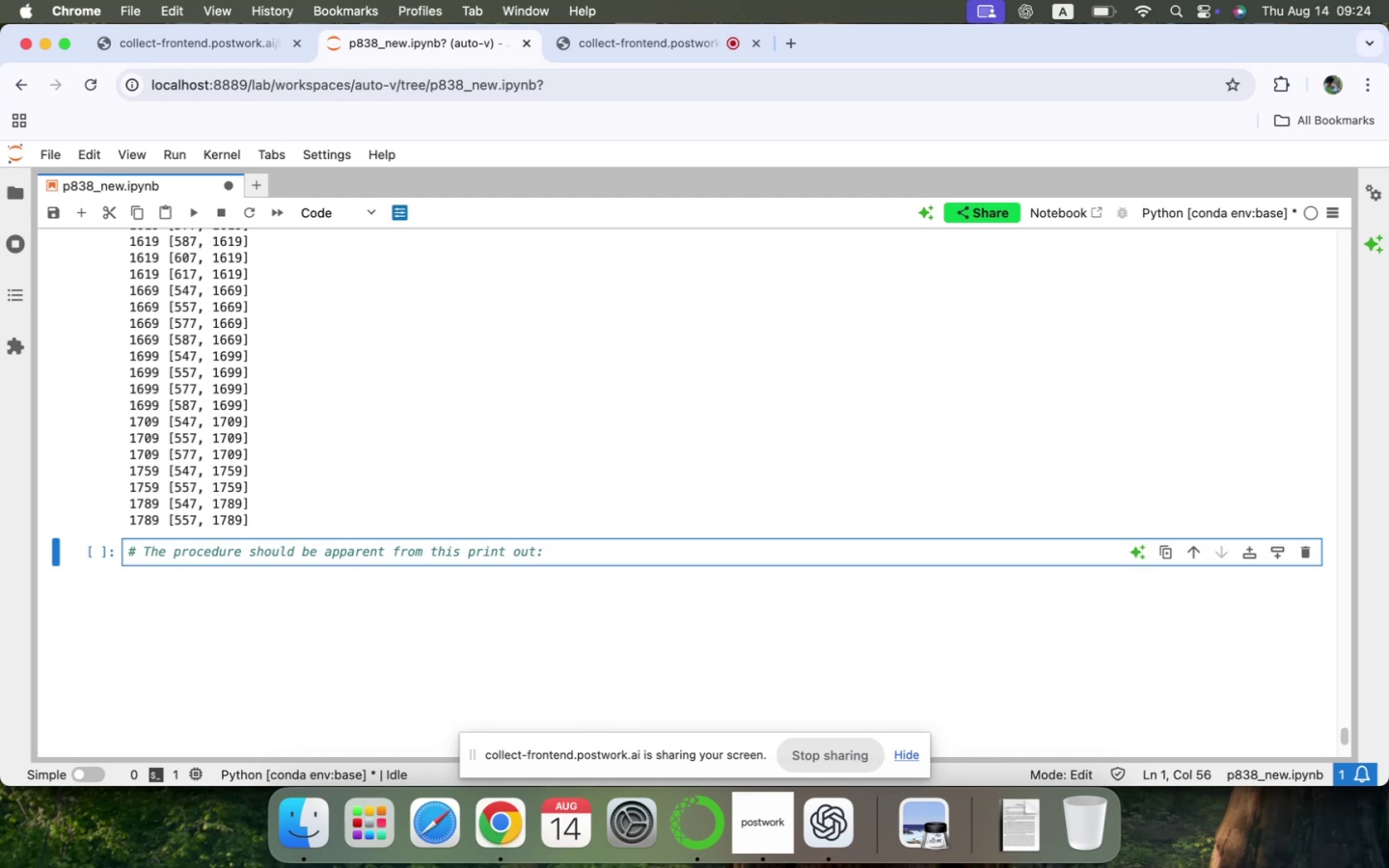 
key(Enter)
 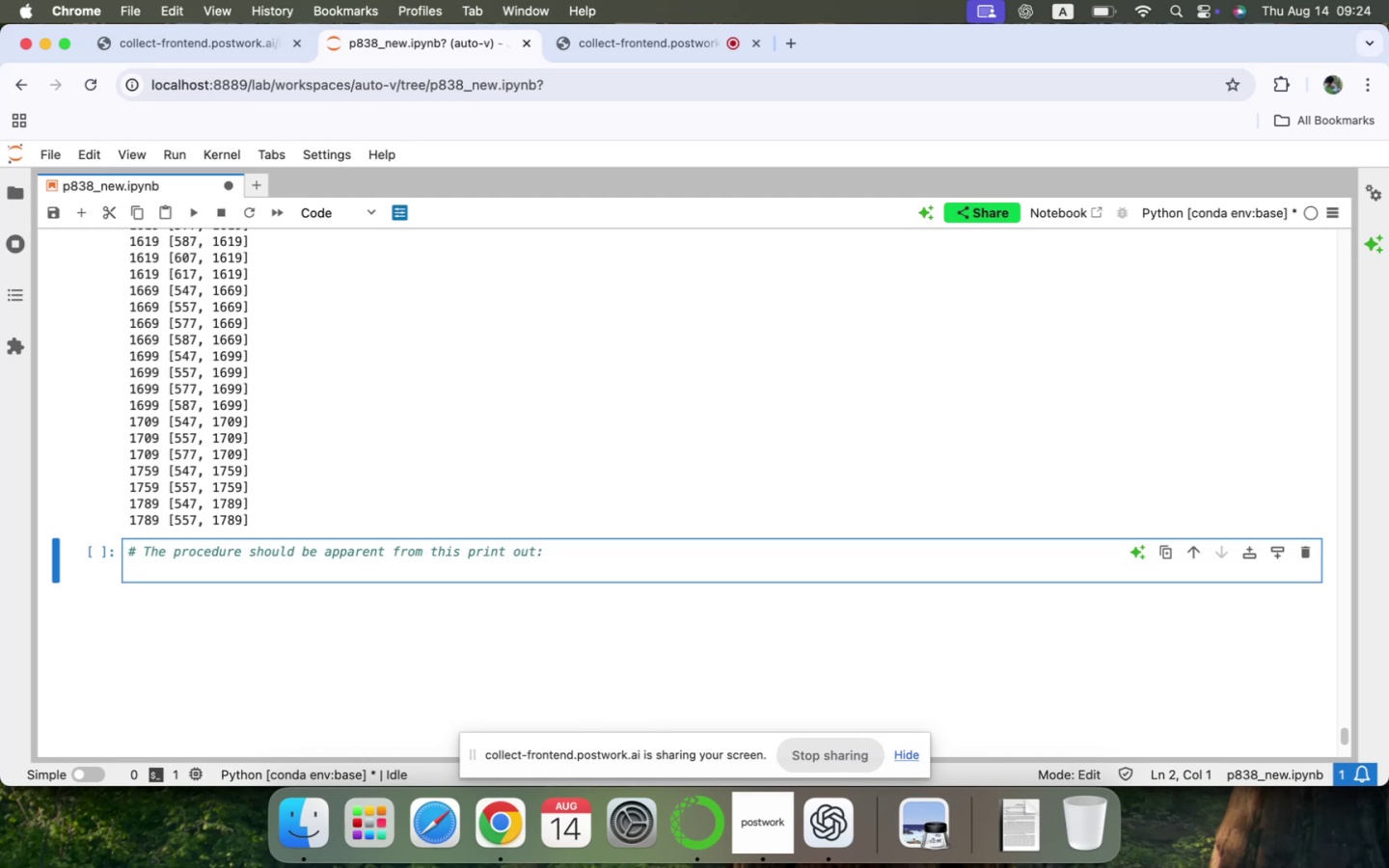 
key(Shift+3)
 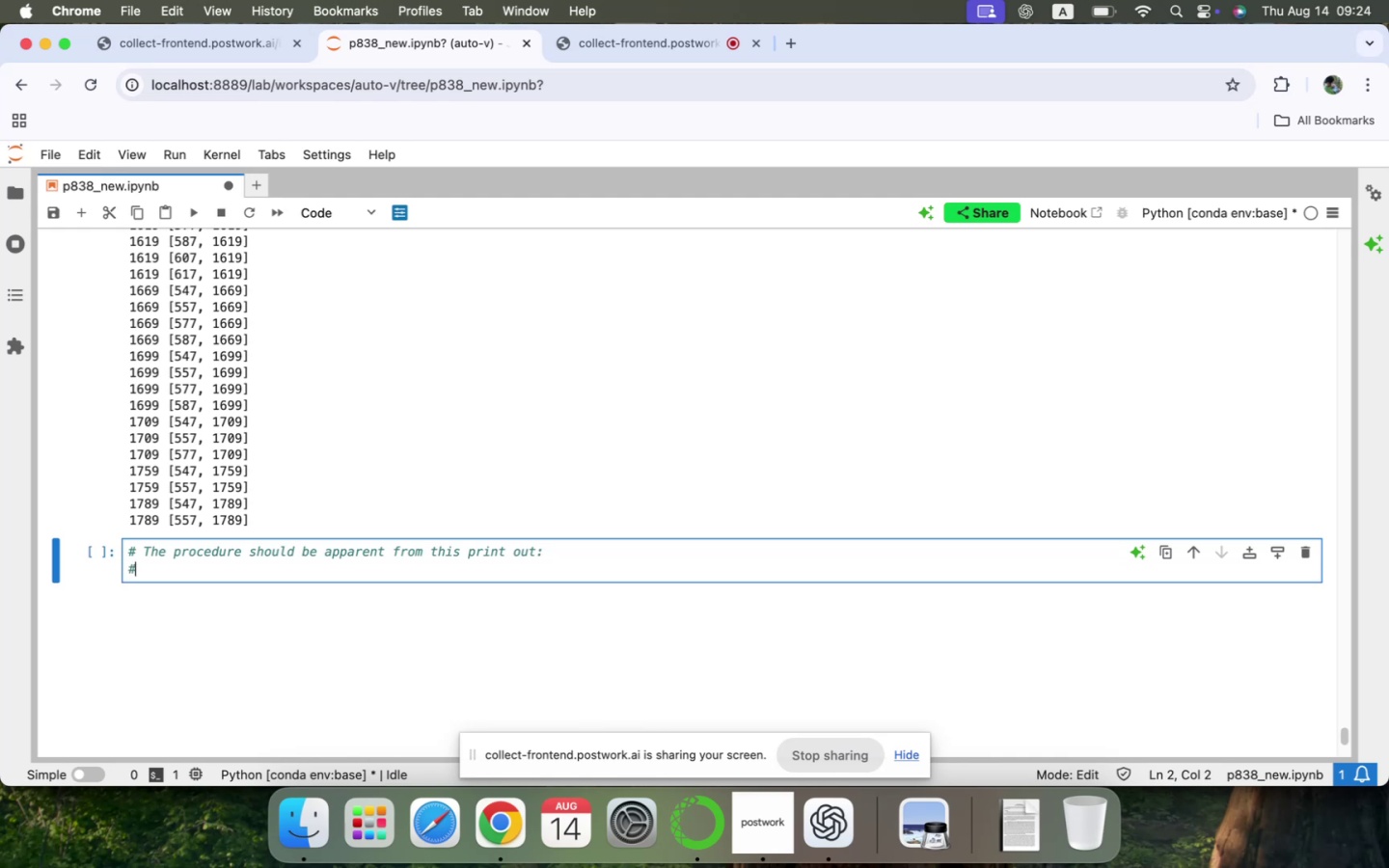 
key(Space)
 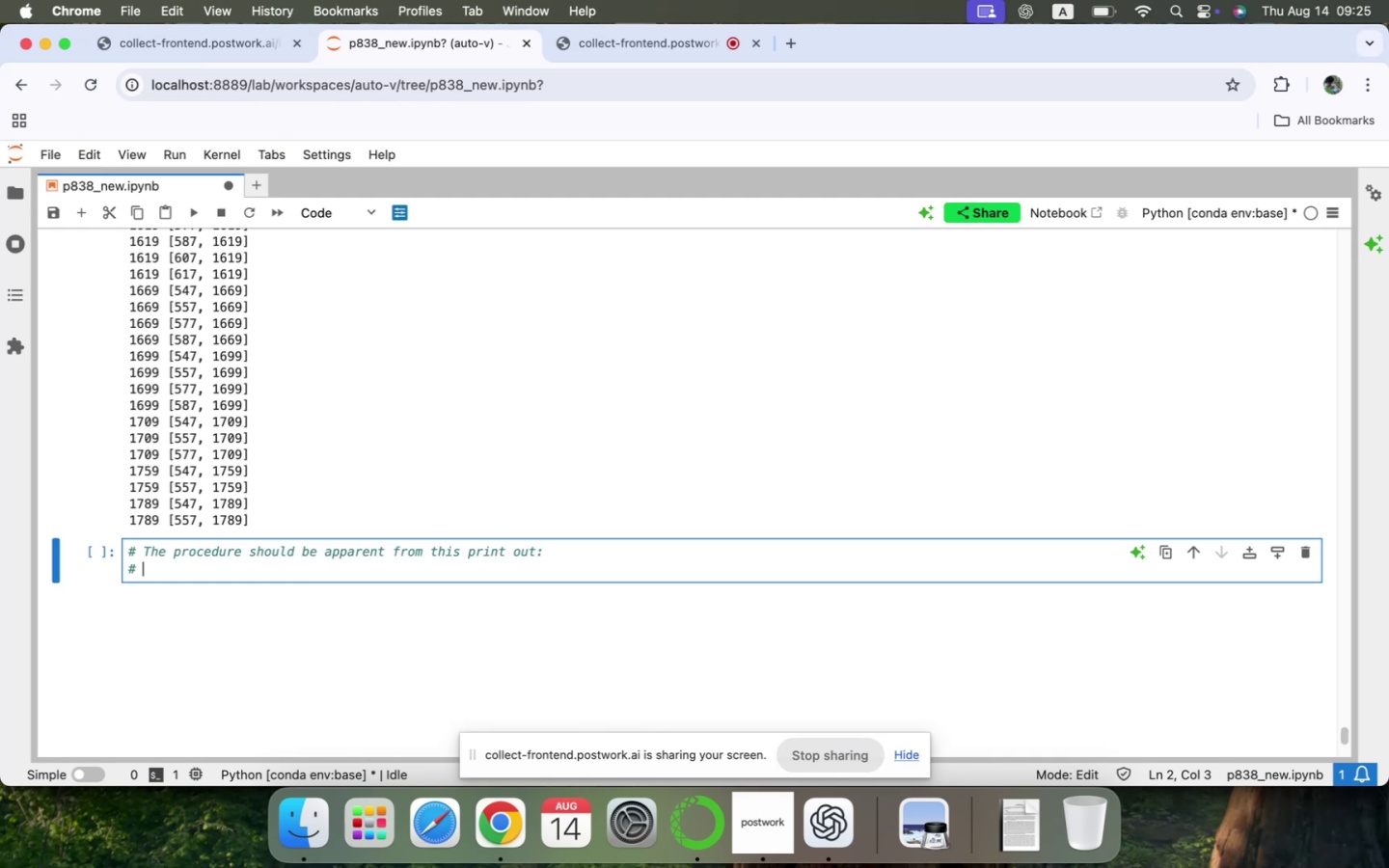 
wait(65.59)
 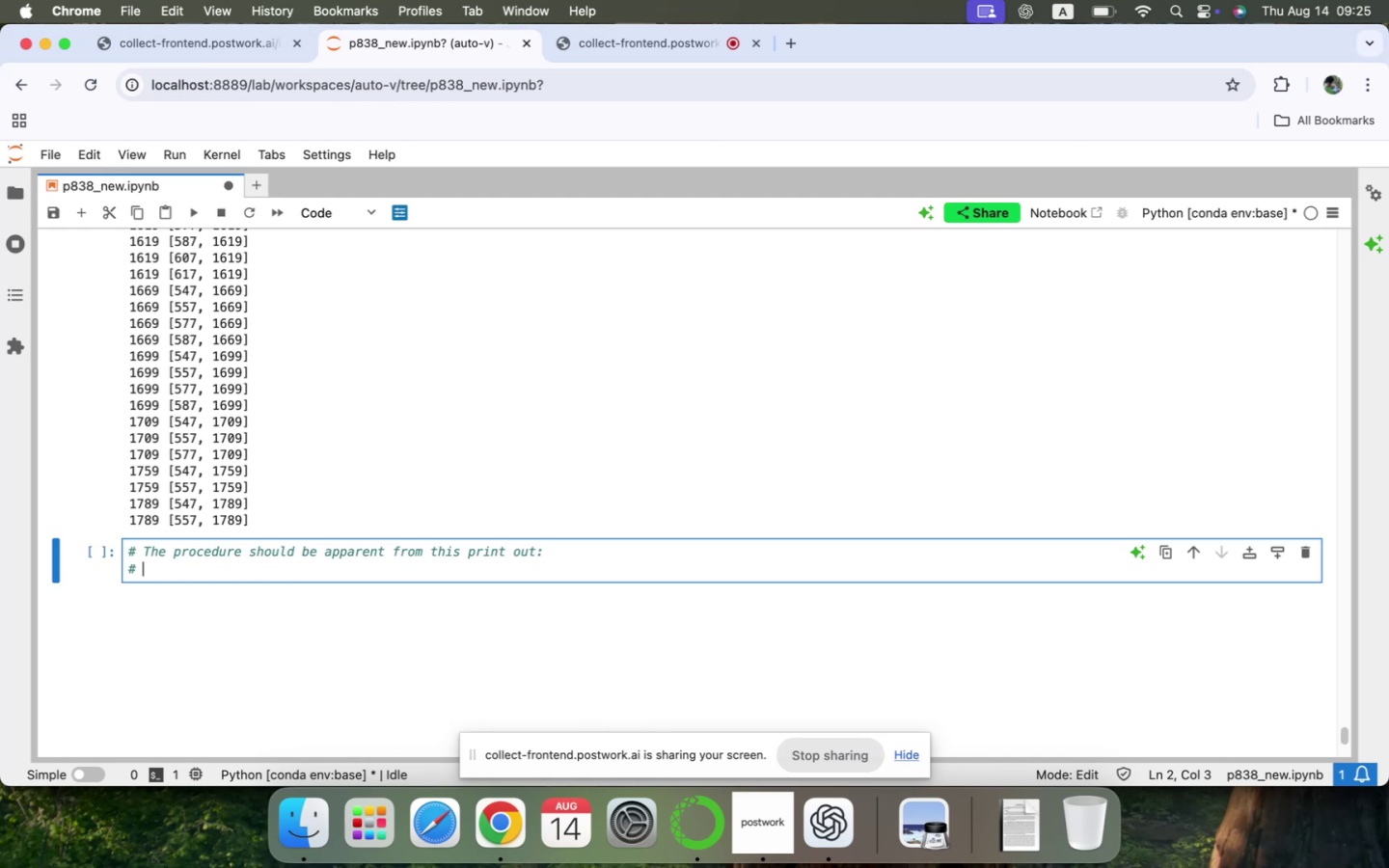 
type(1789 and 1750 )
key(Backspace)
key(Backspace)
type(9 give rise to )
 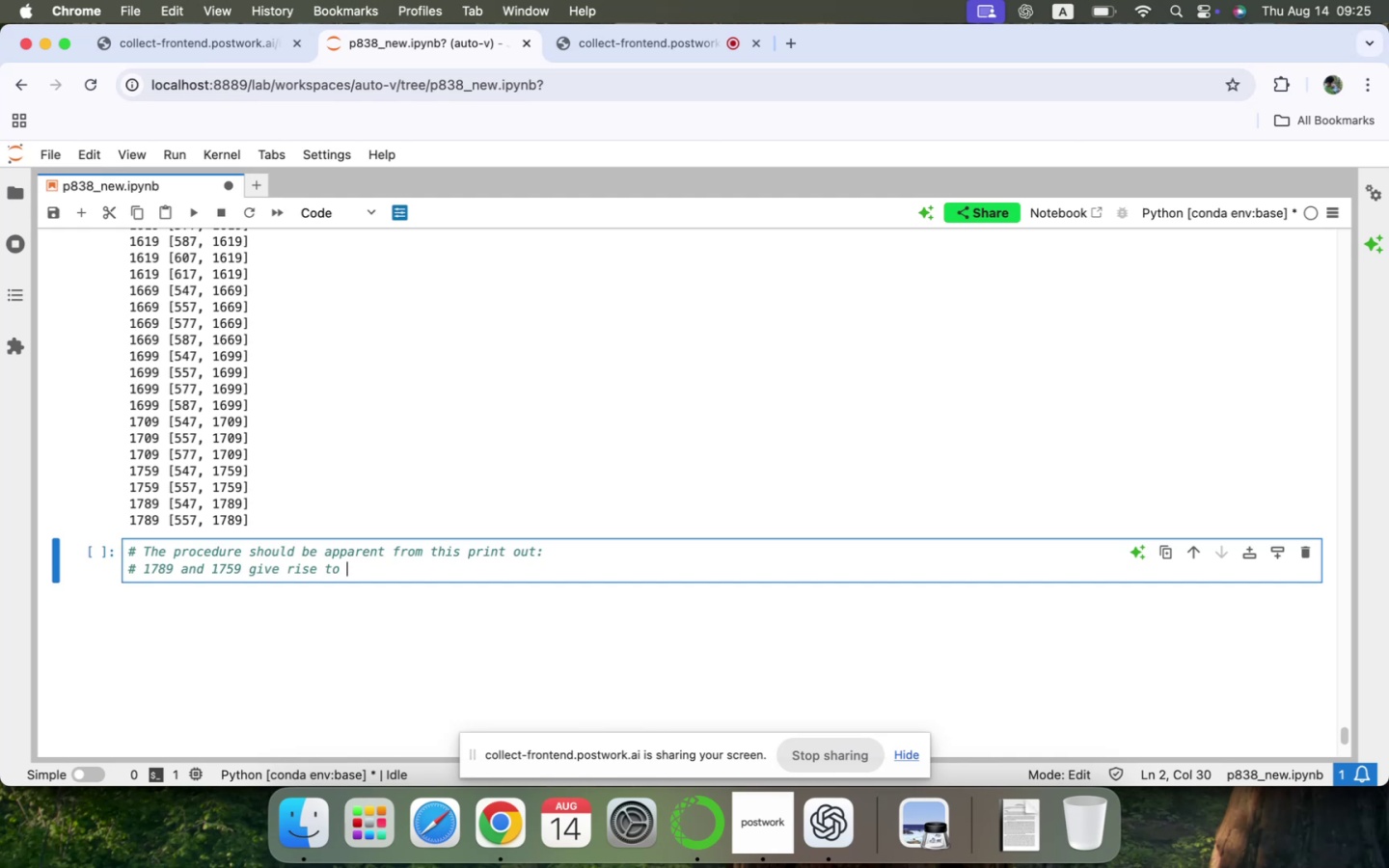 
type(4)
key(Backspace)
type(547 and 557, a)
key(Backspace)
type(when we delete these 2, )
 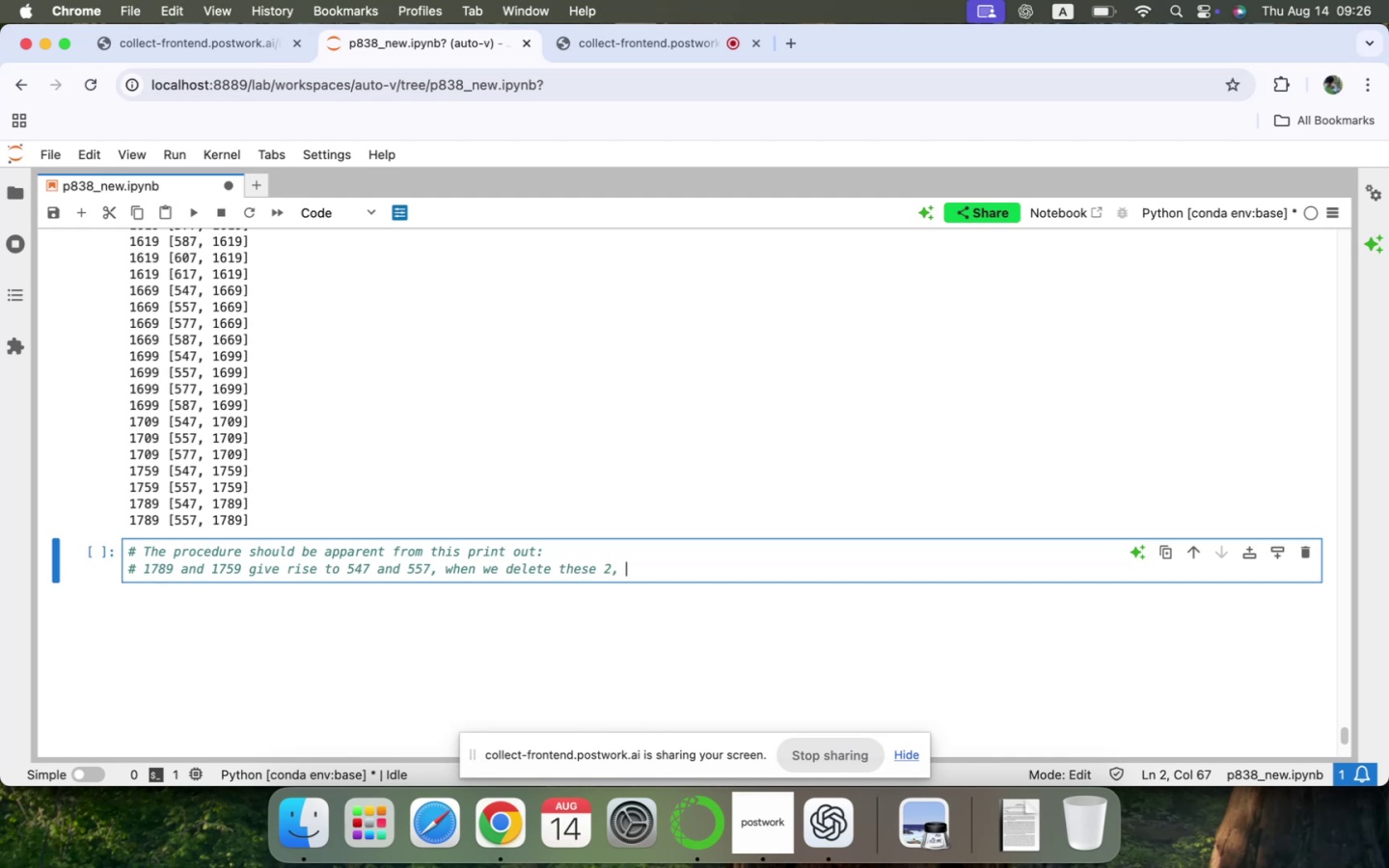 
type(we're left with )
 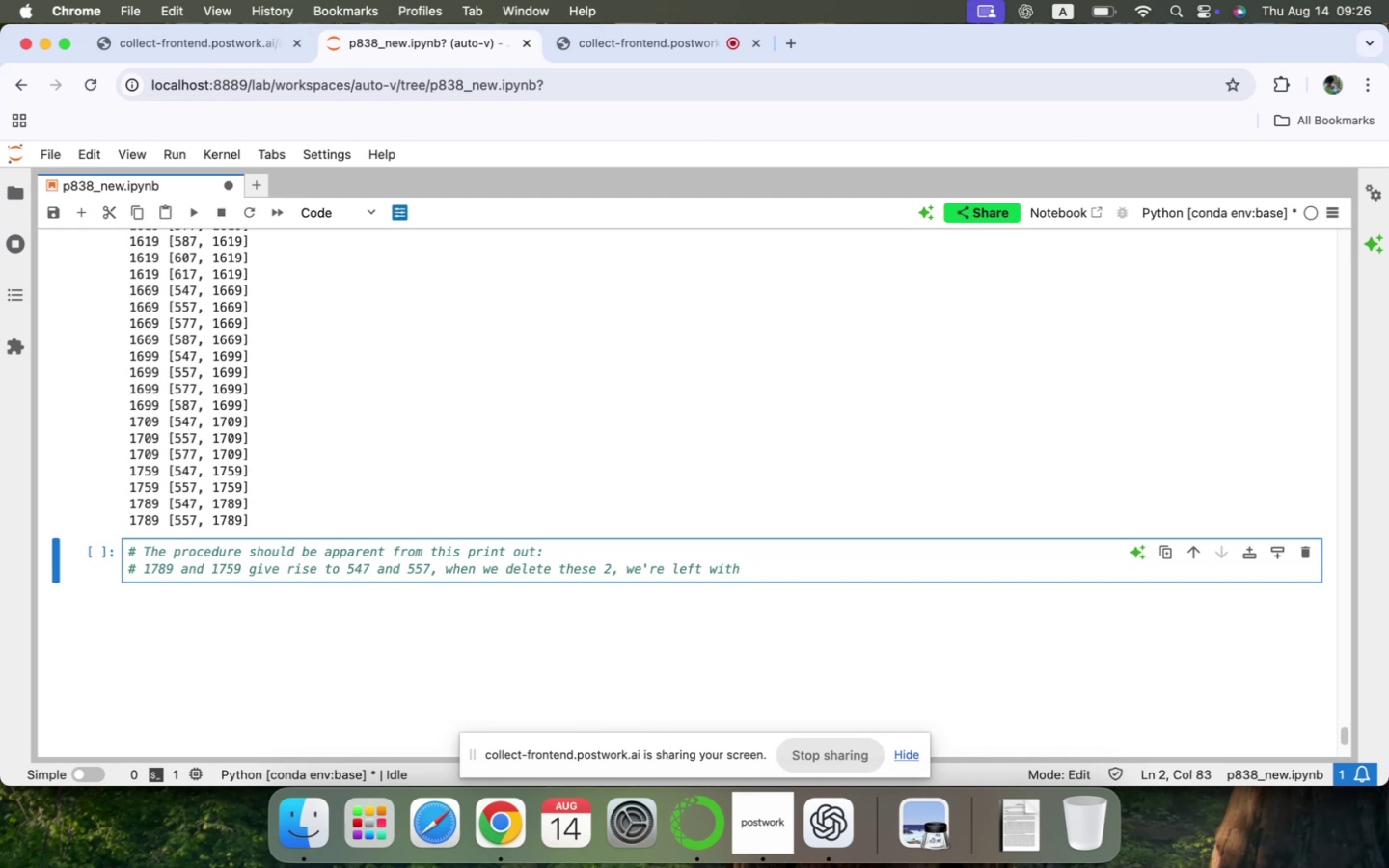 
wait(6.32)
 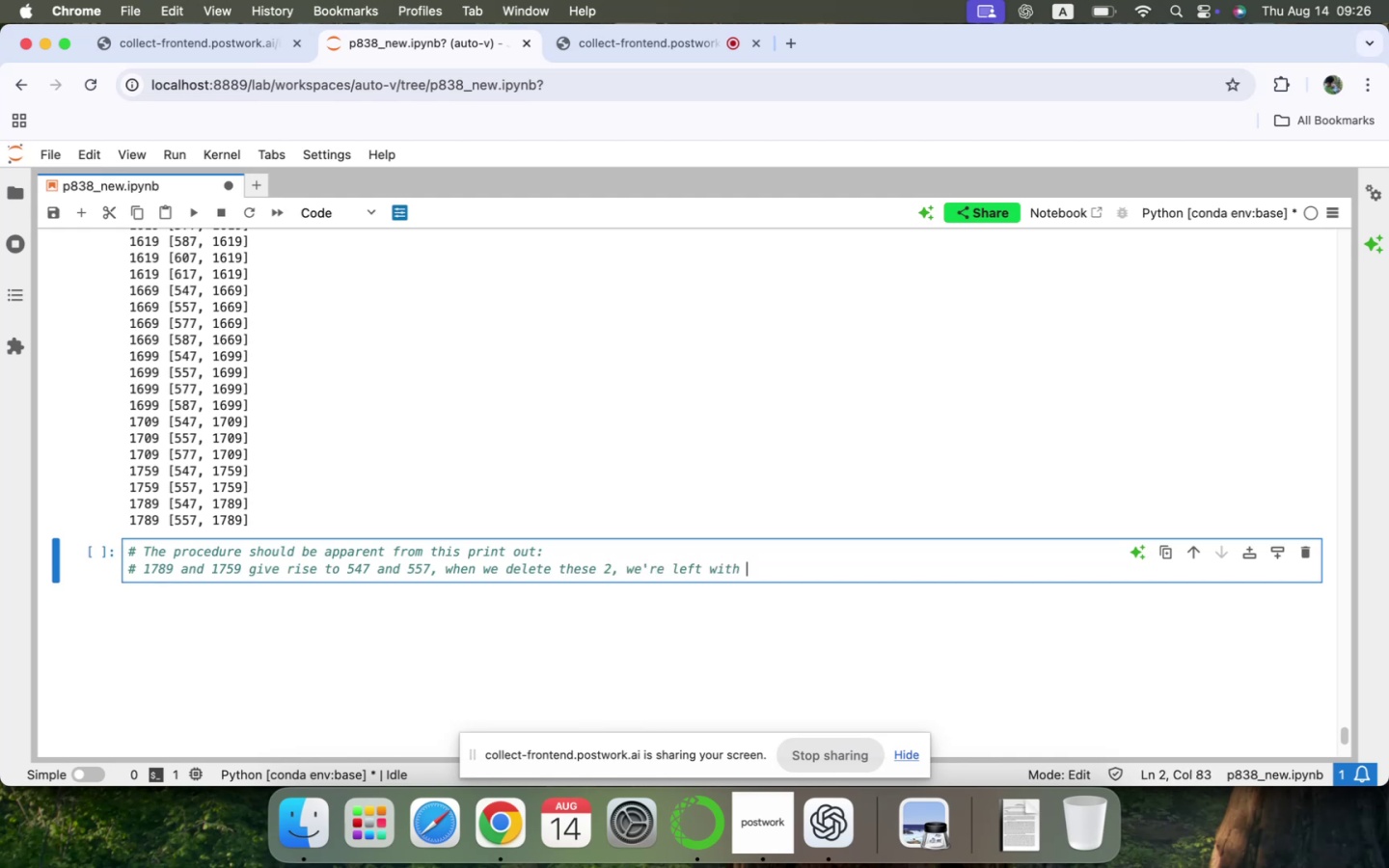 
type(1709, which givv)
key(Backspace)
type(es577)
 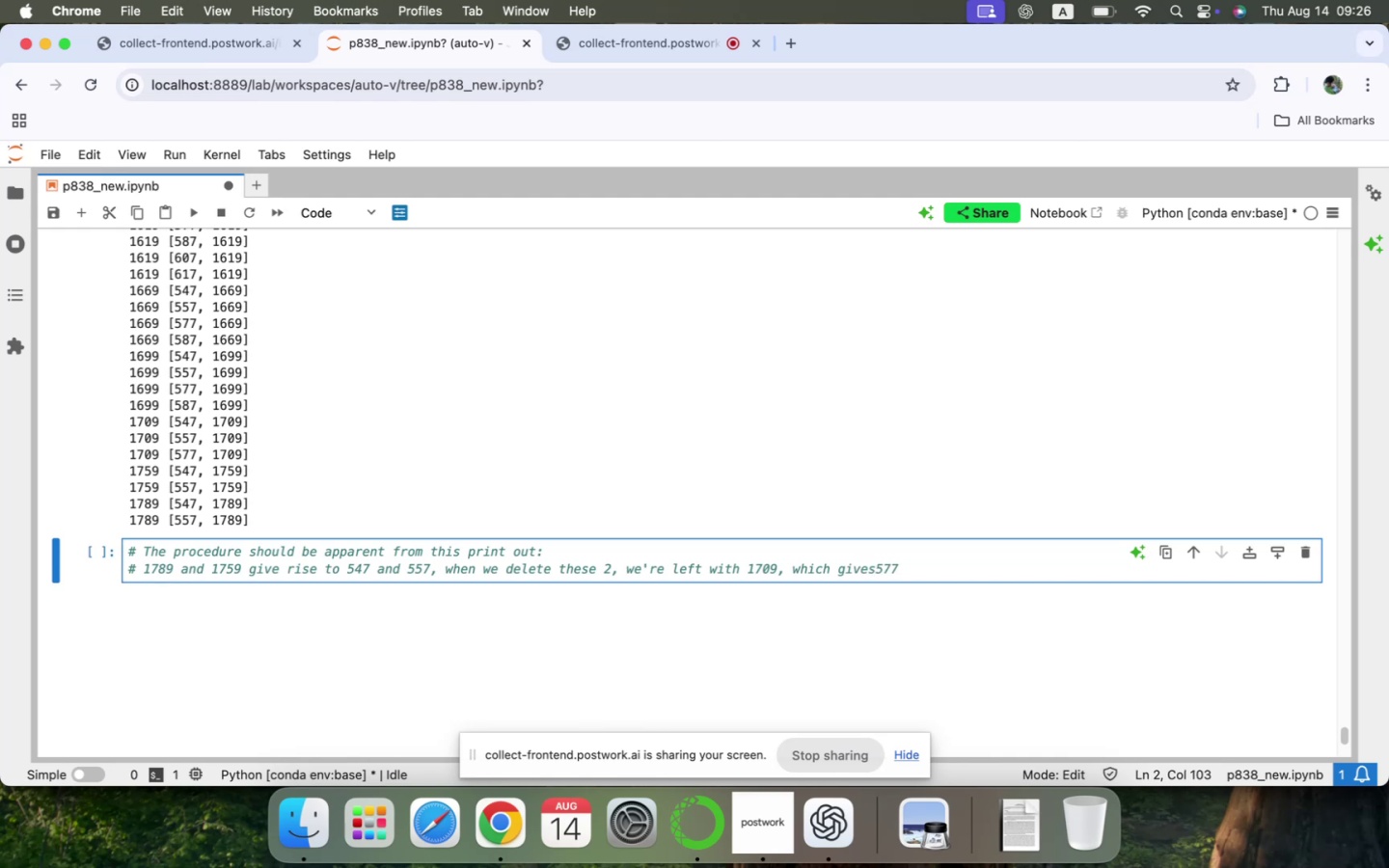 
key(ArrowLeft)
 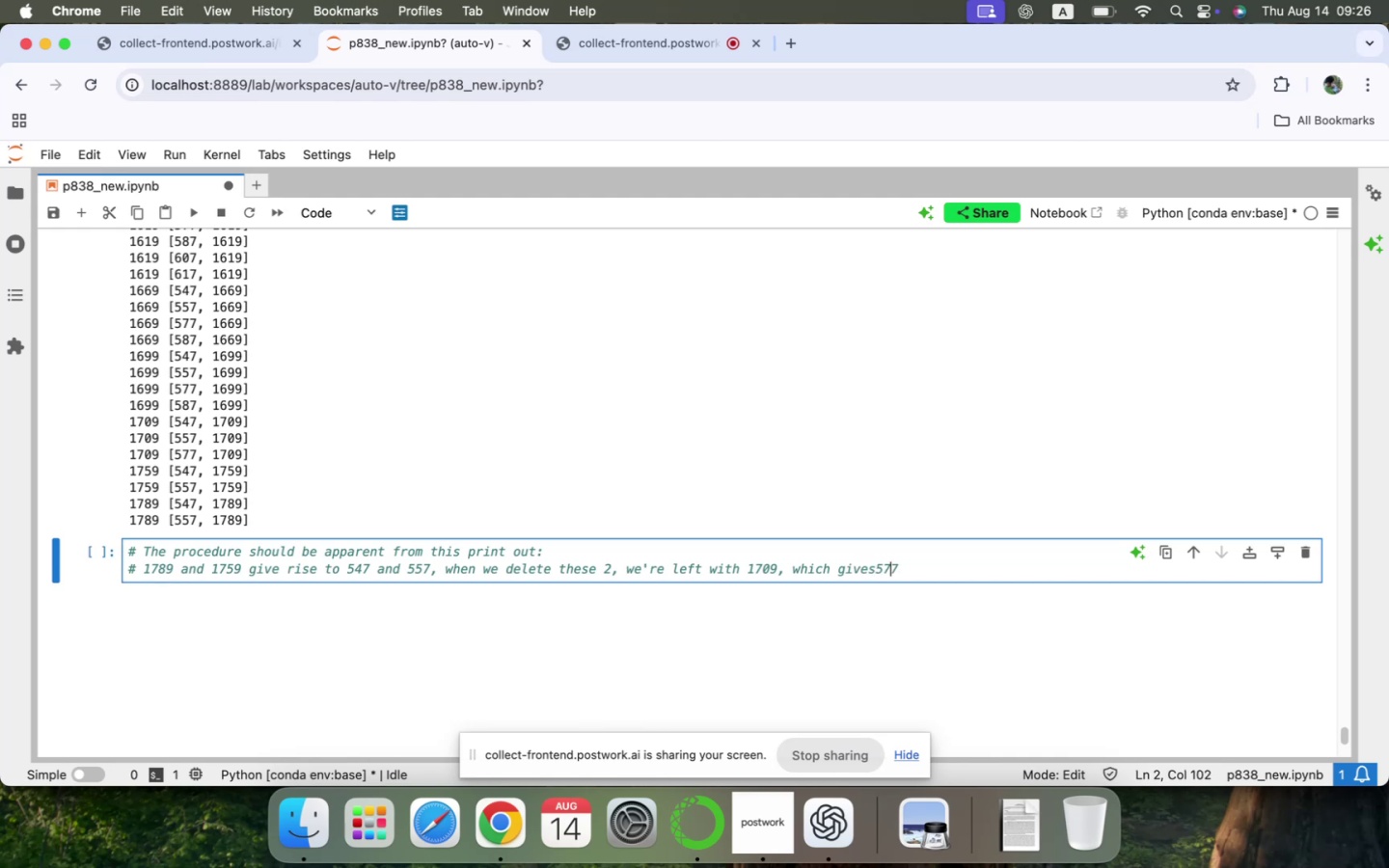 
key(ArrowLeft)
 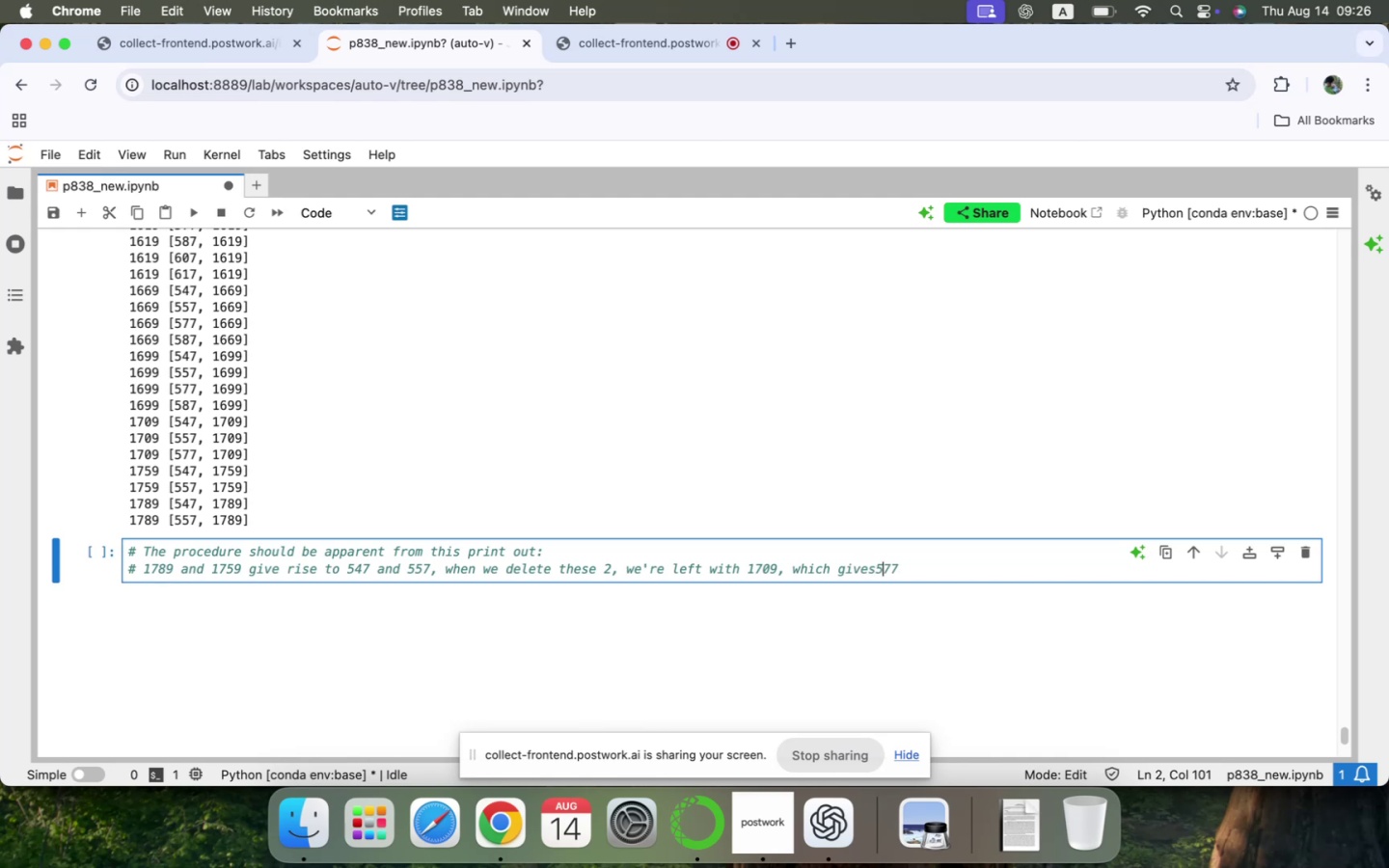 
key(ArrowLeft)
 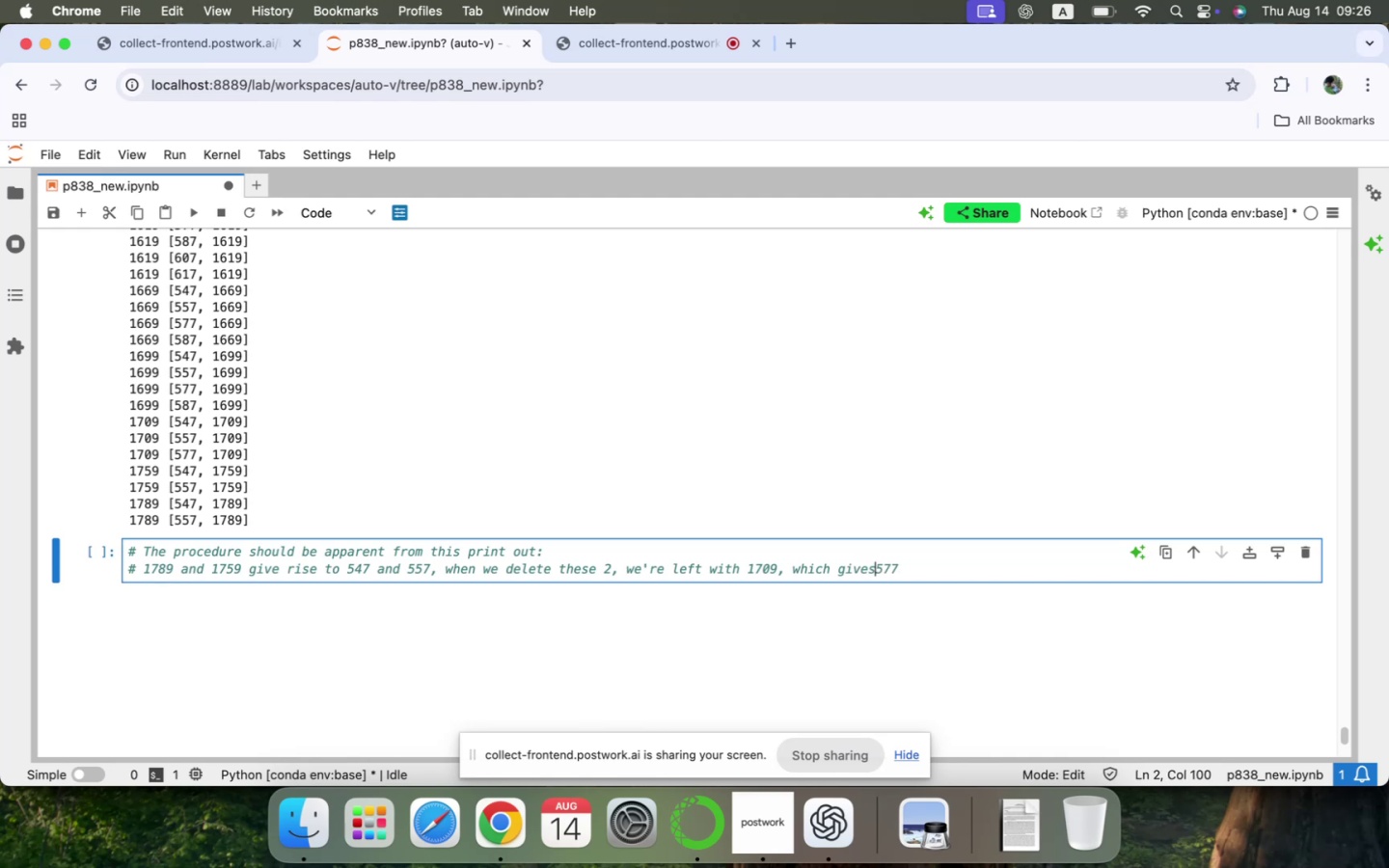 
key(Space)
 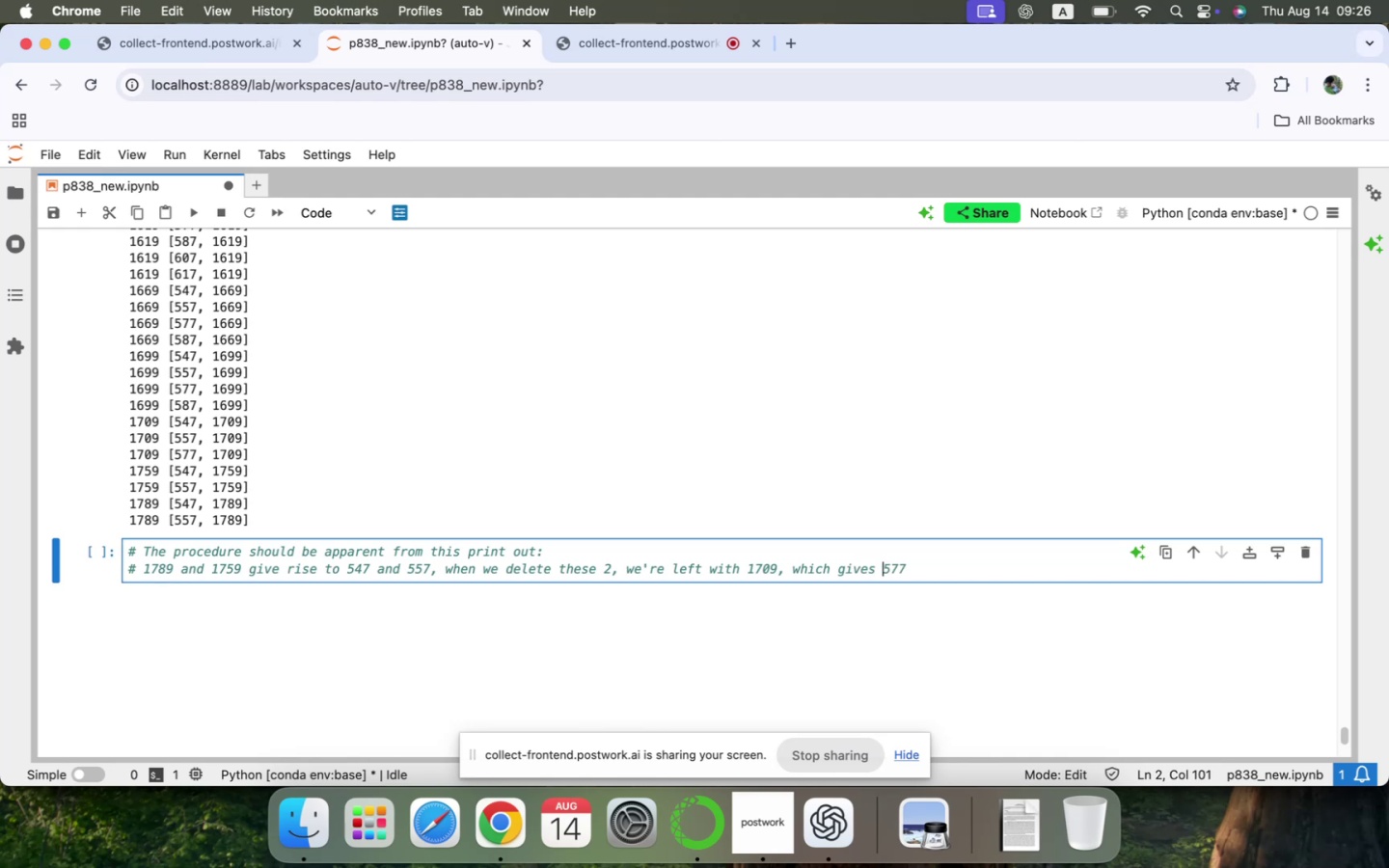 
key(ArrowDown)
 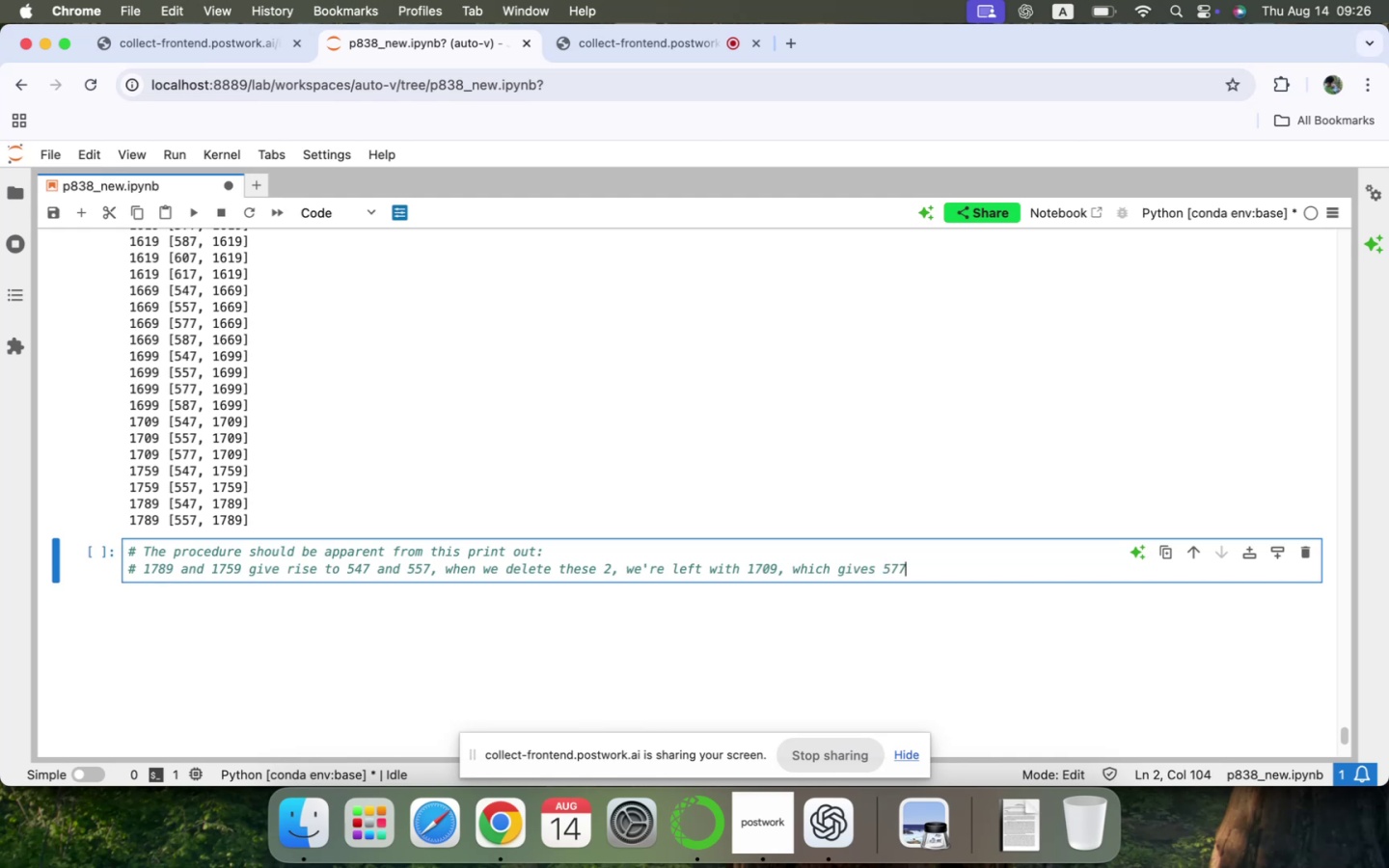 
key(Enter)
 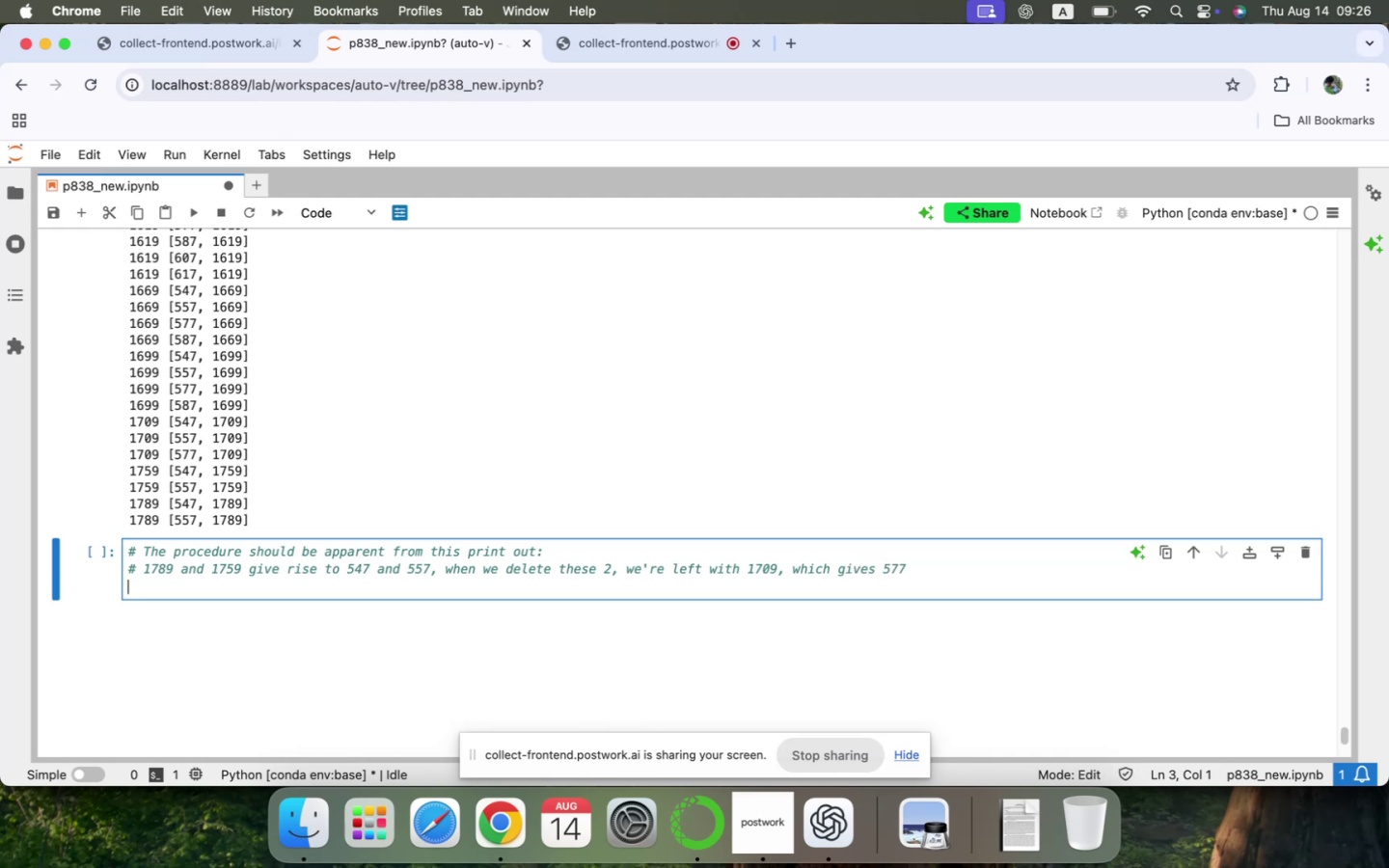 
type(# when 577 is gone, )
 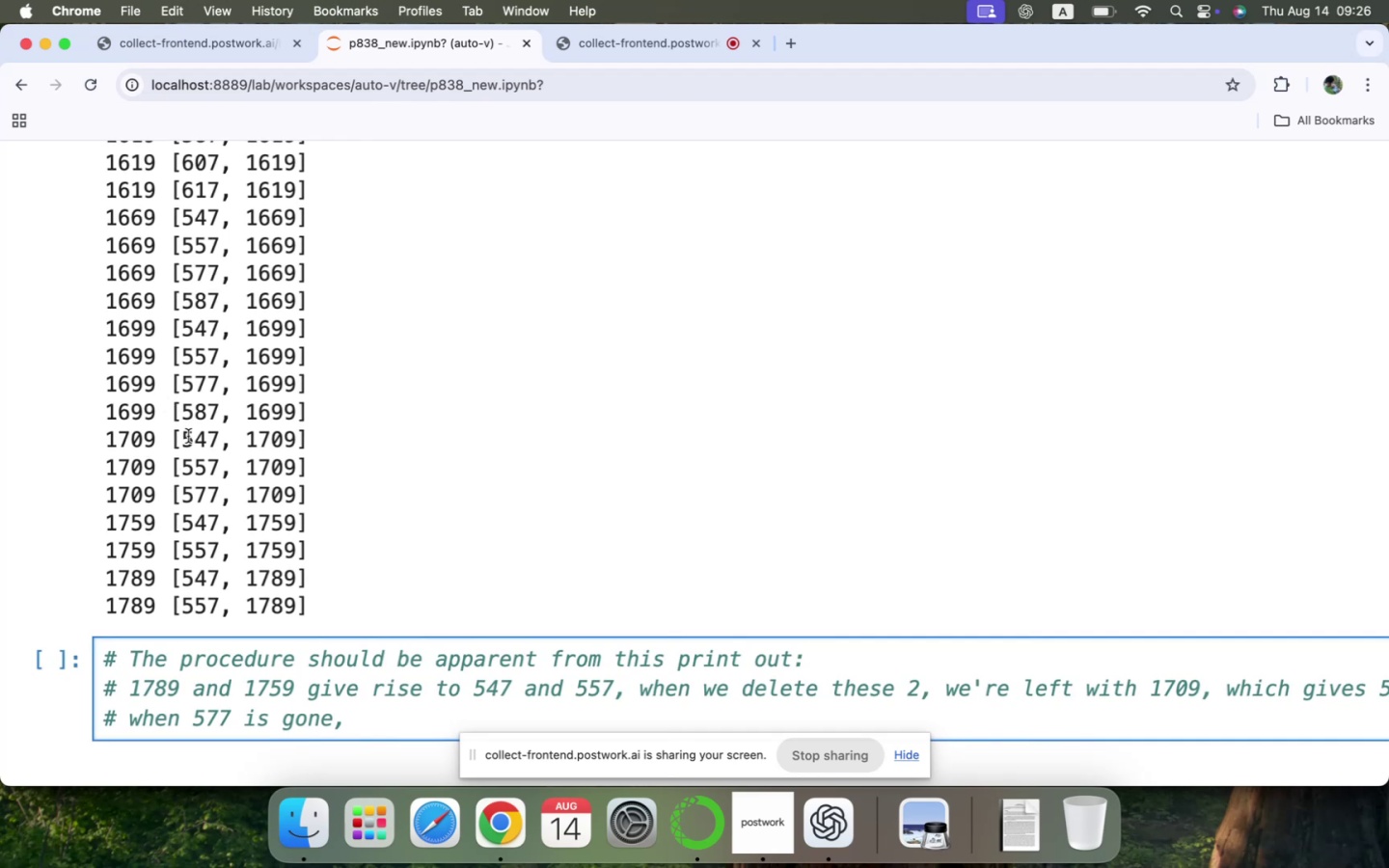 
wait(13.18)
 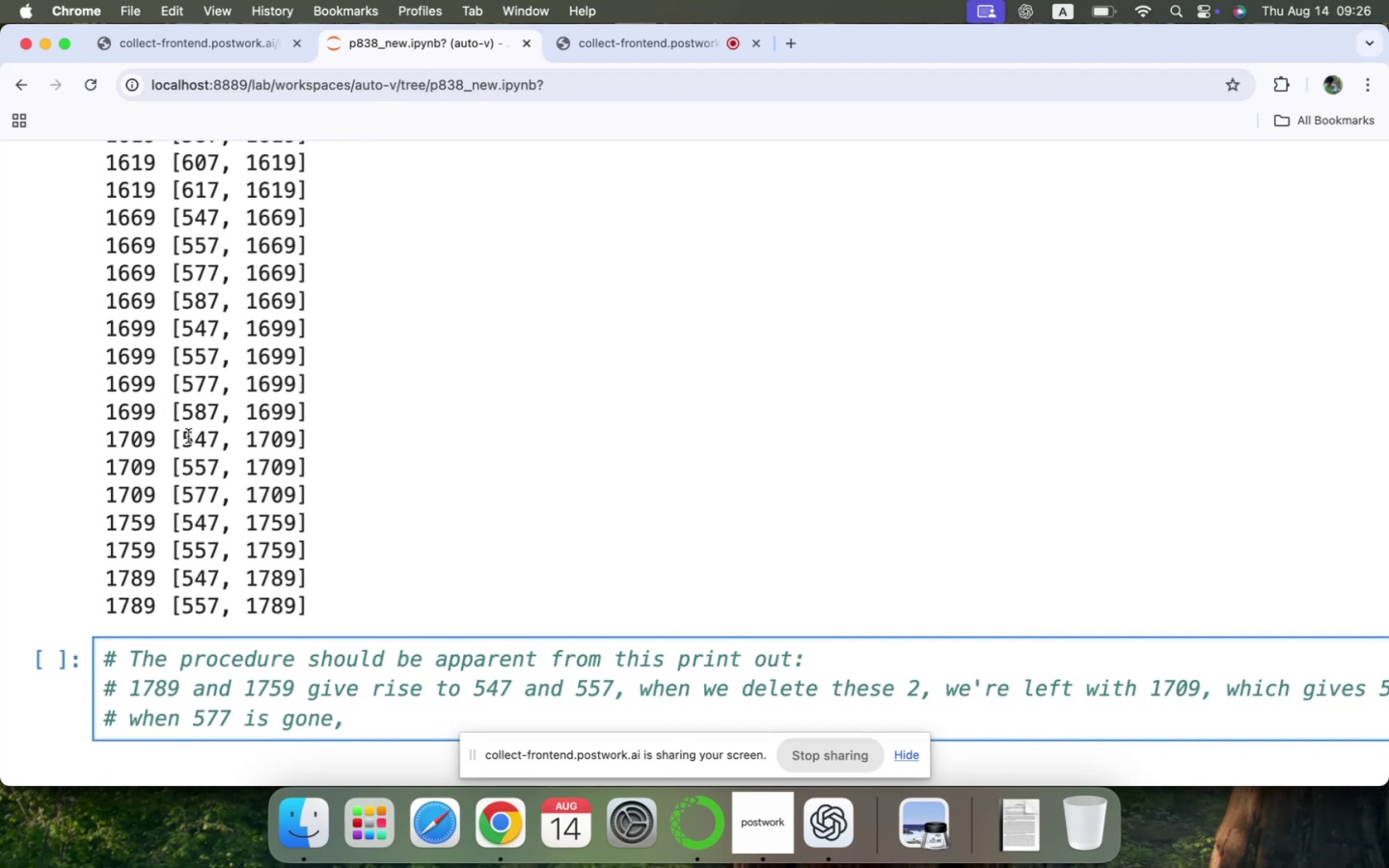 
scroll: coordinate [223, 469], scroll_direction: down, amount: 9.0
 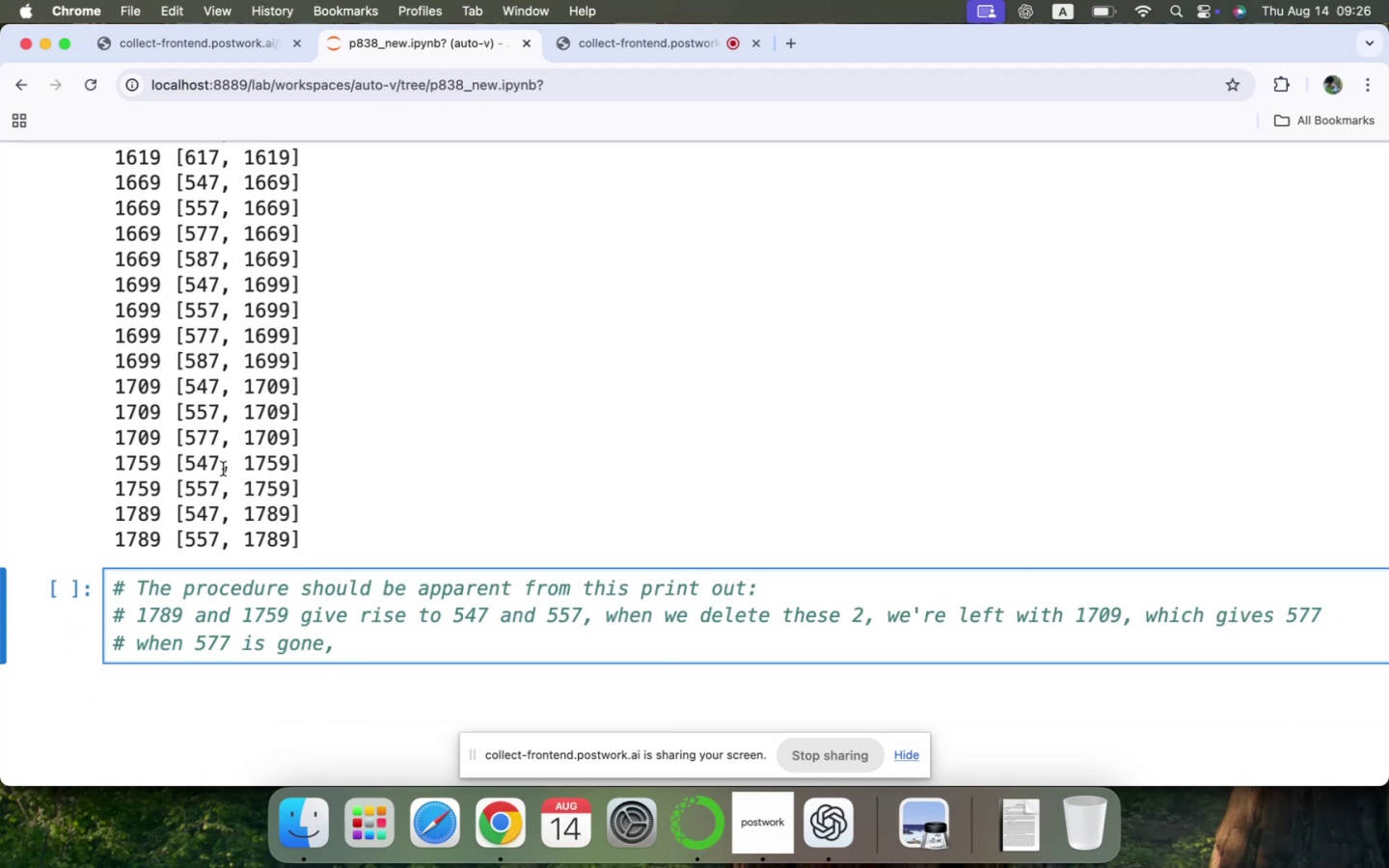 
type(we're led)
key(Backspace)
type(ft with 1699 and 587, delete 587 and so on.....)
 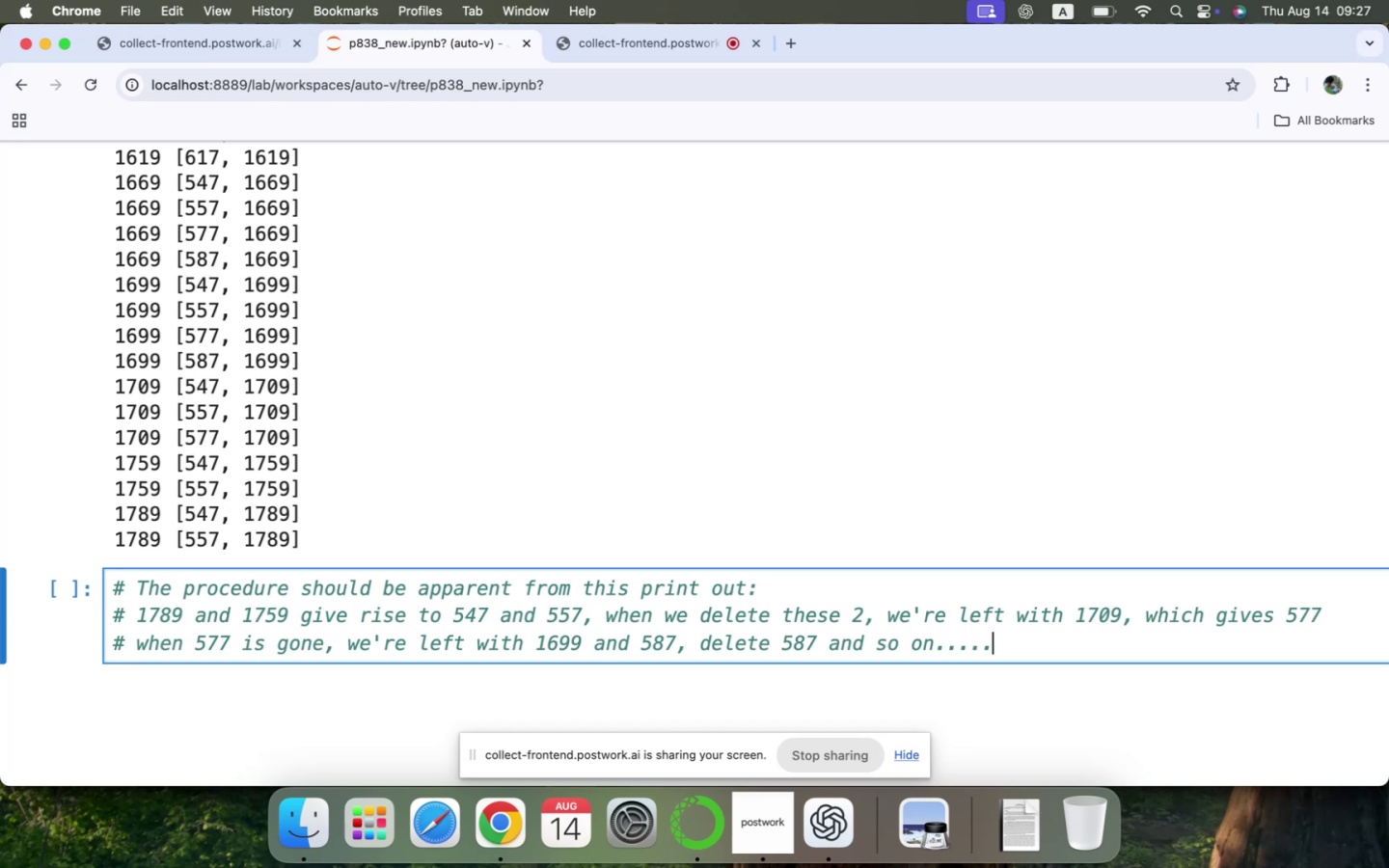 
wait(13.74)
 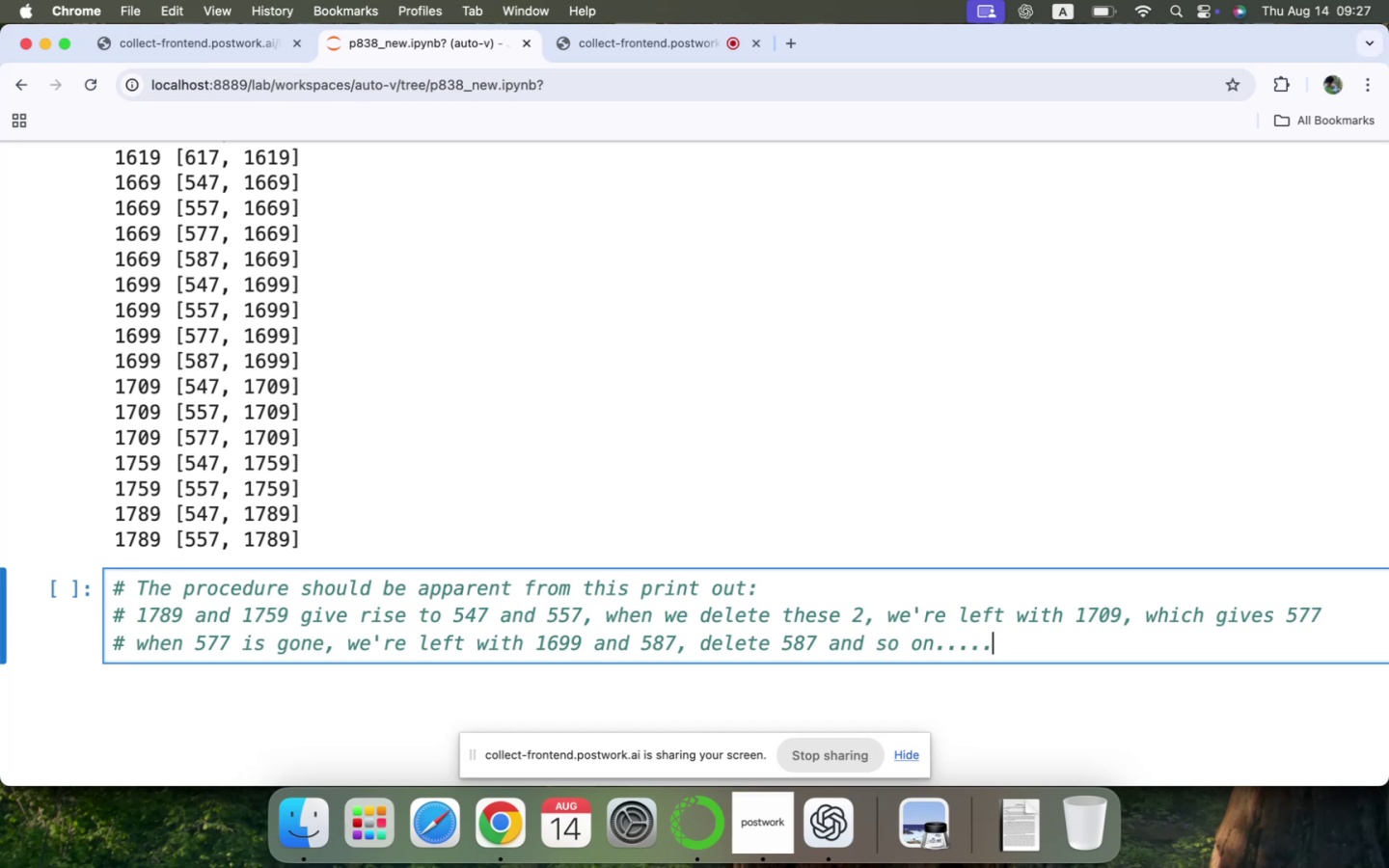 
scroll: coordinate [227, 417], scroll_direction: down, amount: 3.0
 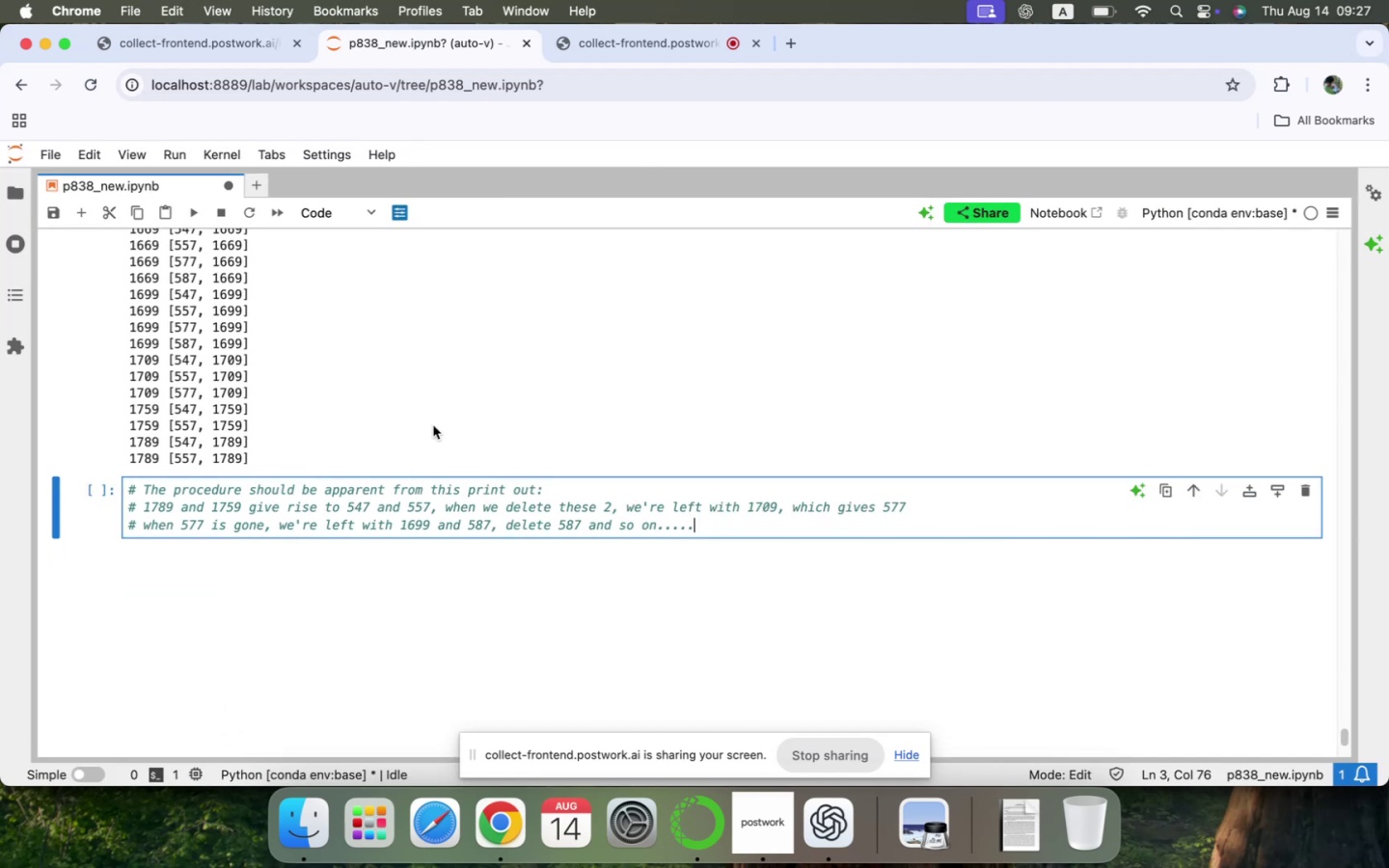 
wait(7.48)
 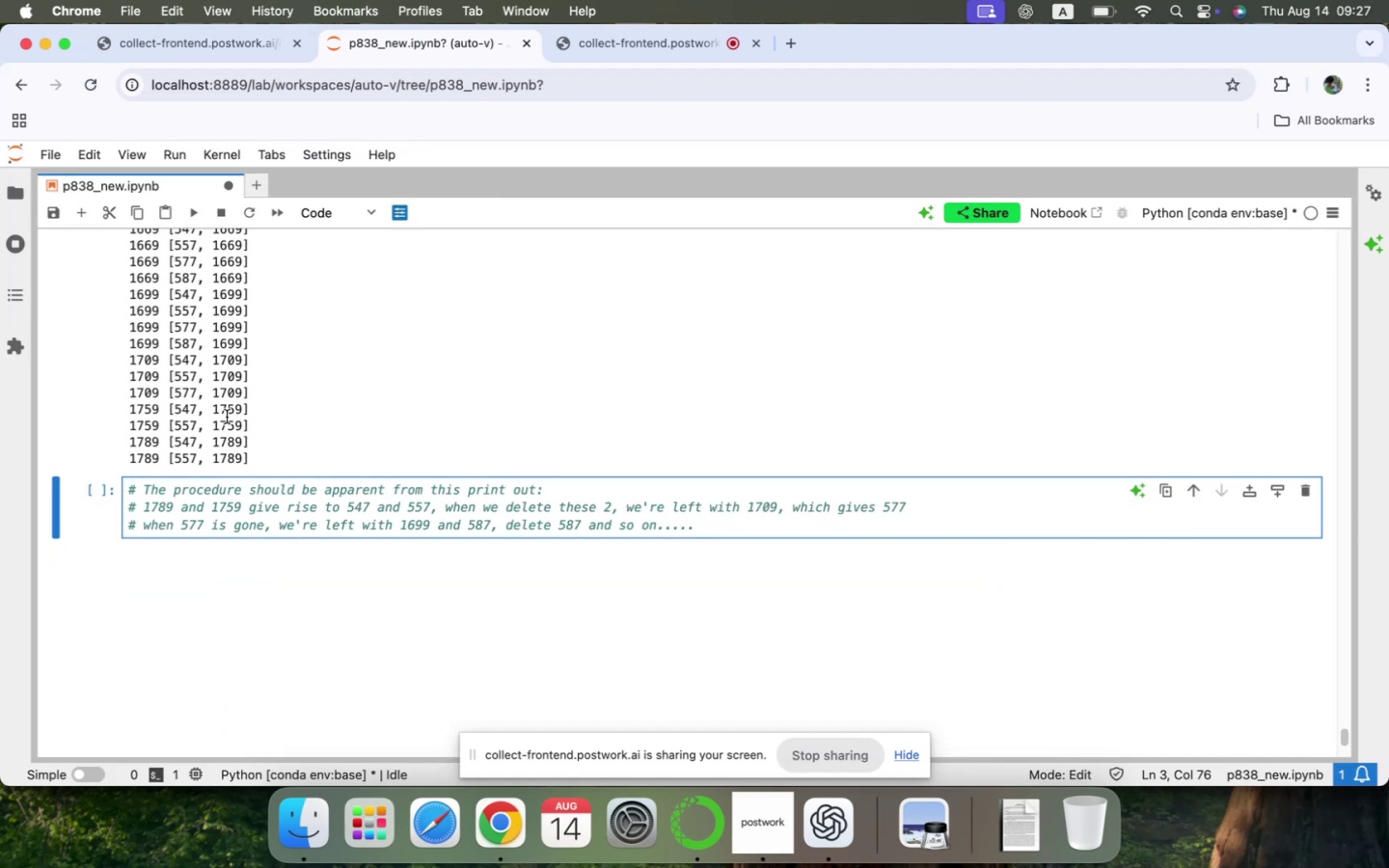 
scroll: coordinate [301, 475], scroll_direction: up, amount: 51.0
 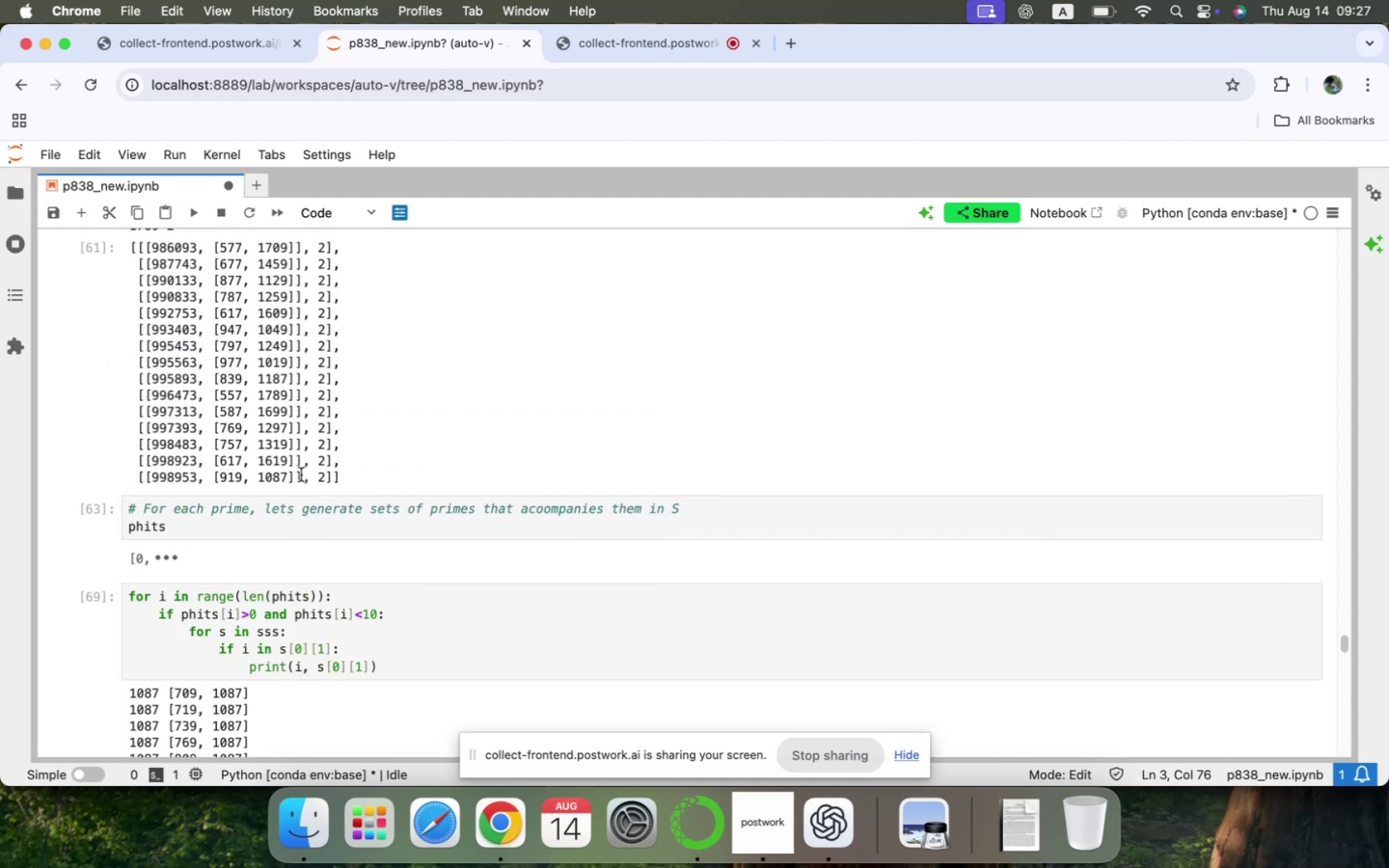 
scroll: coordinate [301, 475], scroll_direction: down, amount: 1.0
 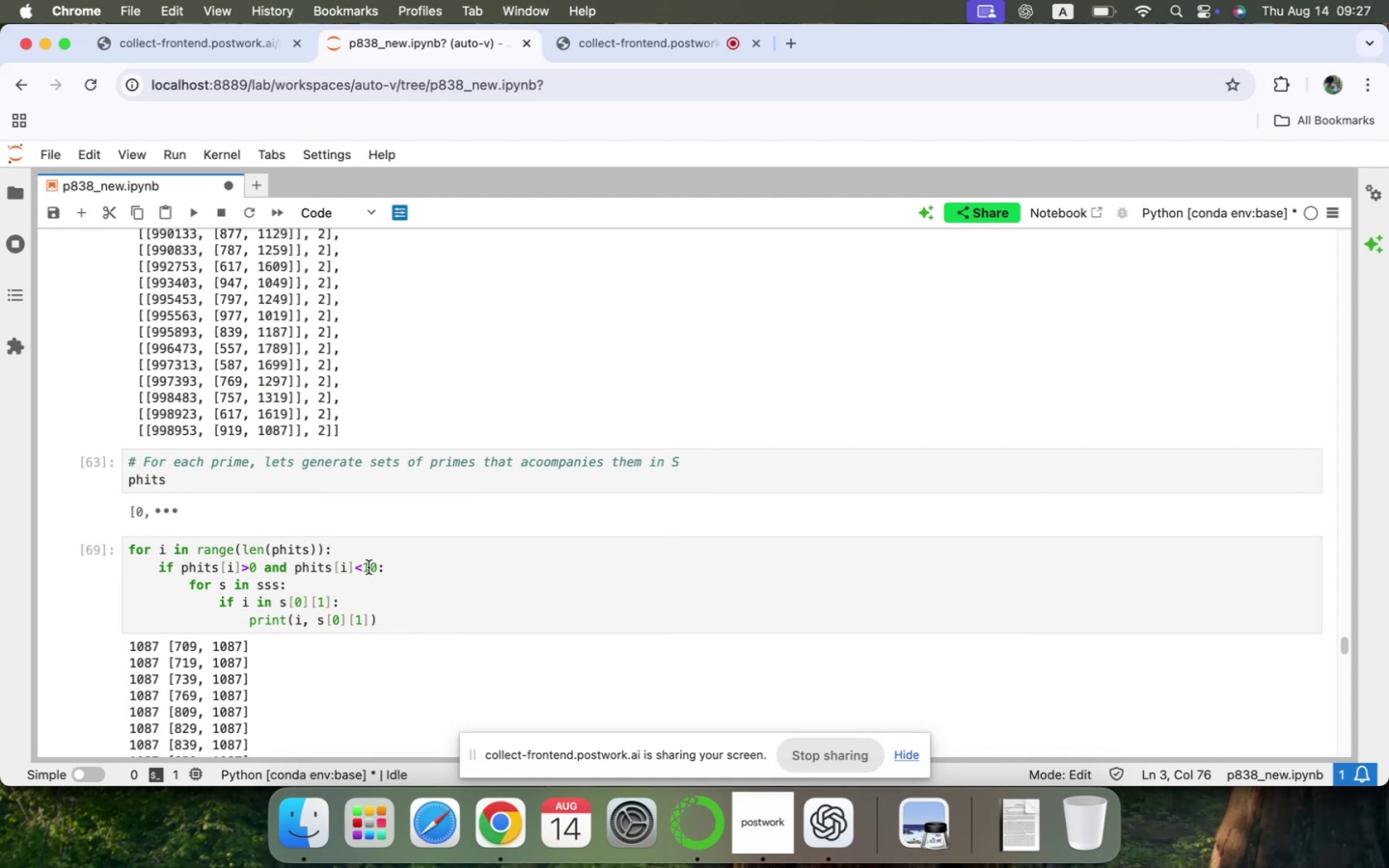 
left_click([361, 541])
 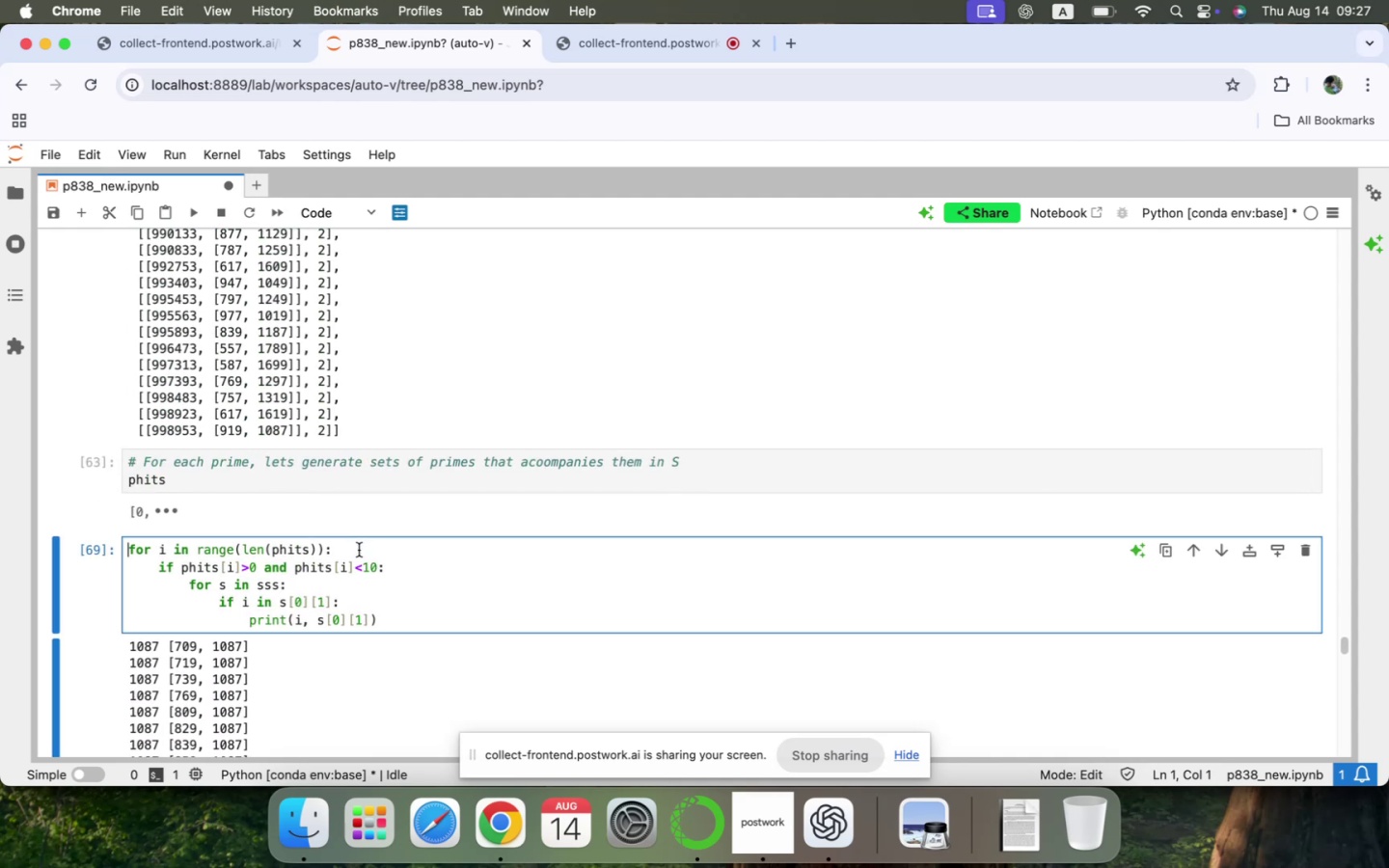 
left_click([359, 550])
 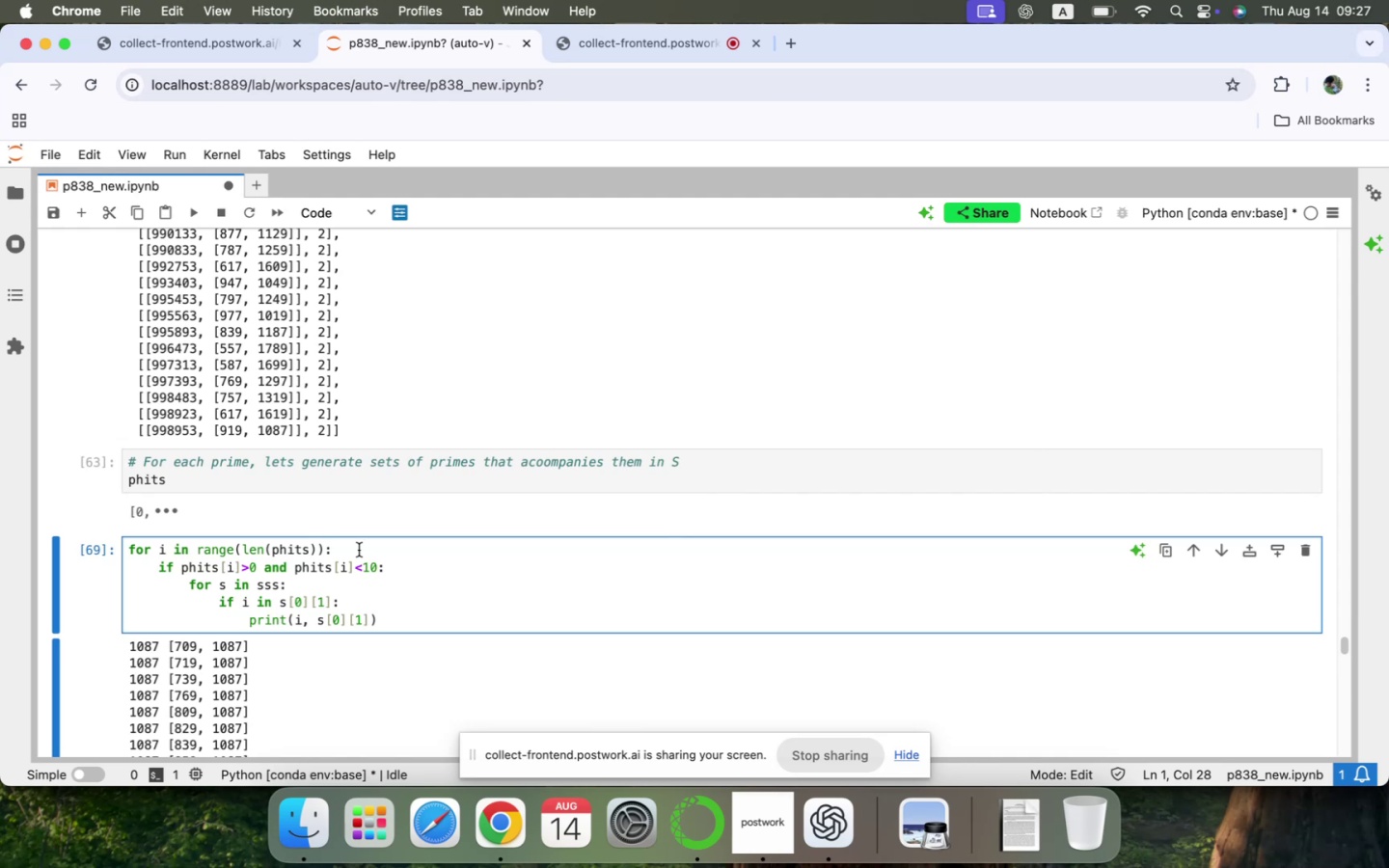 
wait(12.83)
 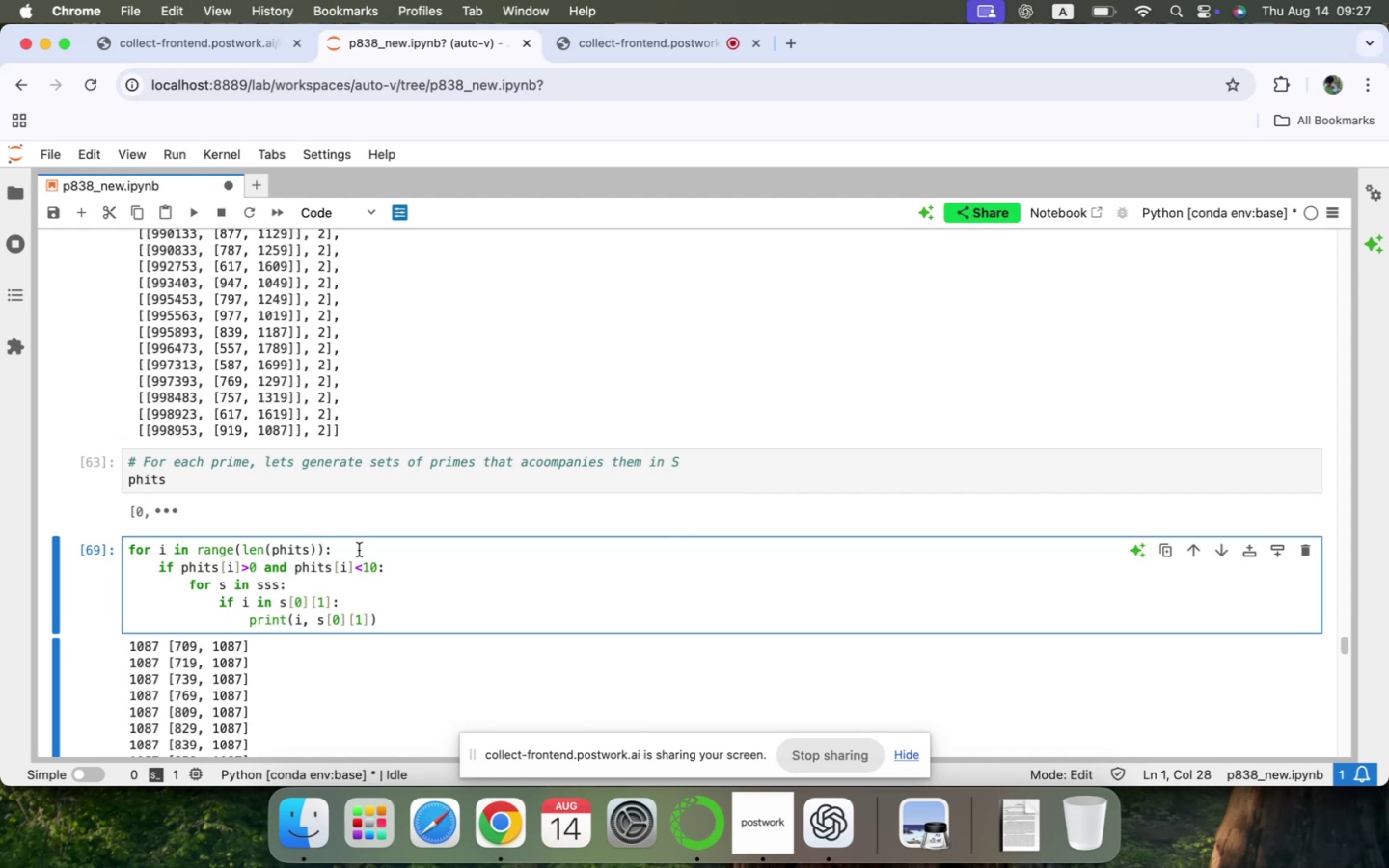 
key(ArrowDown)
 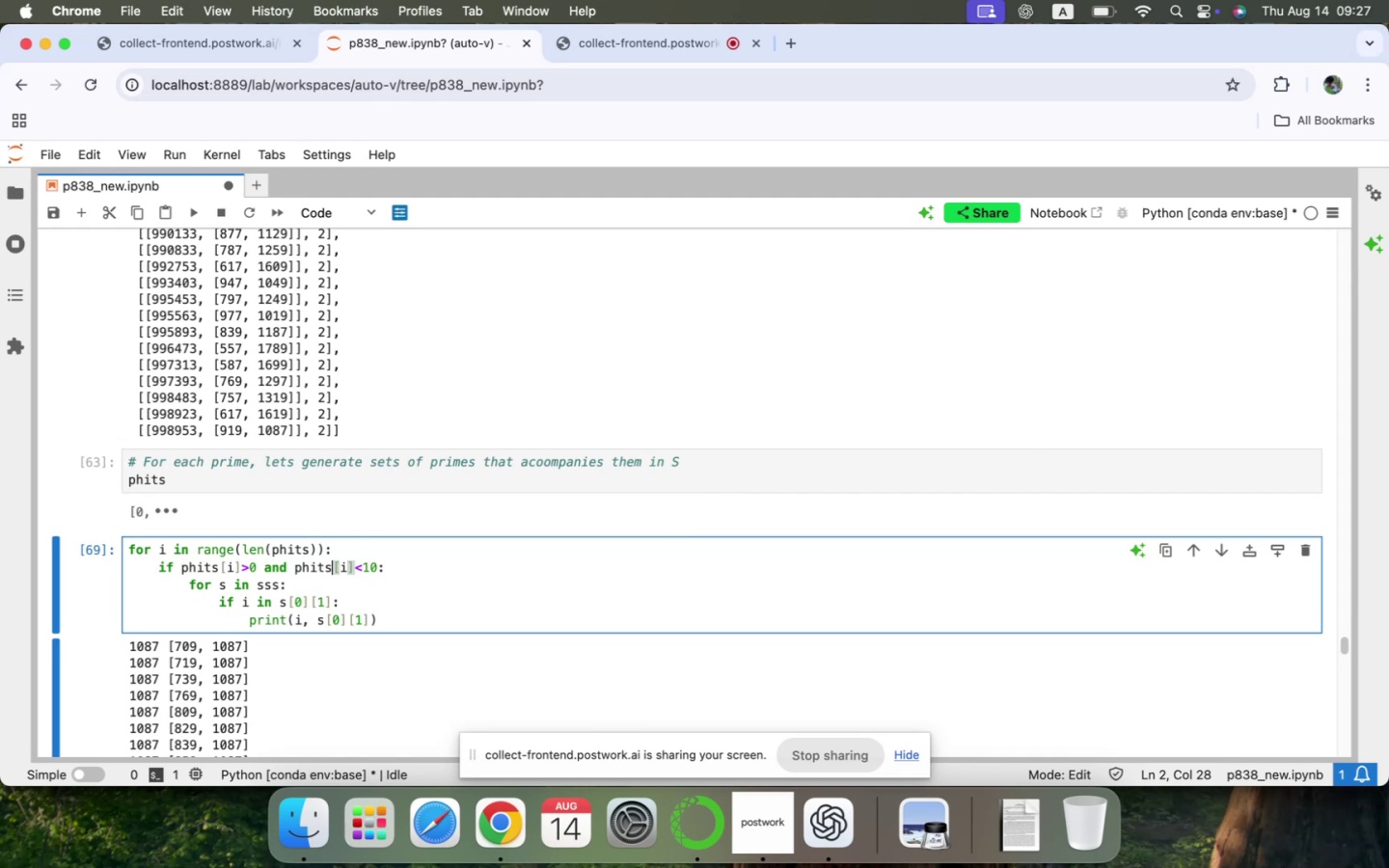 
key(ArrowRight)
 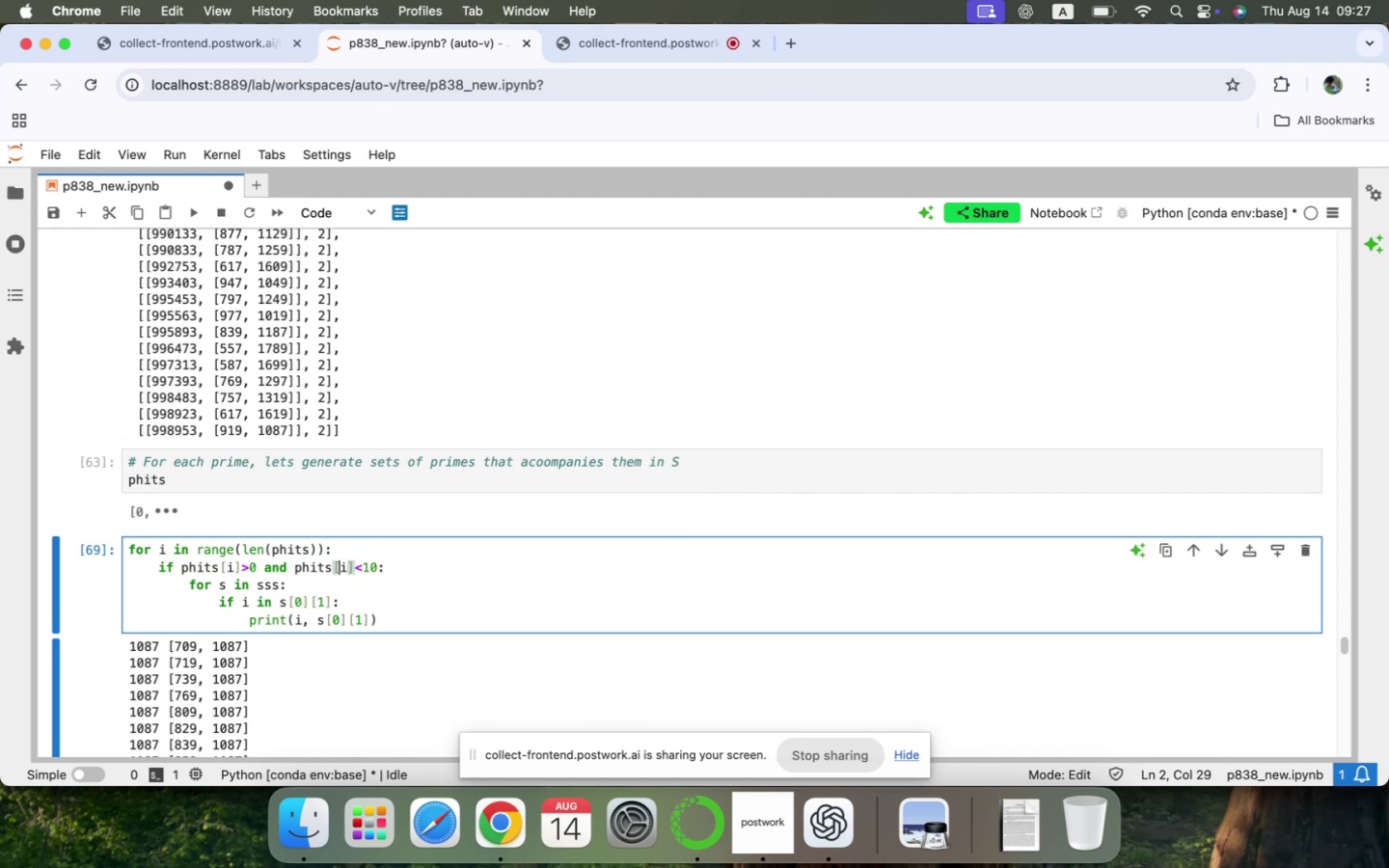 
key(ArrowRight)
 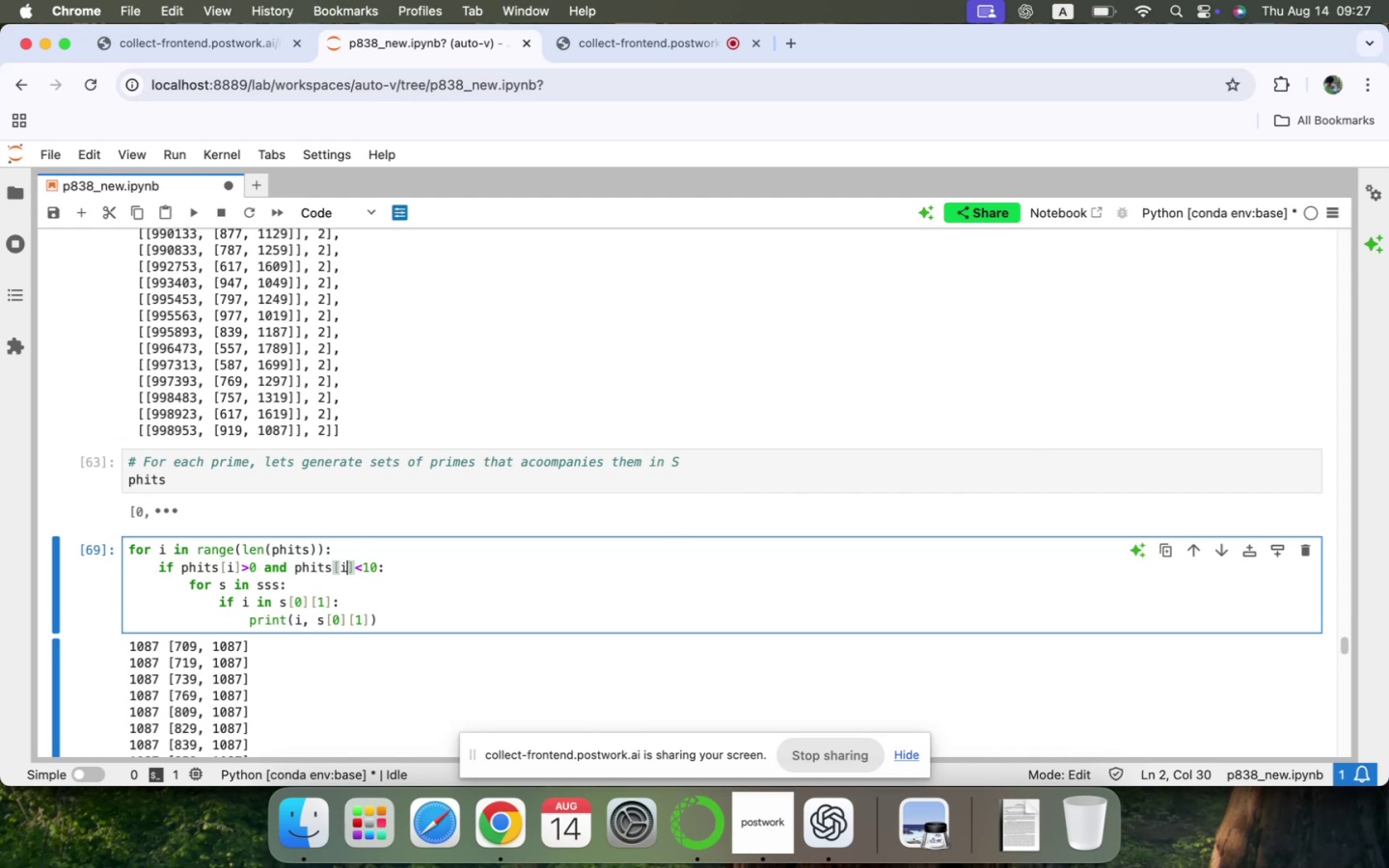 
key(ArrowRight)
 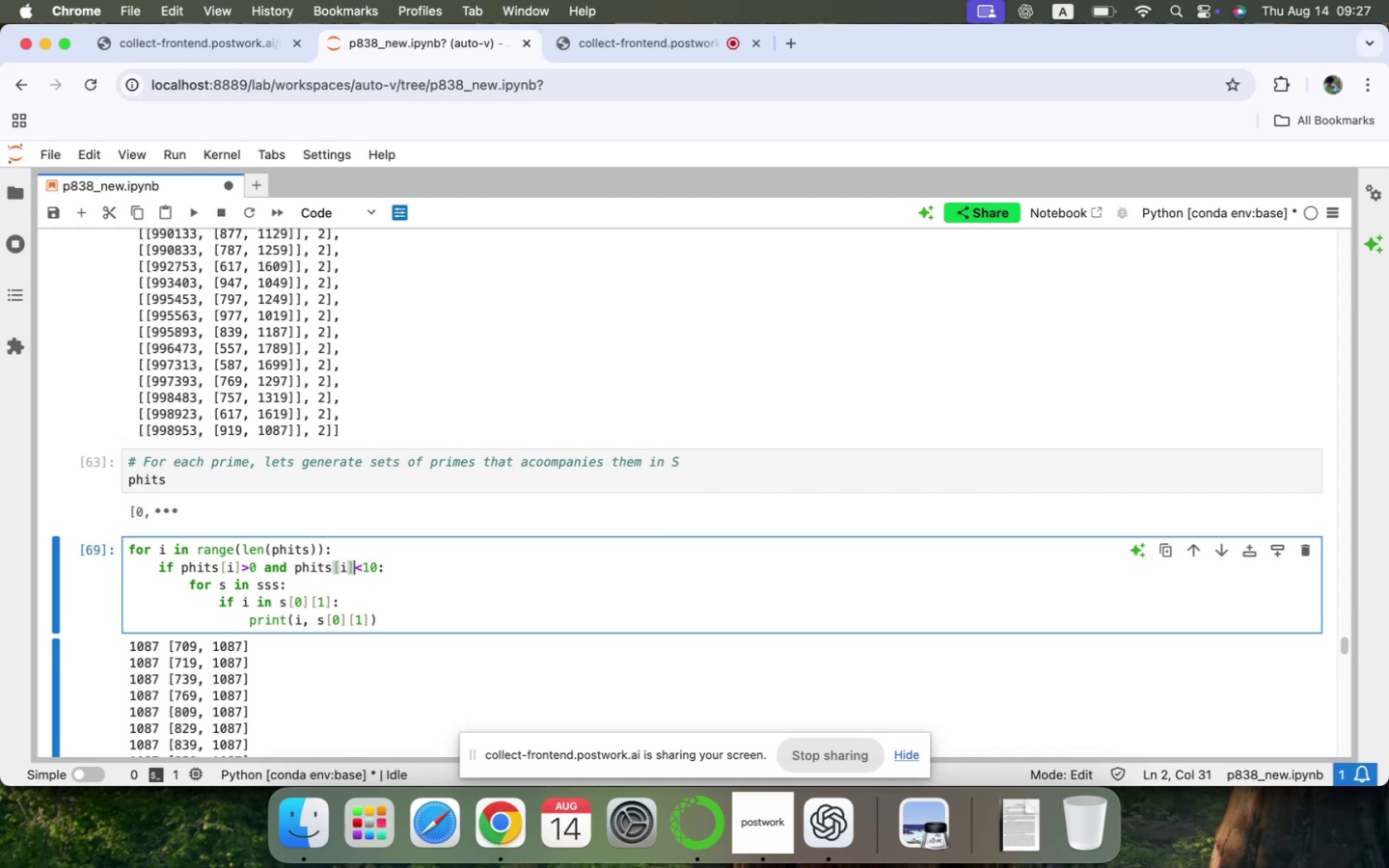 
key(ArrowRight)
 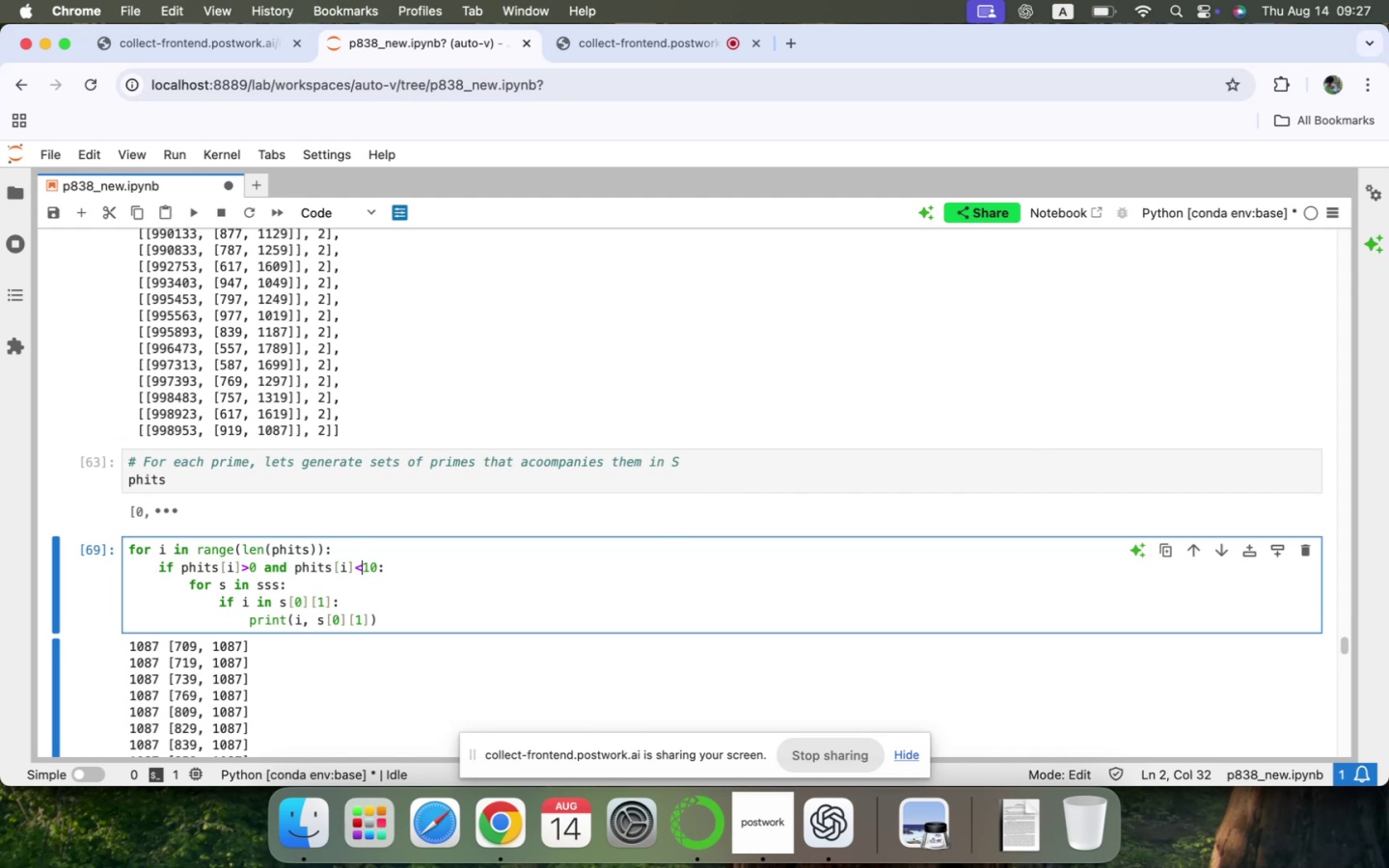 
key(ArrowRight)
 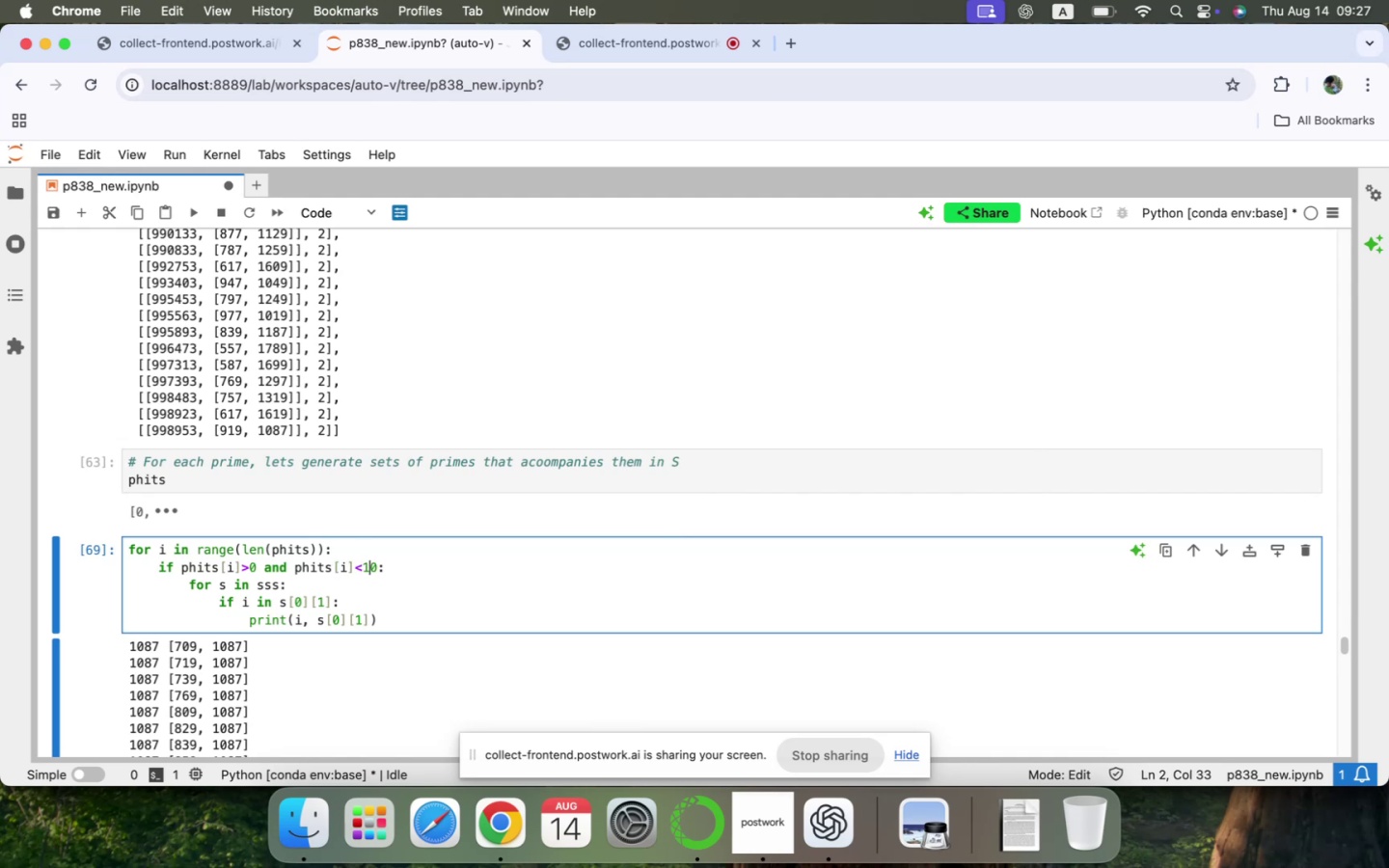 
key(ArrowRight)
 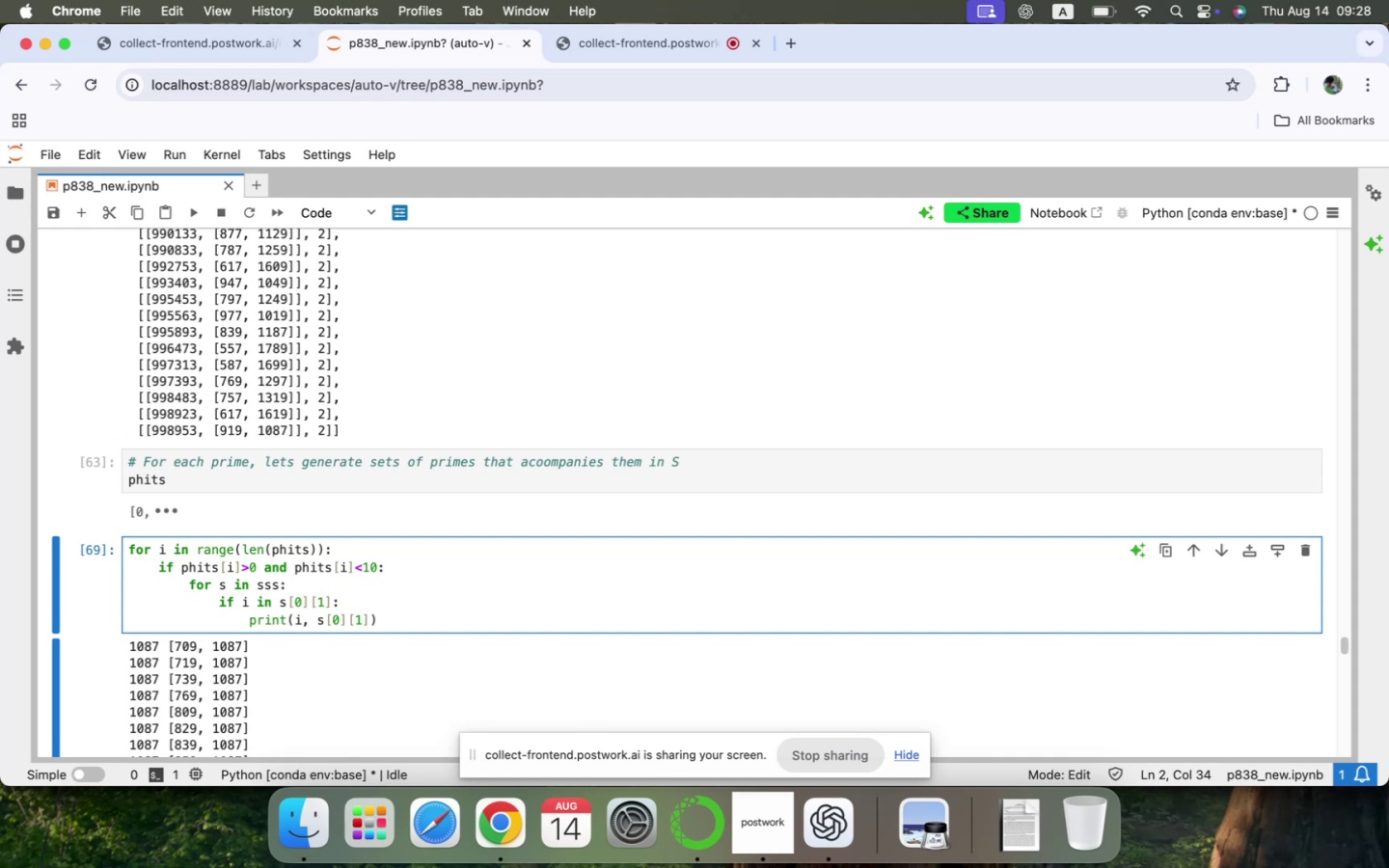 
wait(16.74)
 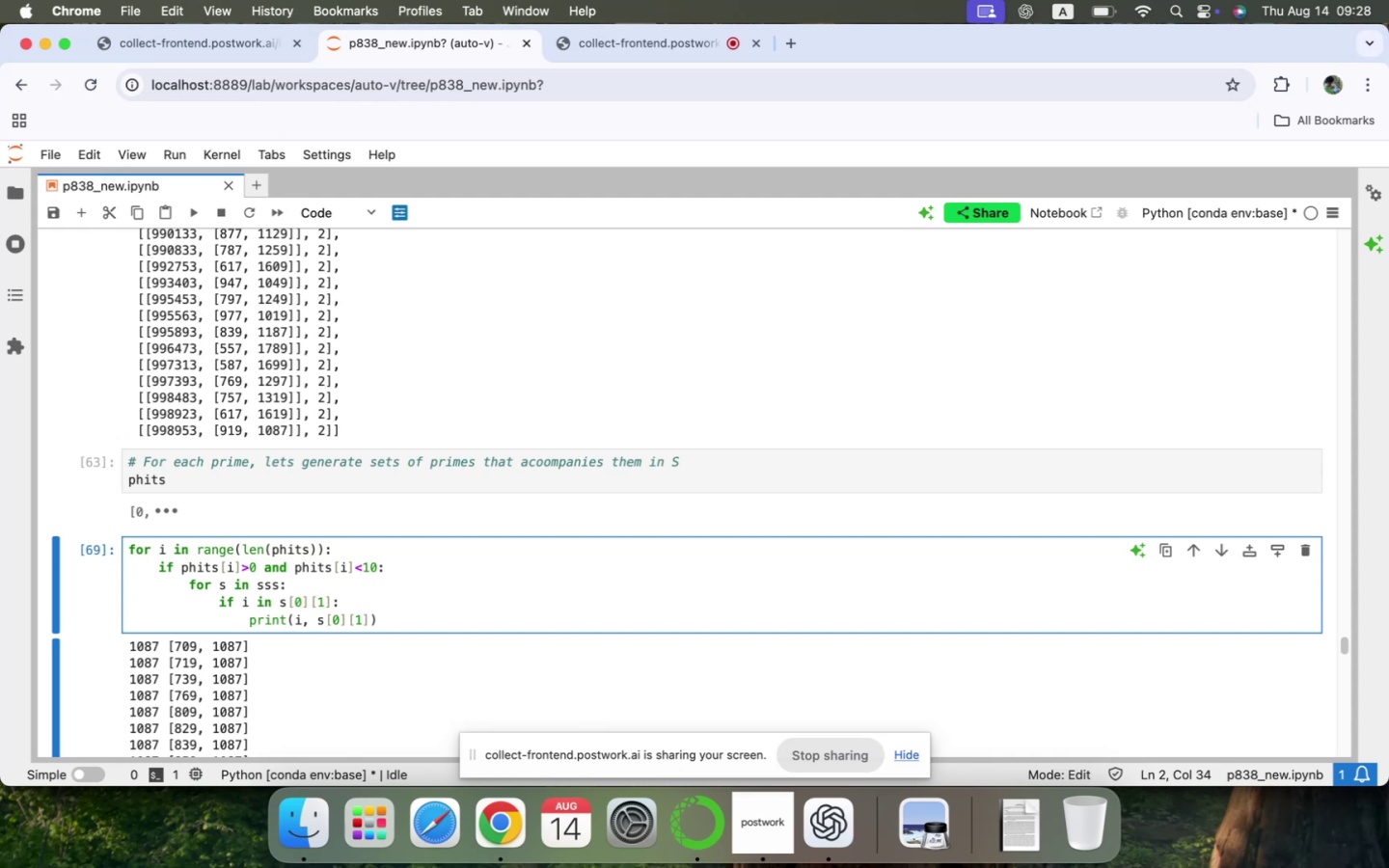 
left_click_drag(start_coordinate=[382, 630], to_coordinate=[126, 548])
 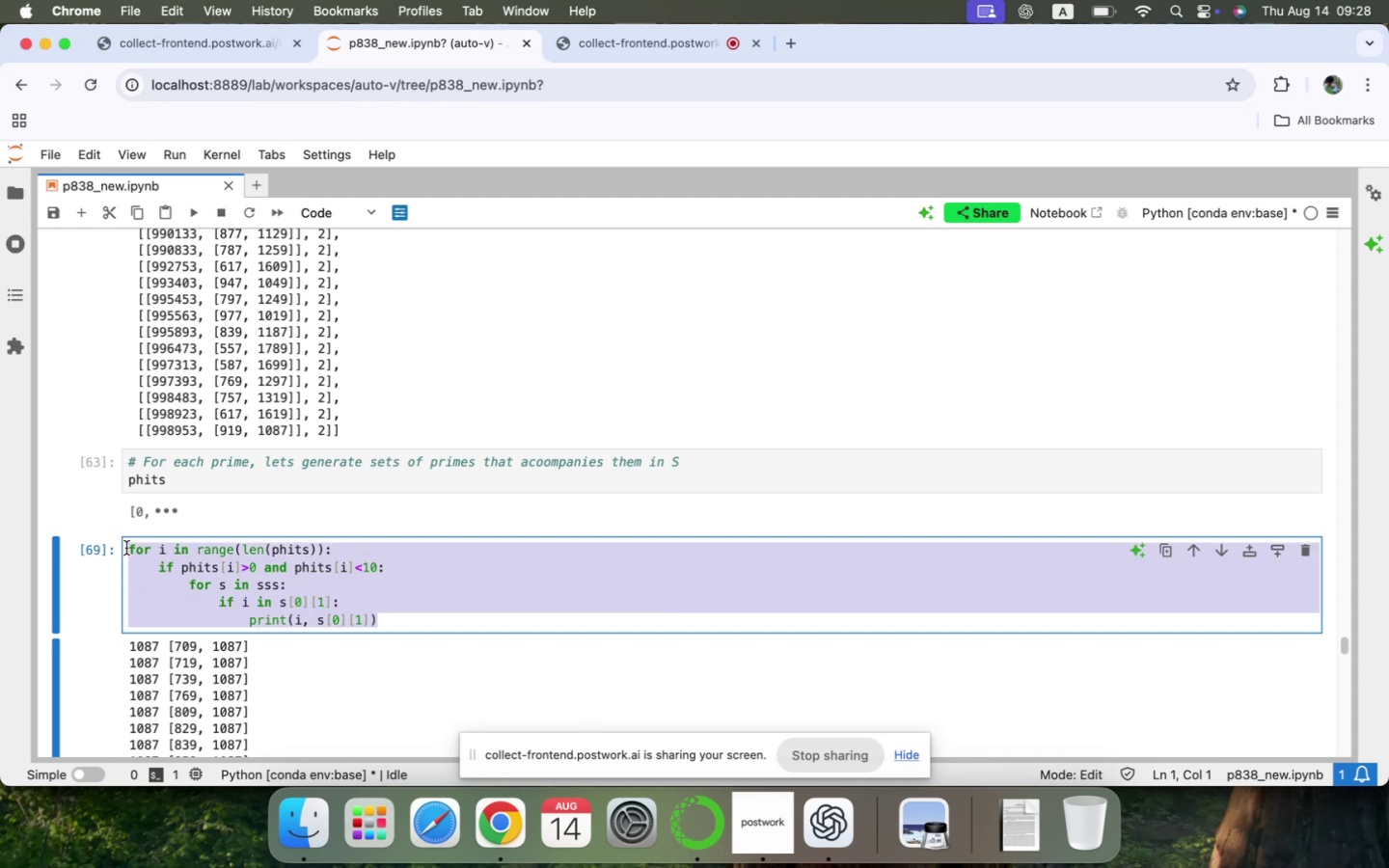 
key(Meta+CommandLeft)
 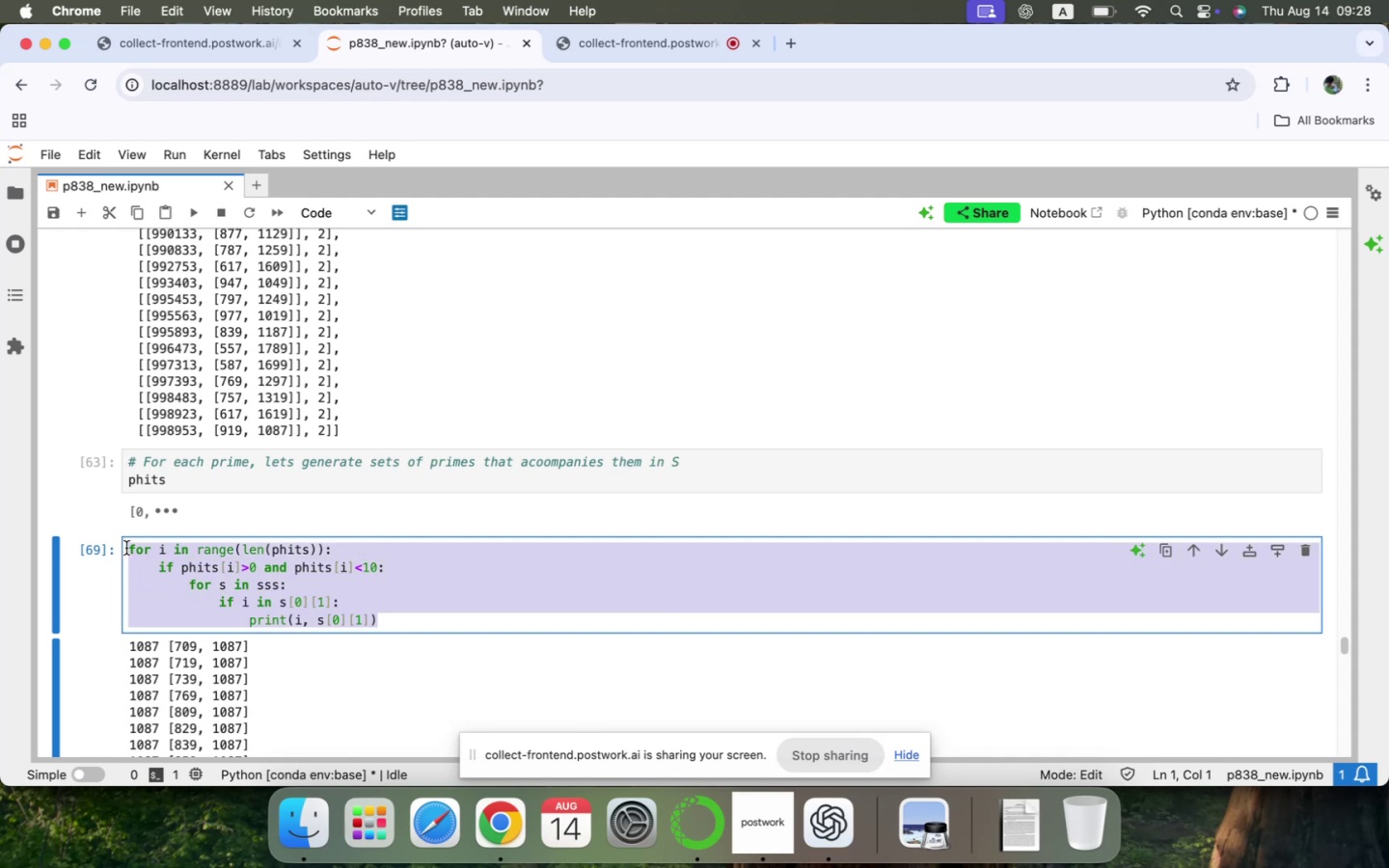 
key(Meta+C)
 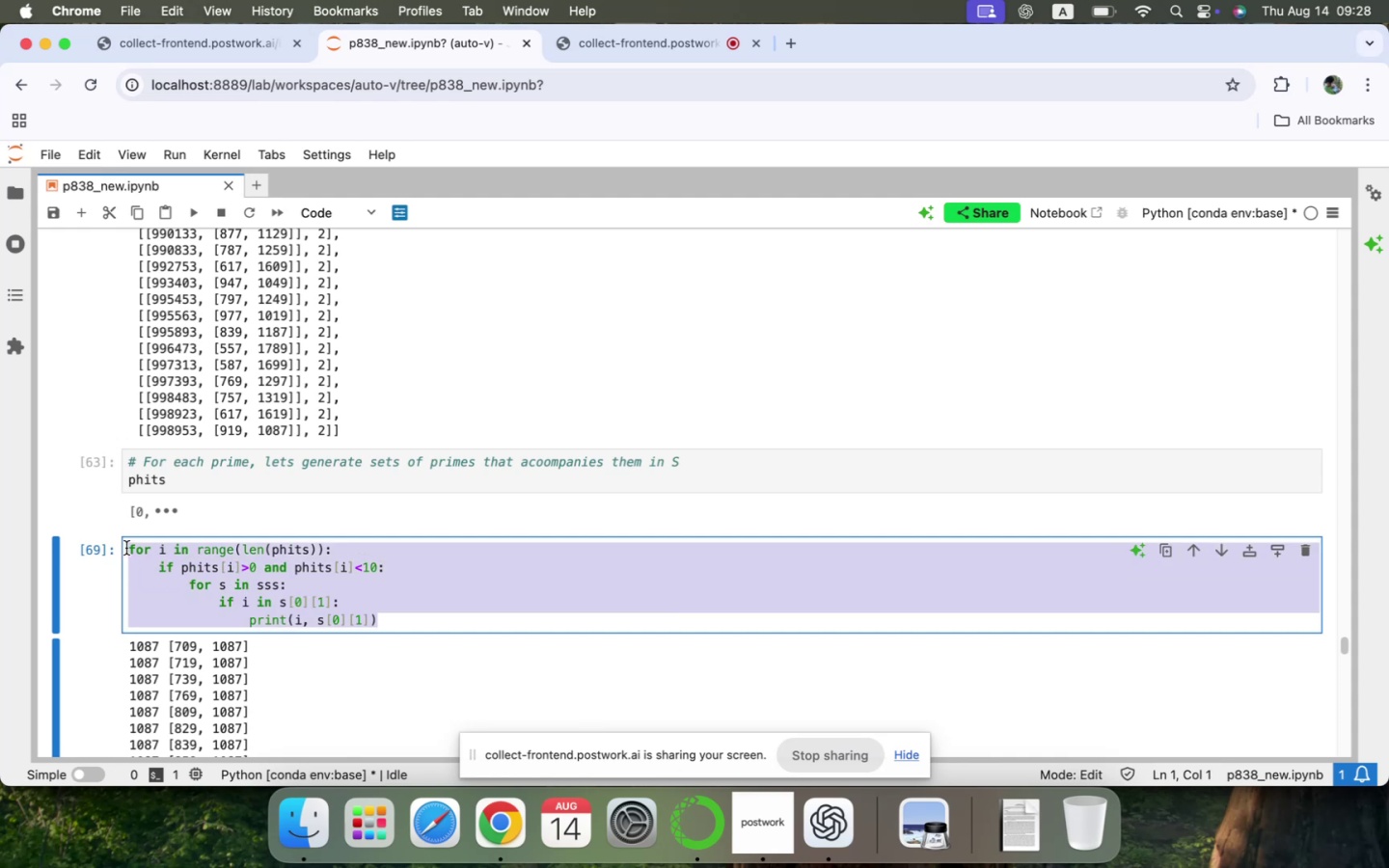 
scroll: coordinate [140, 544], scroll_direction: down, amount: 98.0
 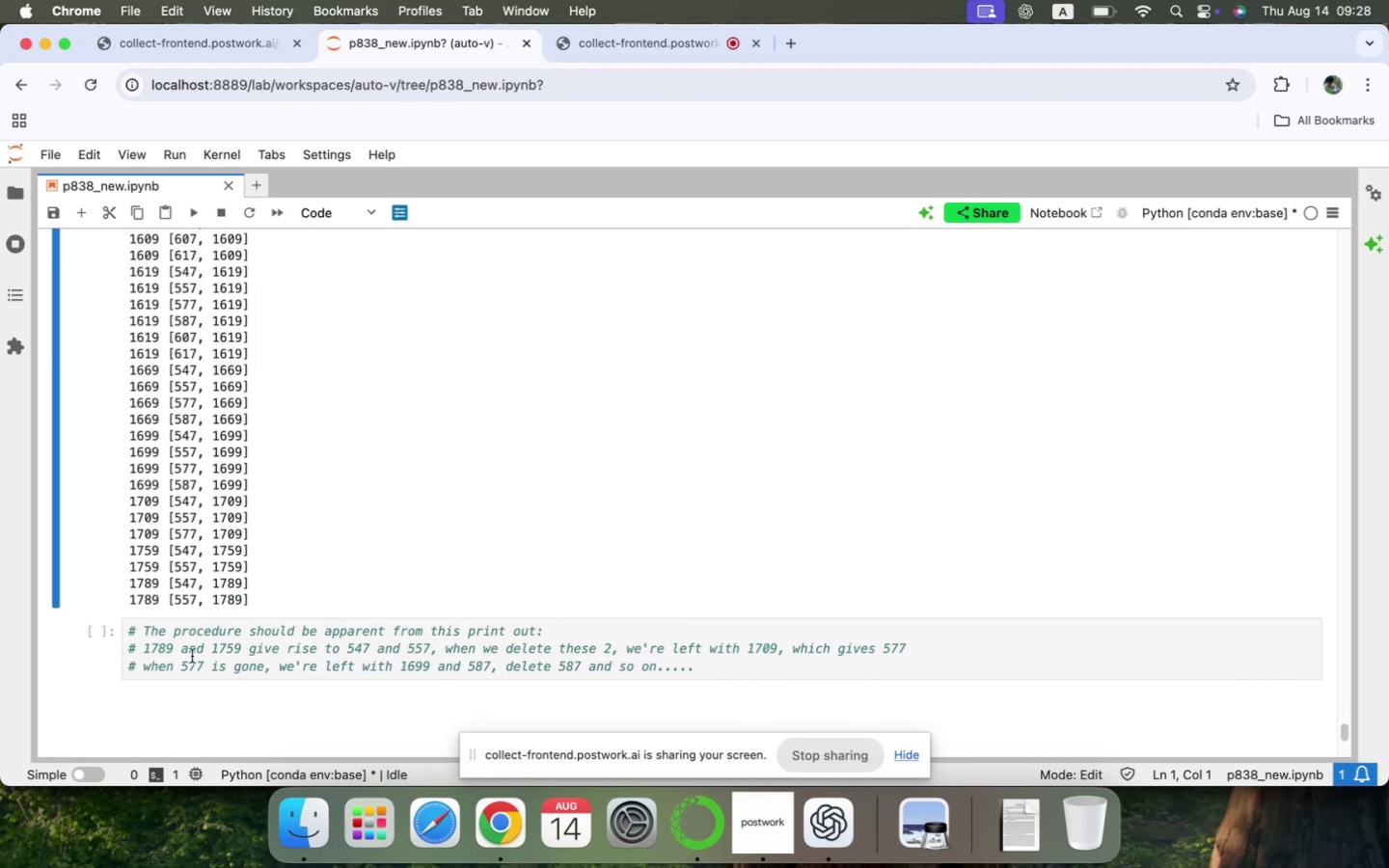 
left_click([95, 634])
 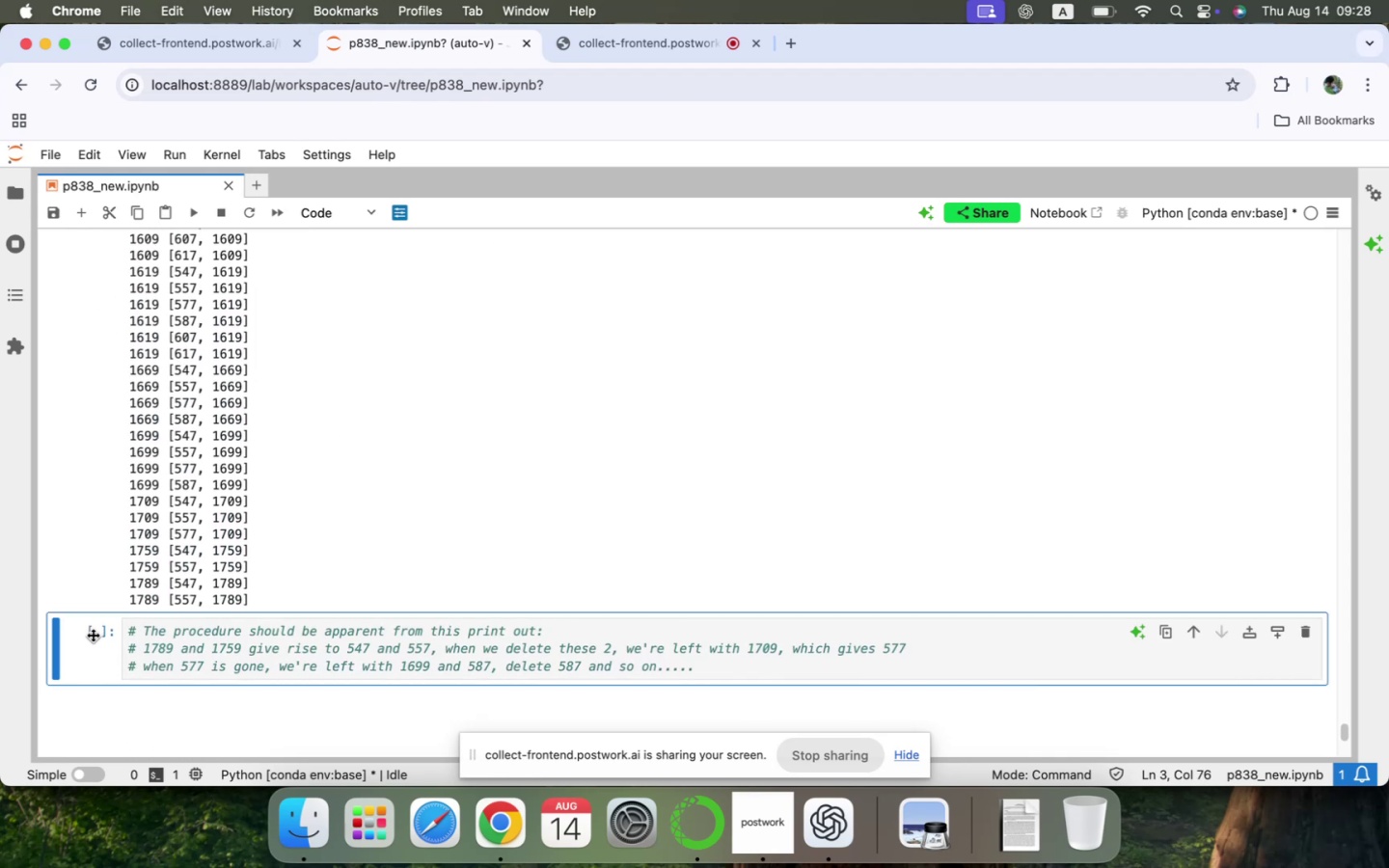 
key(B)
 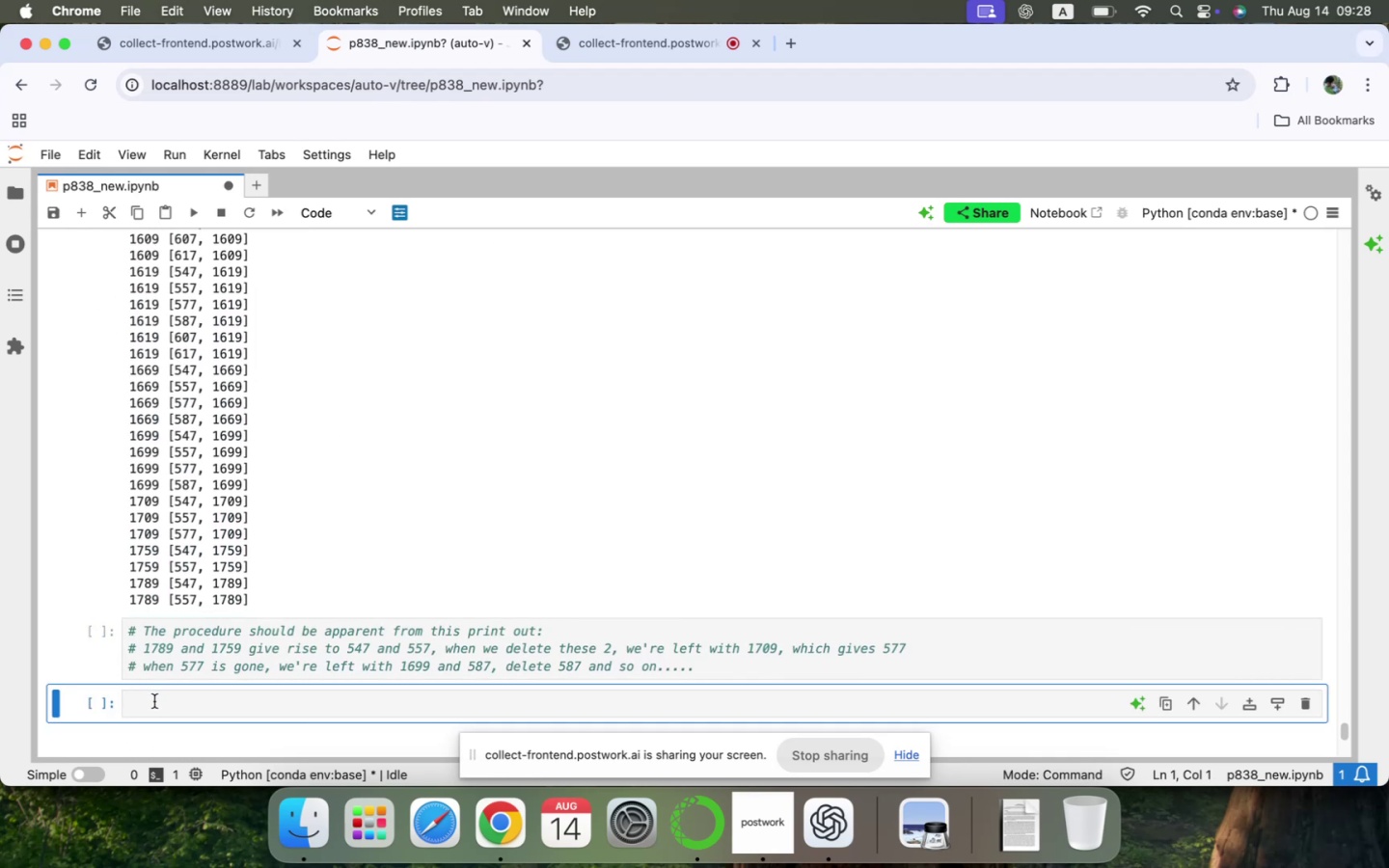 
left_click([154, 701])
 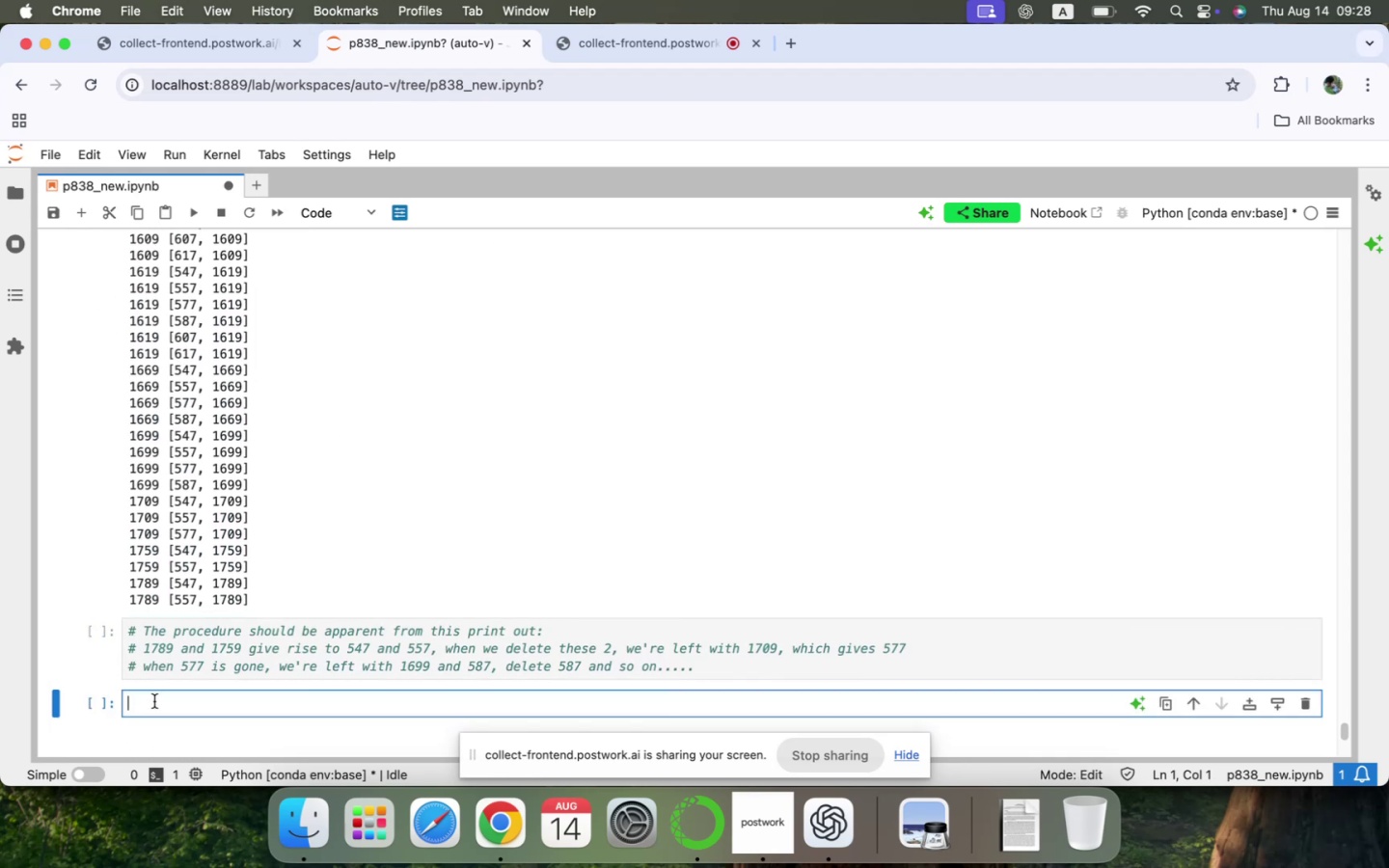 
key(Meta+CommandLeft)
 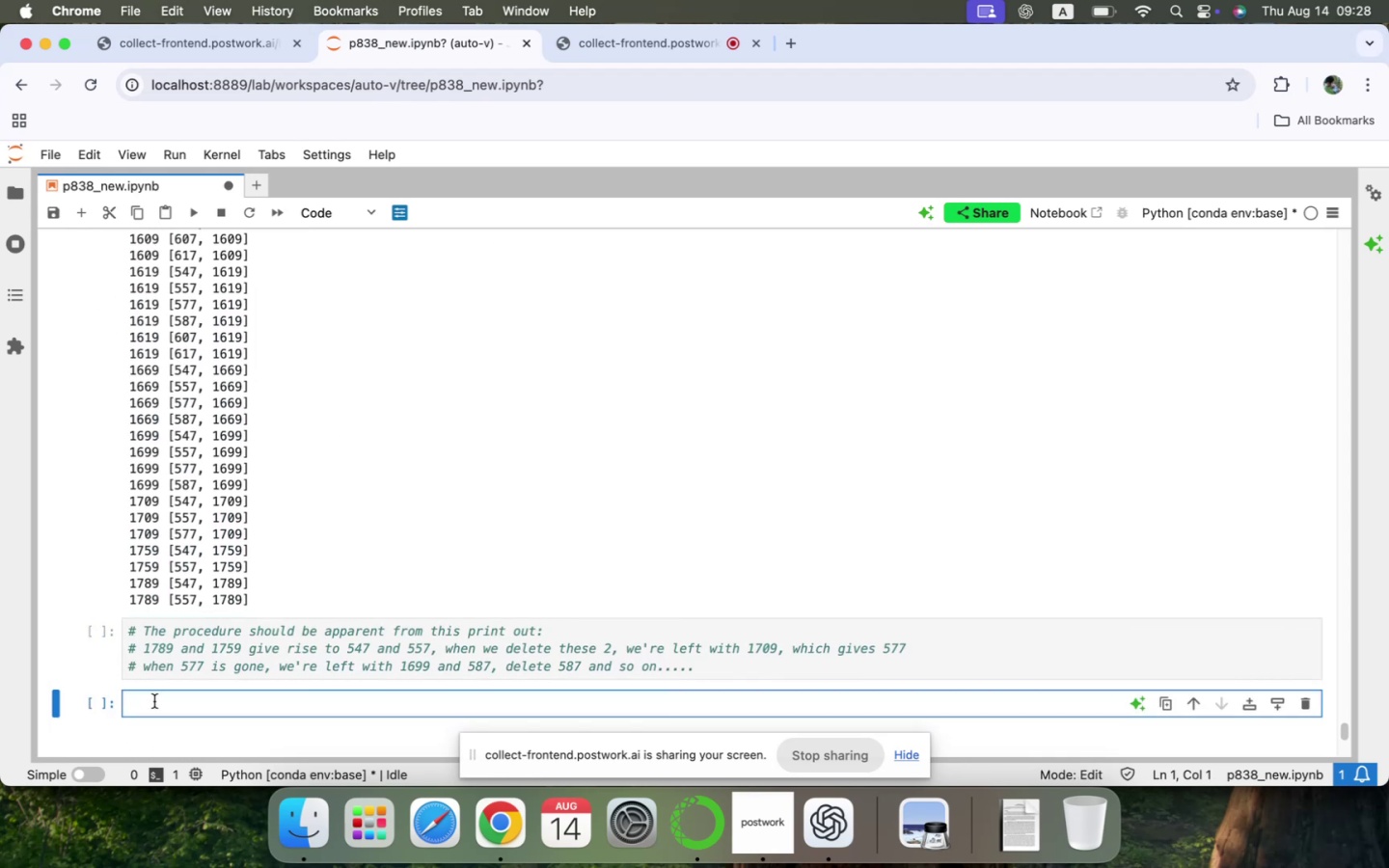 
key(Meta+V)
 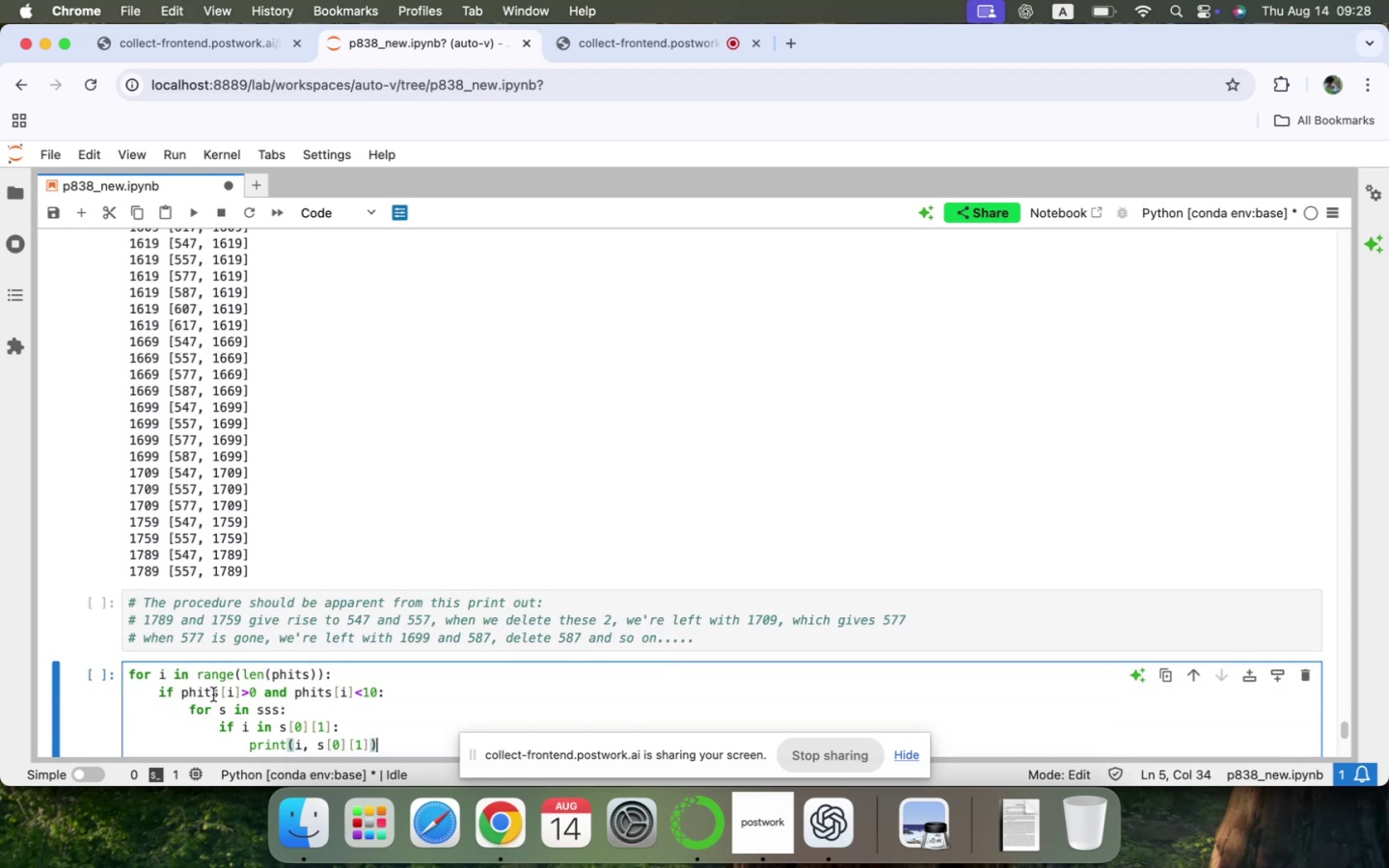 
scroll: coordinate [214, 693], scroll_direction: down, amount: 7.0
 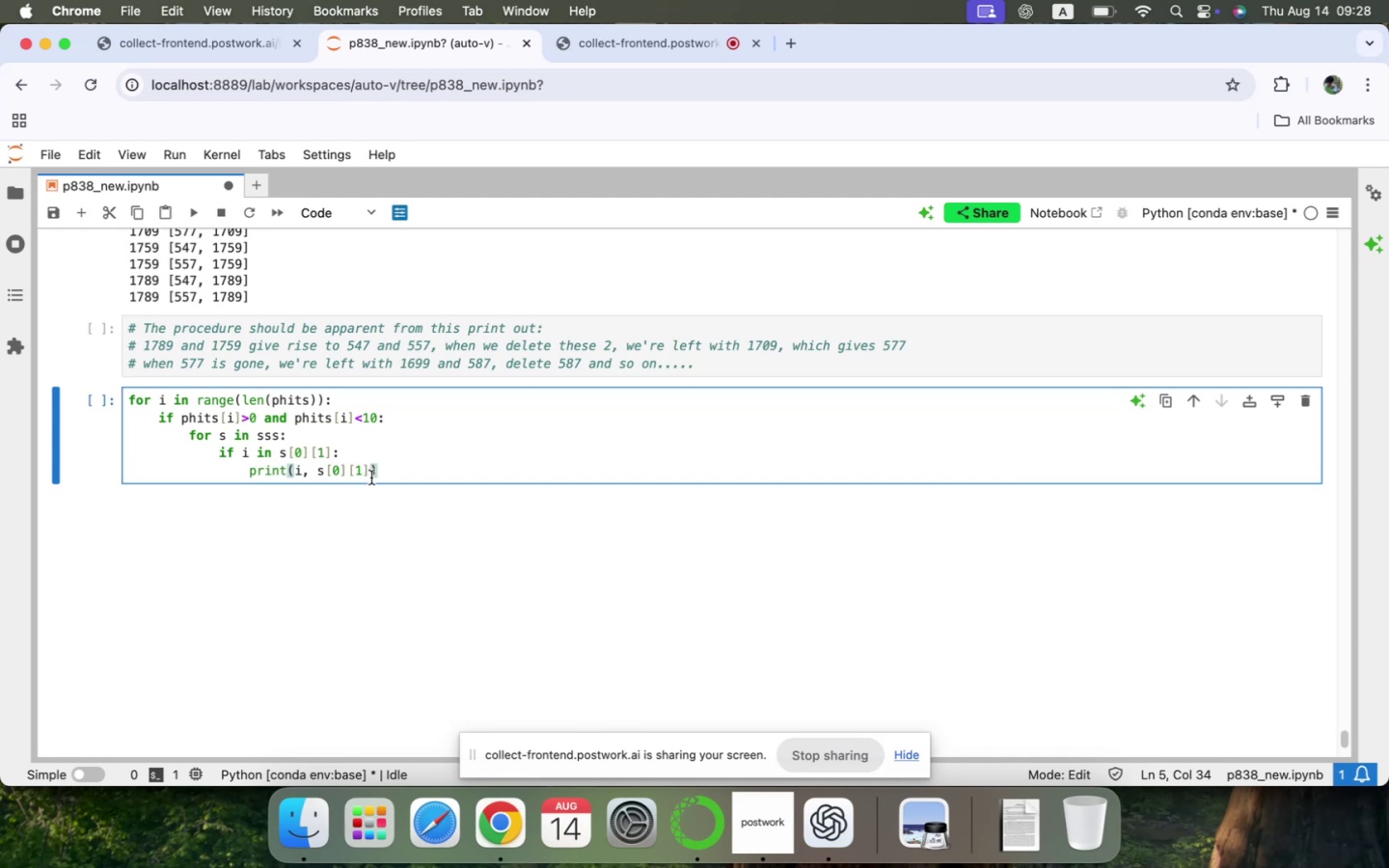 
left_click([379, 419])
 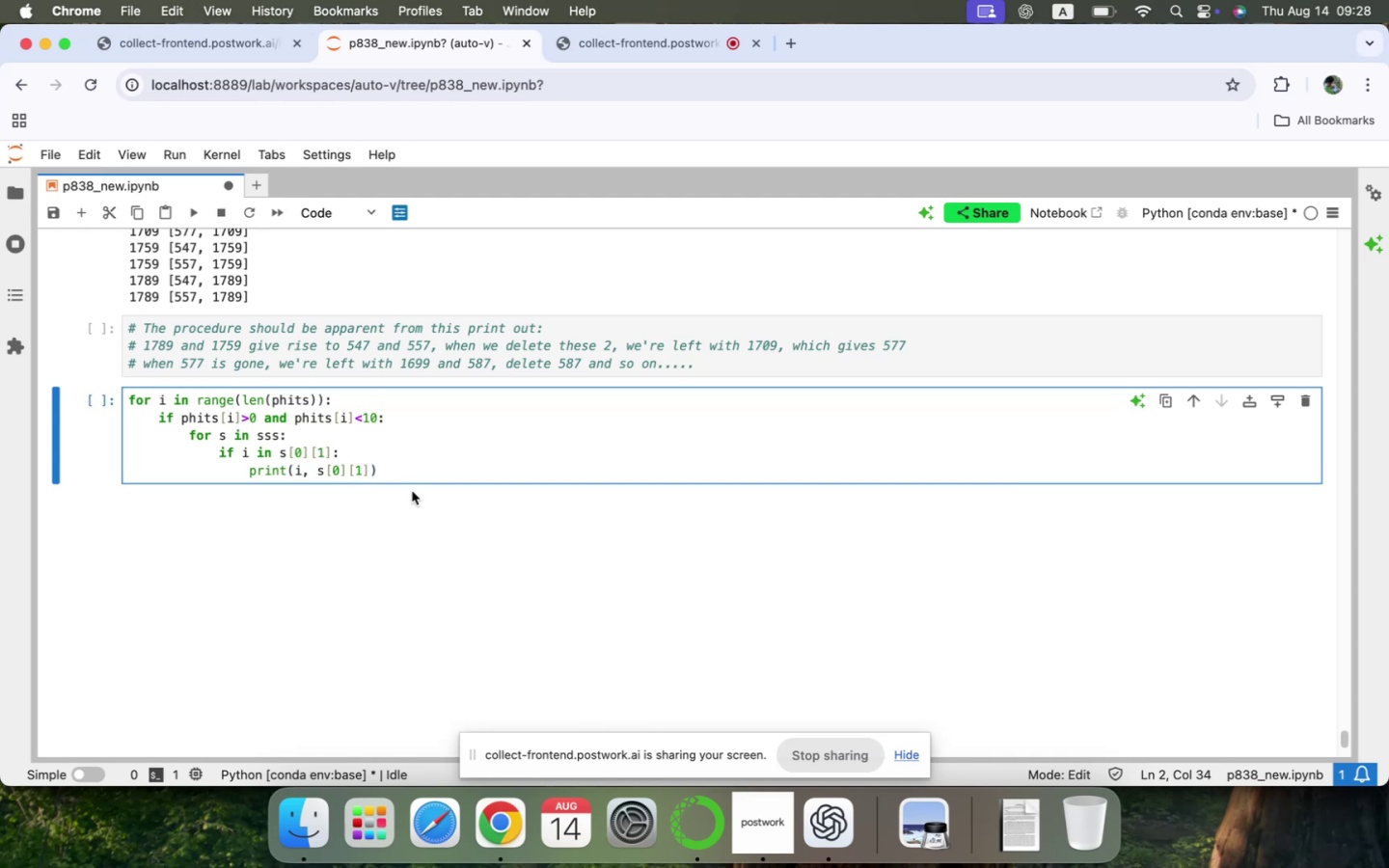 
key(Backspace)
 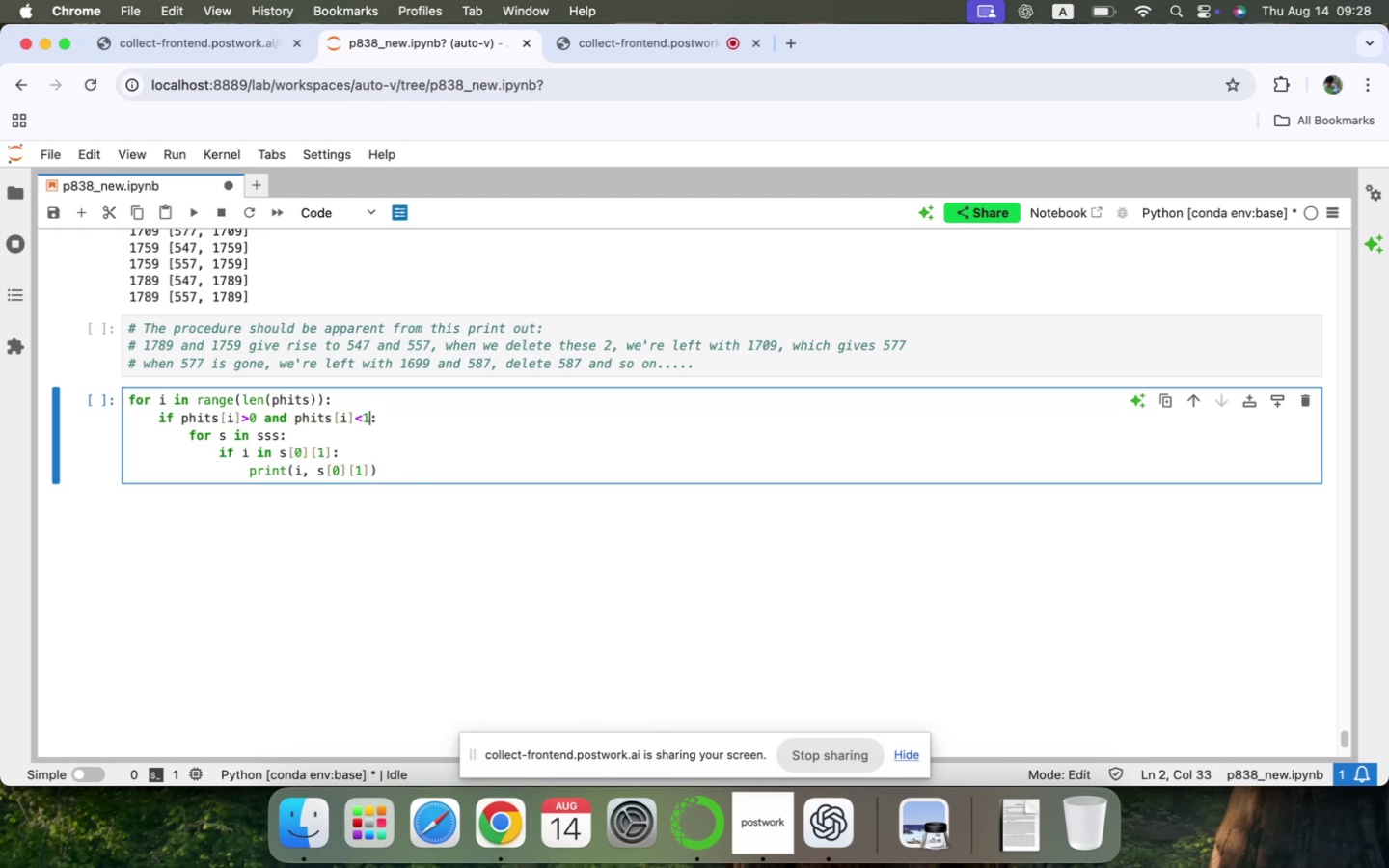 
key(Backspace)
 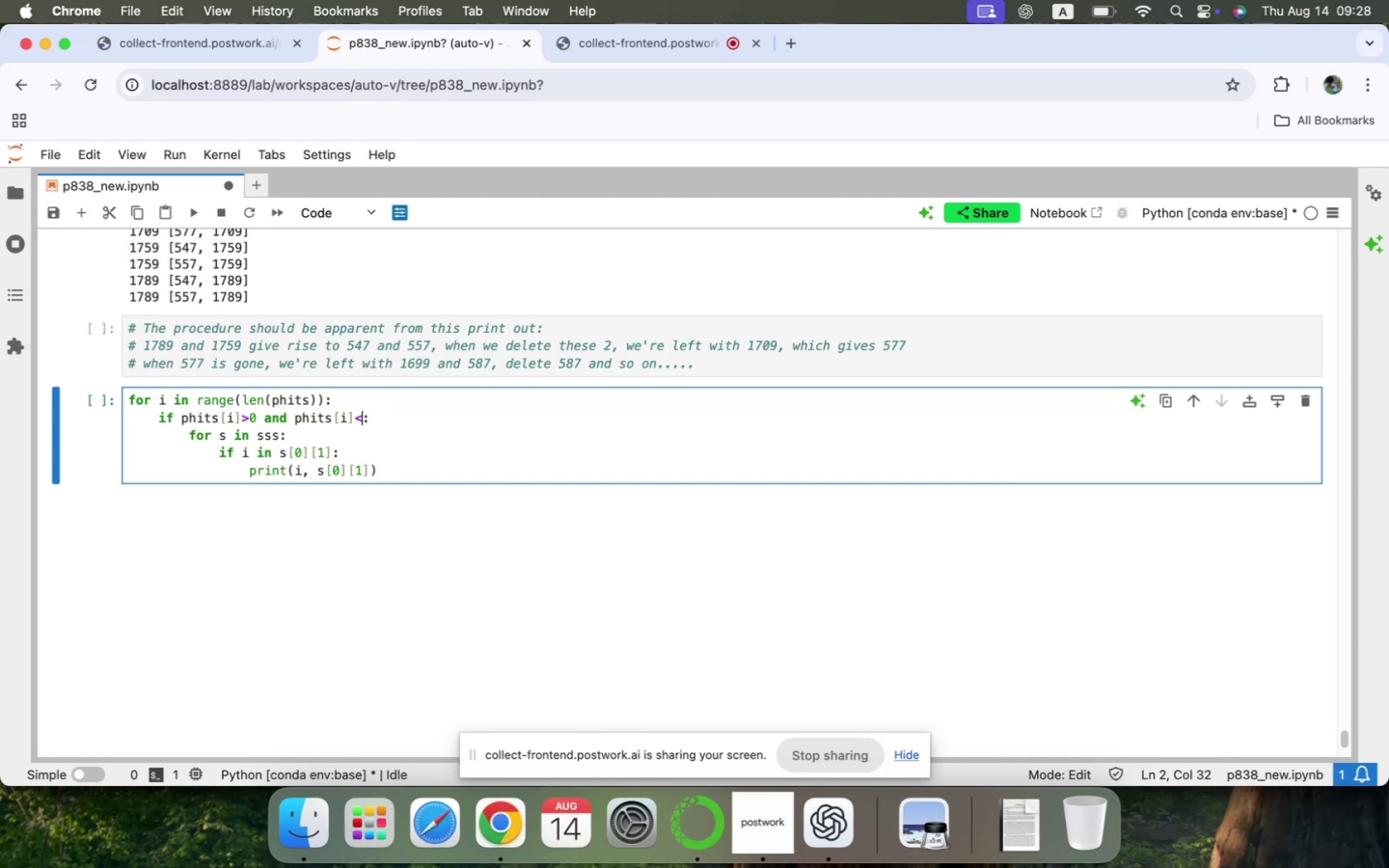 
key(Backspace)
 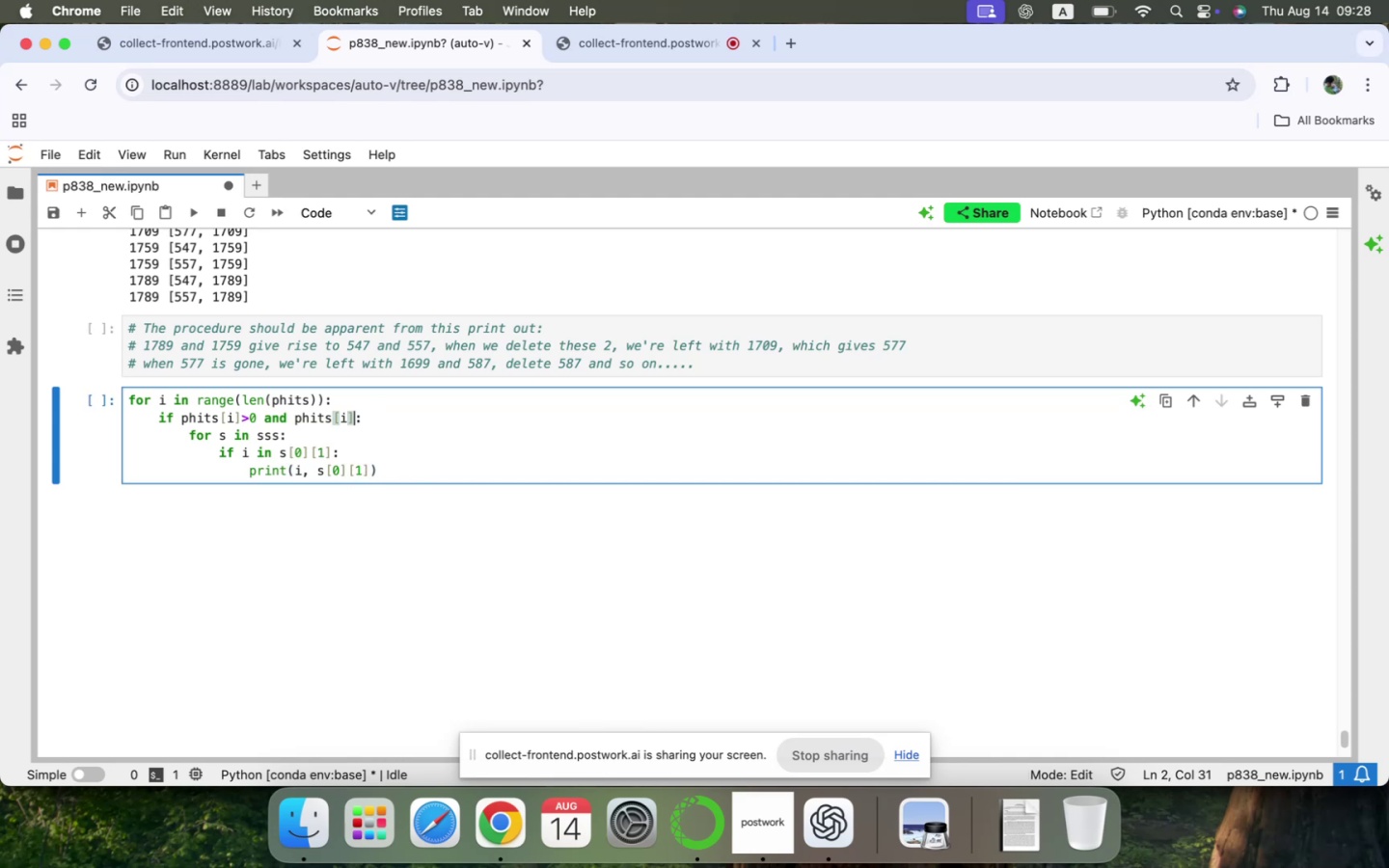 
key(Backspace)
 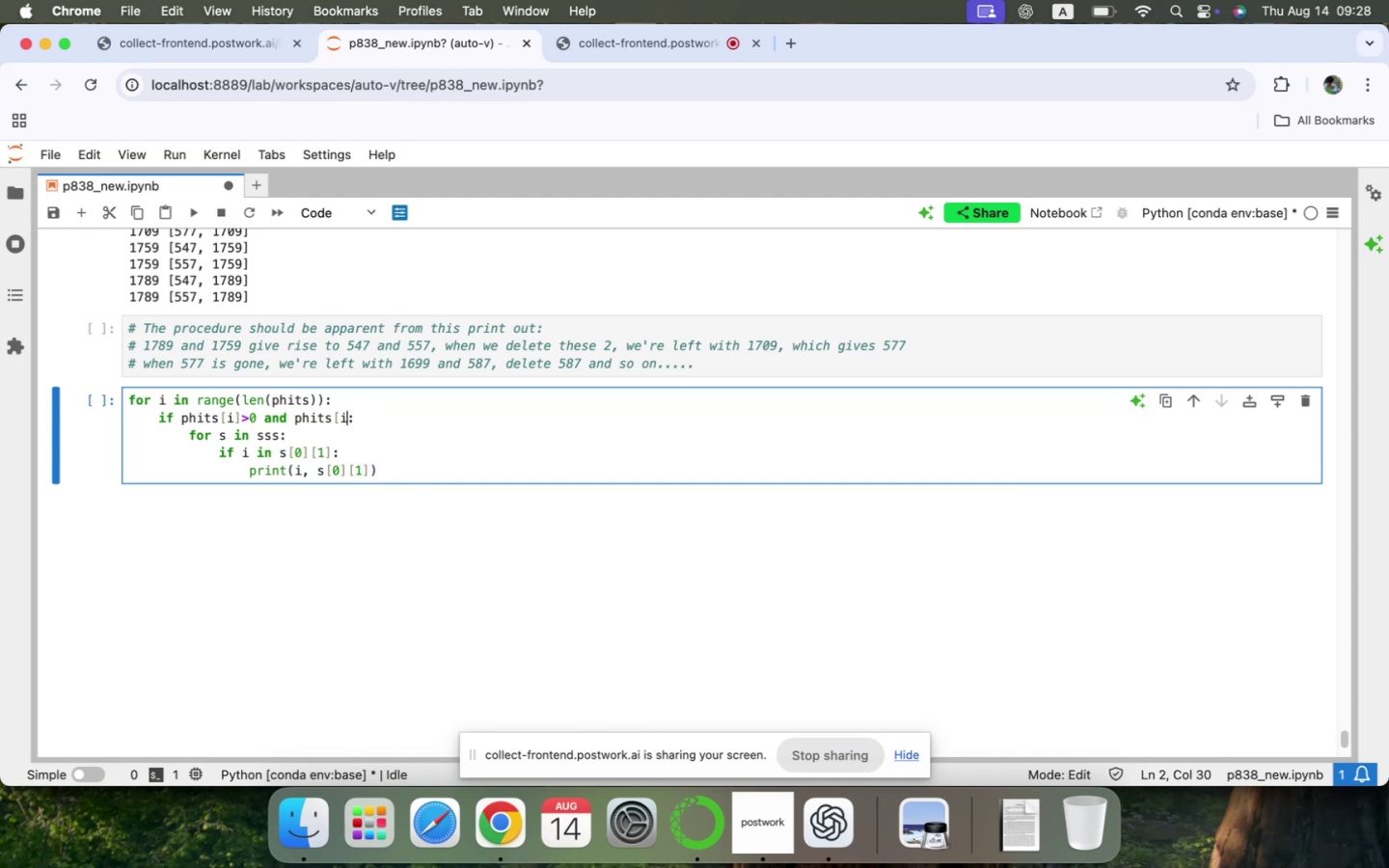 
key(Backspace)
 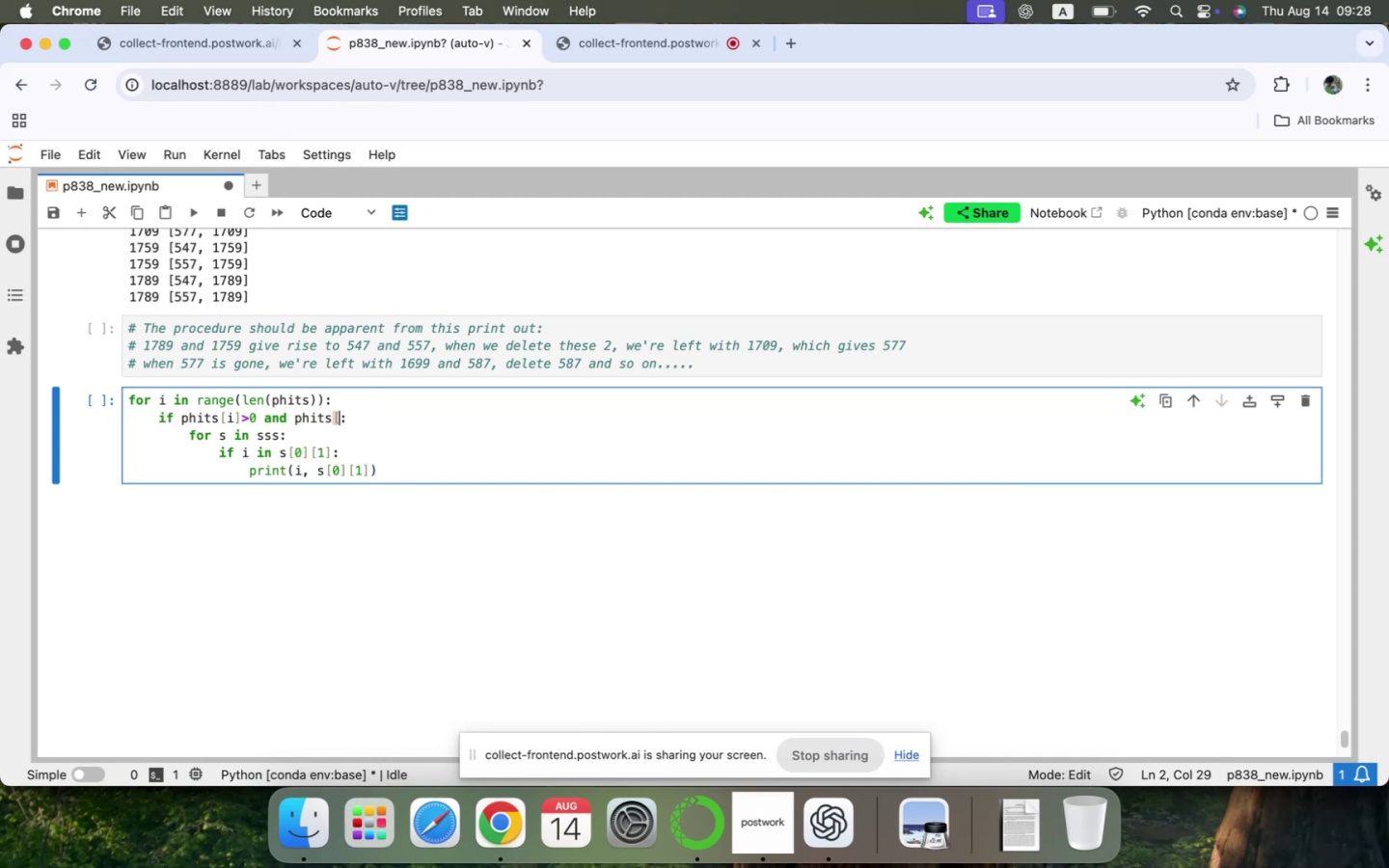 
key(Backspace)
 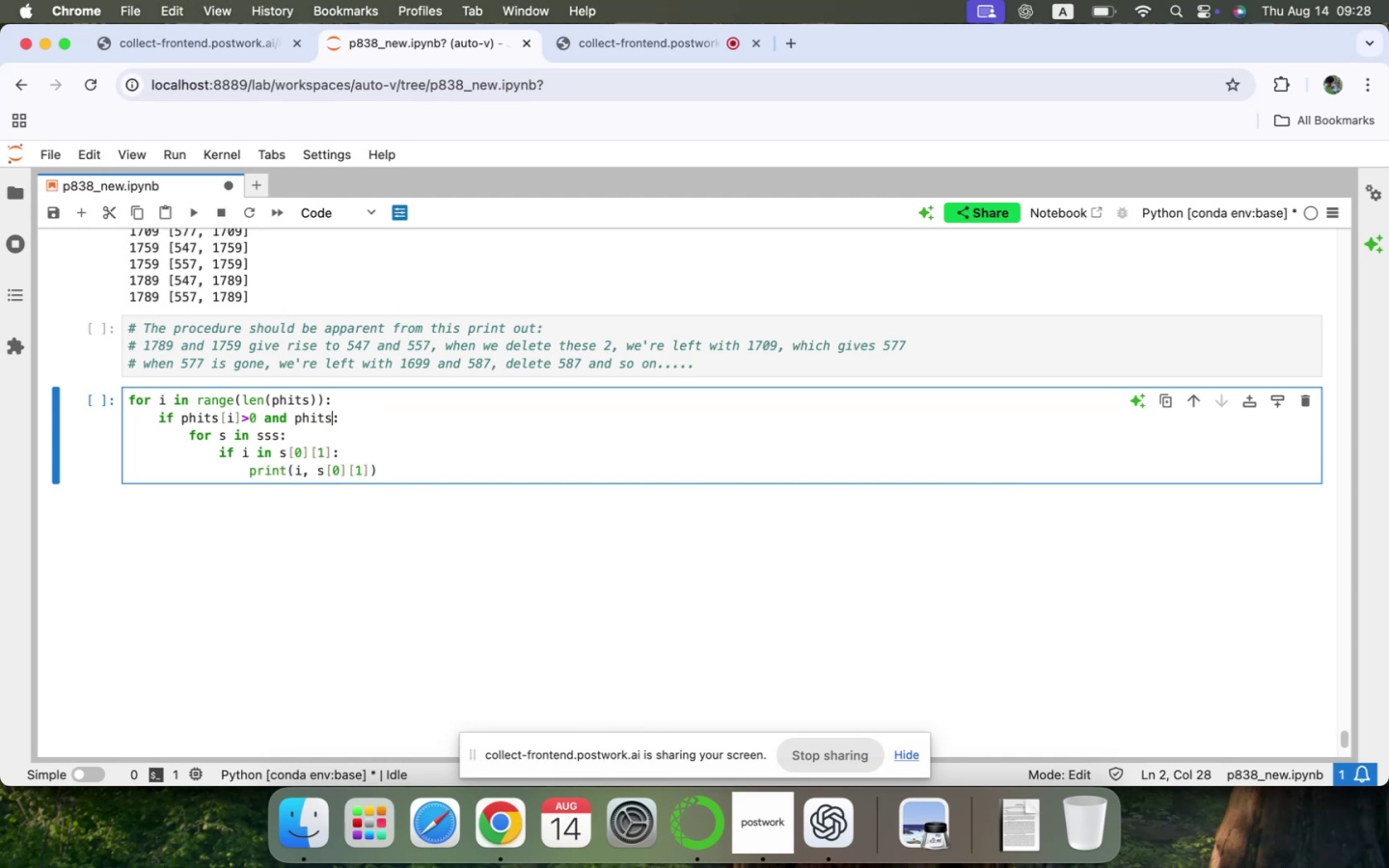 
key(Backspace)
 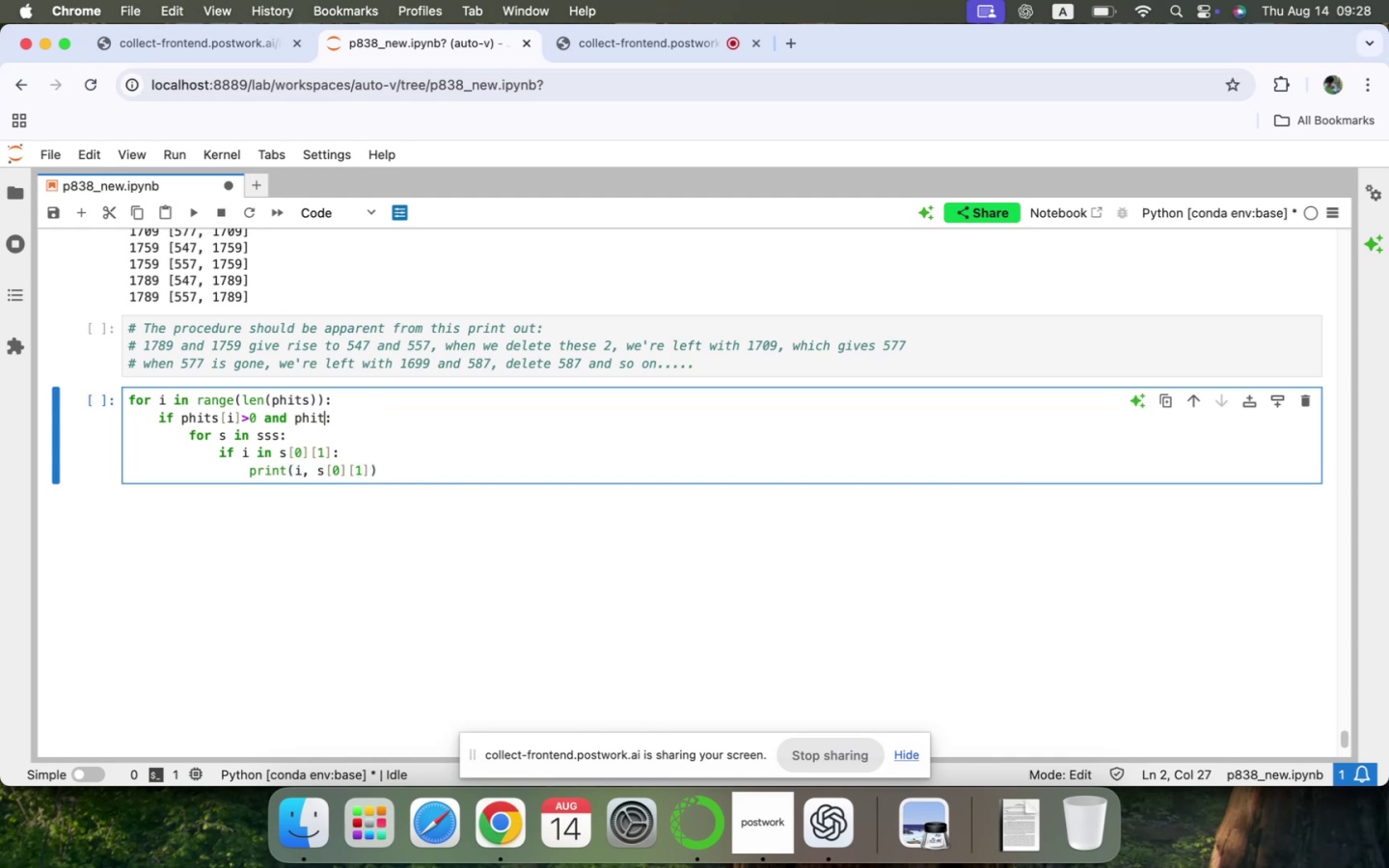 
key(Backspace)
 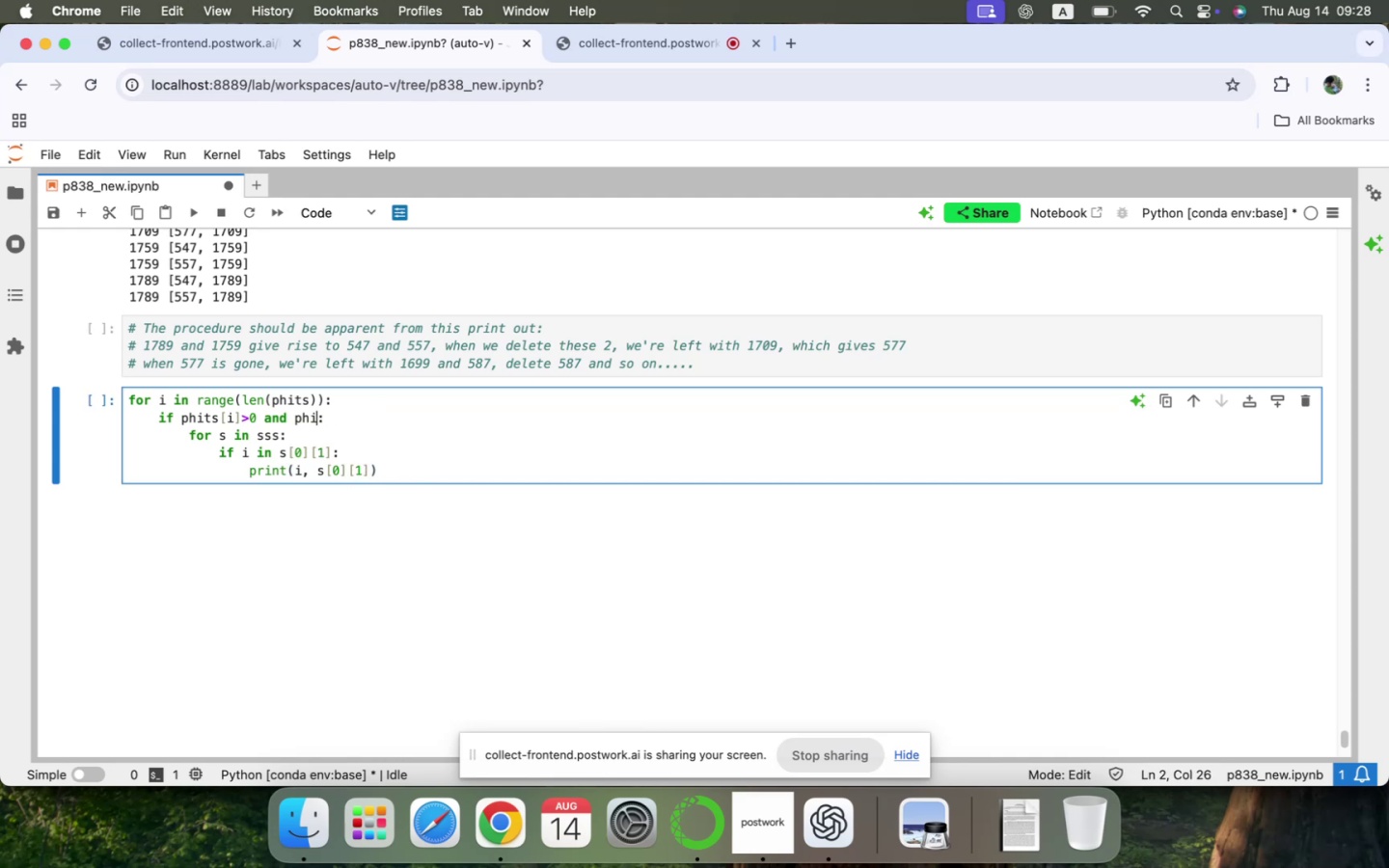 
key(Backspace)
 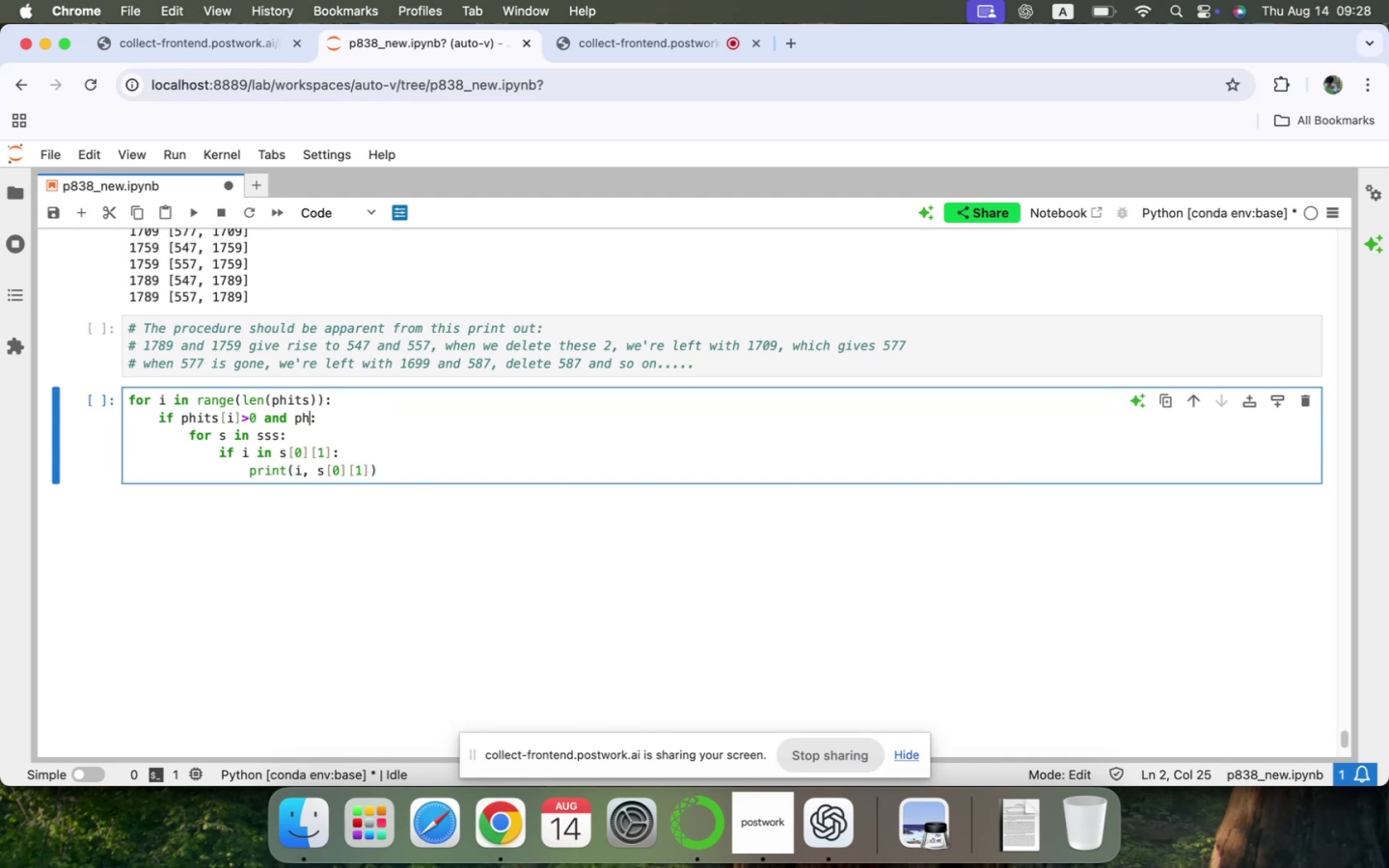 
key(Backspace)
 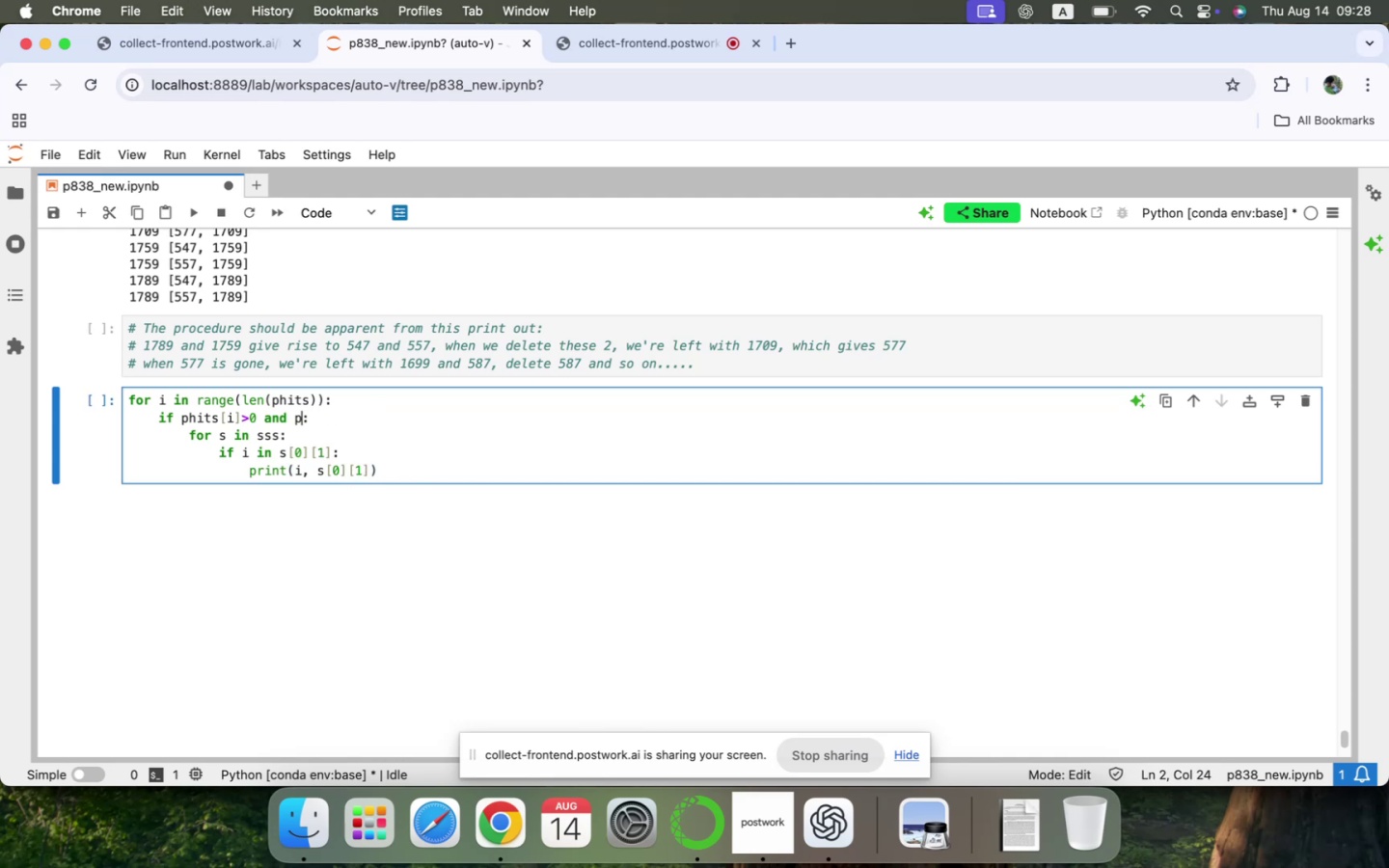 
key(Backspace)
 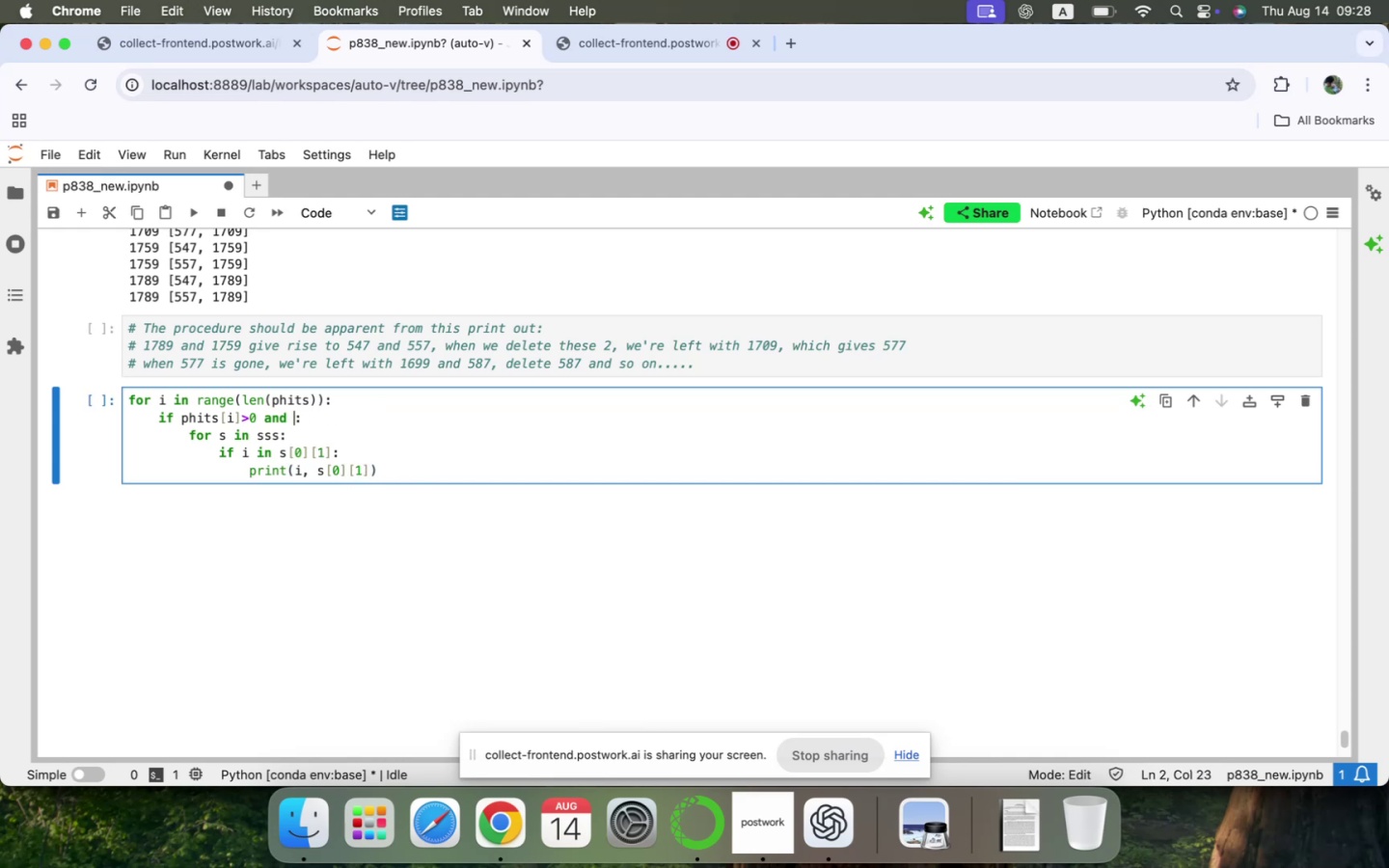 
key(Backspace)
 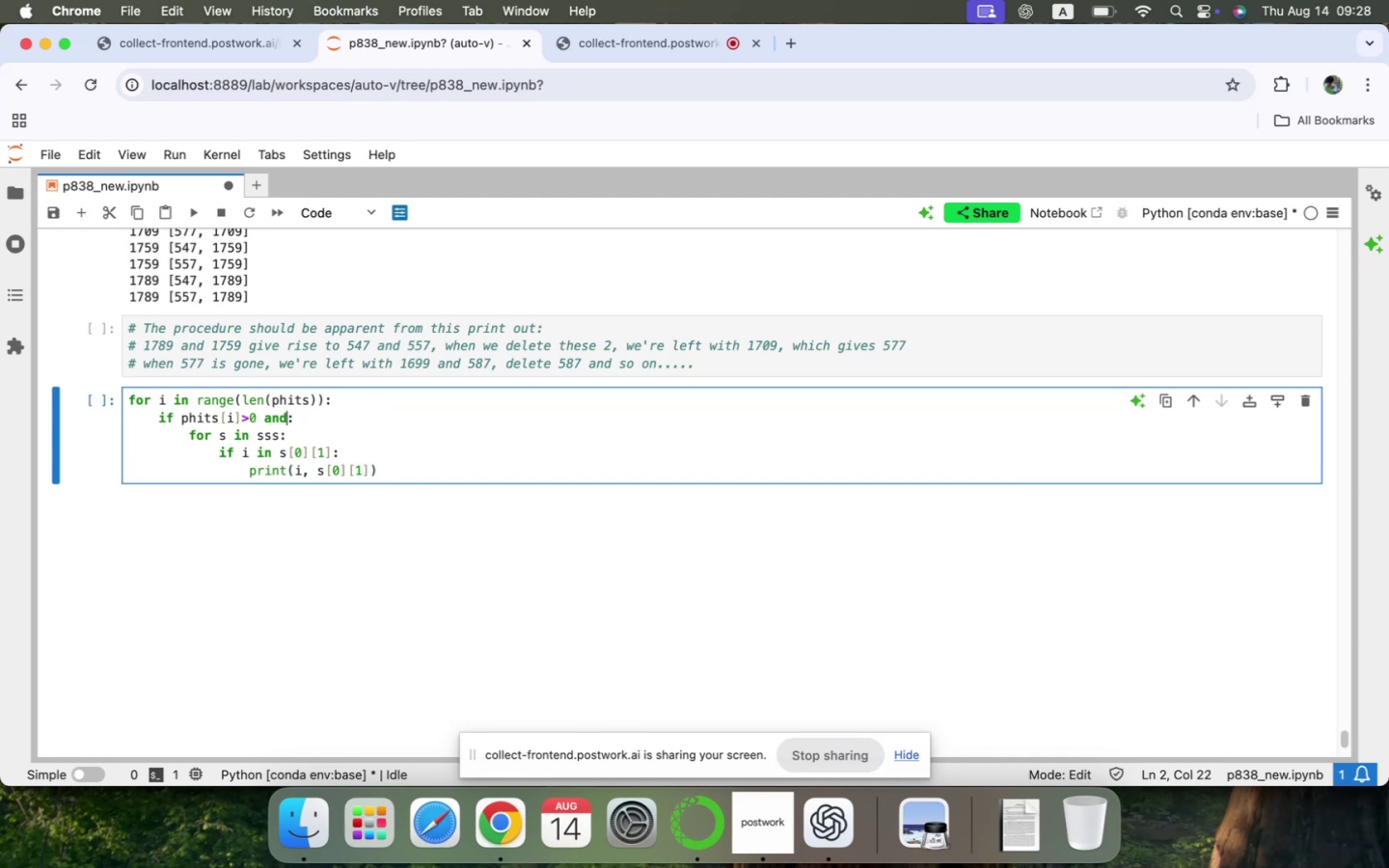 
key(Backspace)
 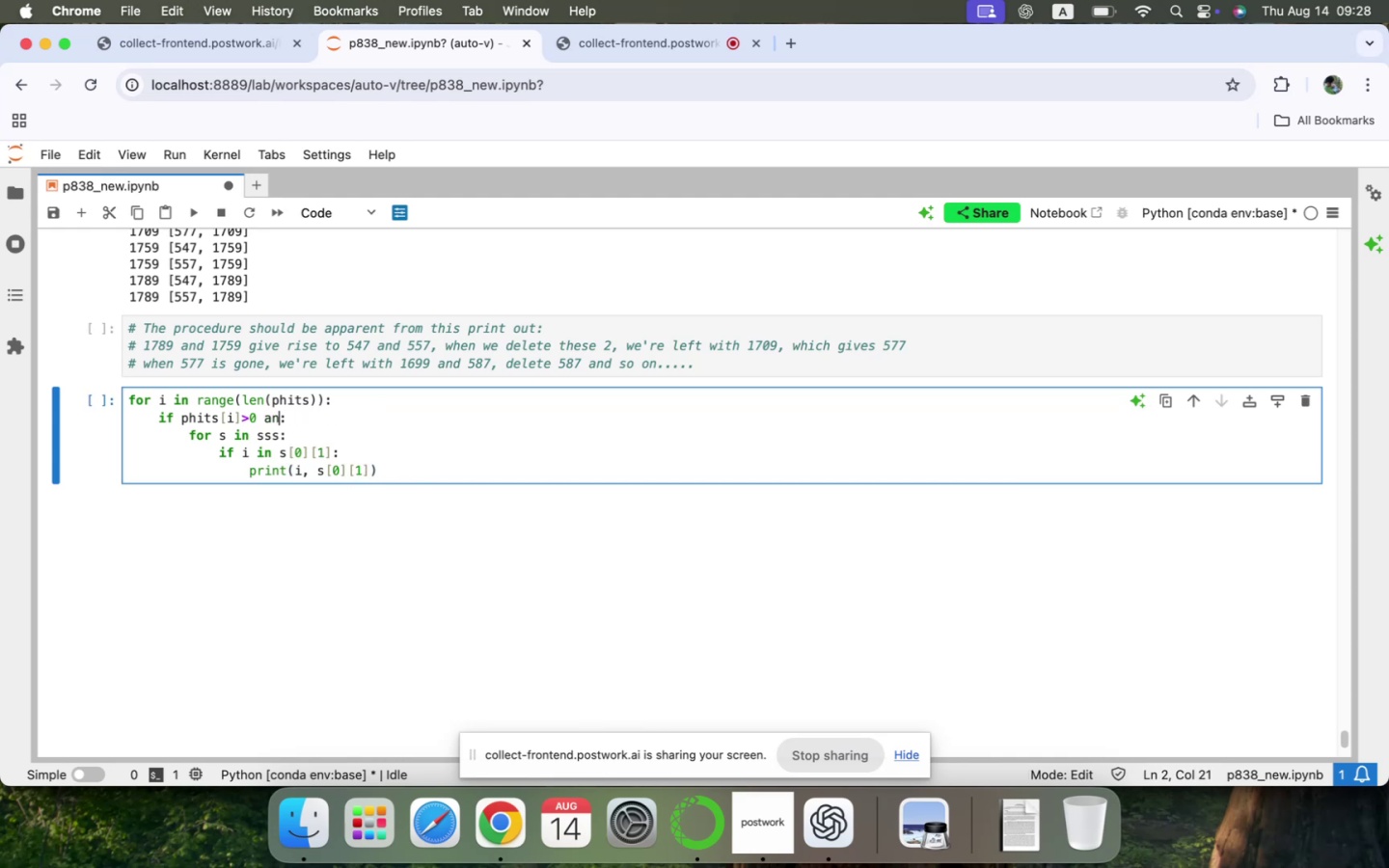 
key(Backspace)
 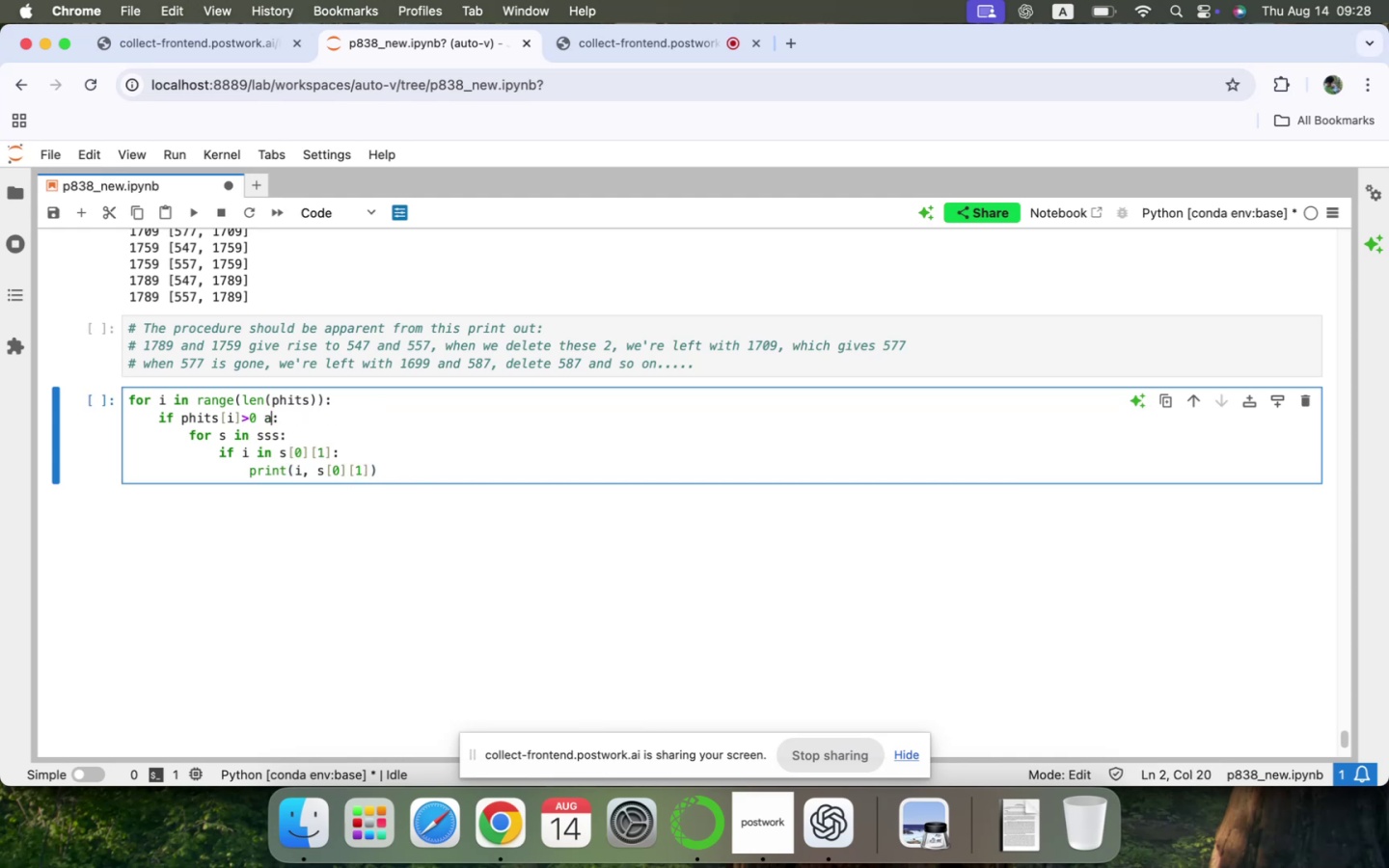 
key(Backspace)
 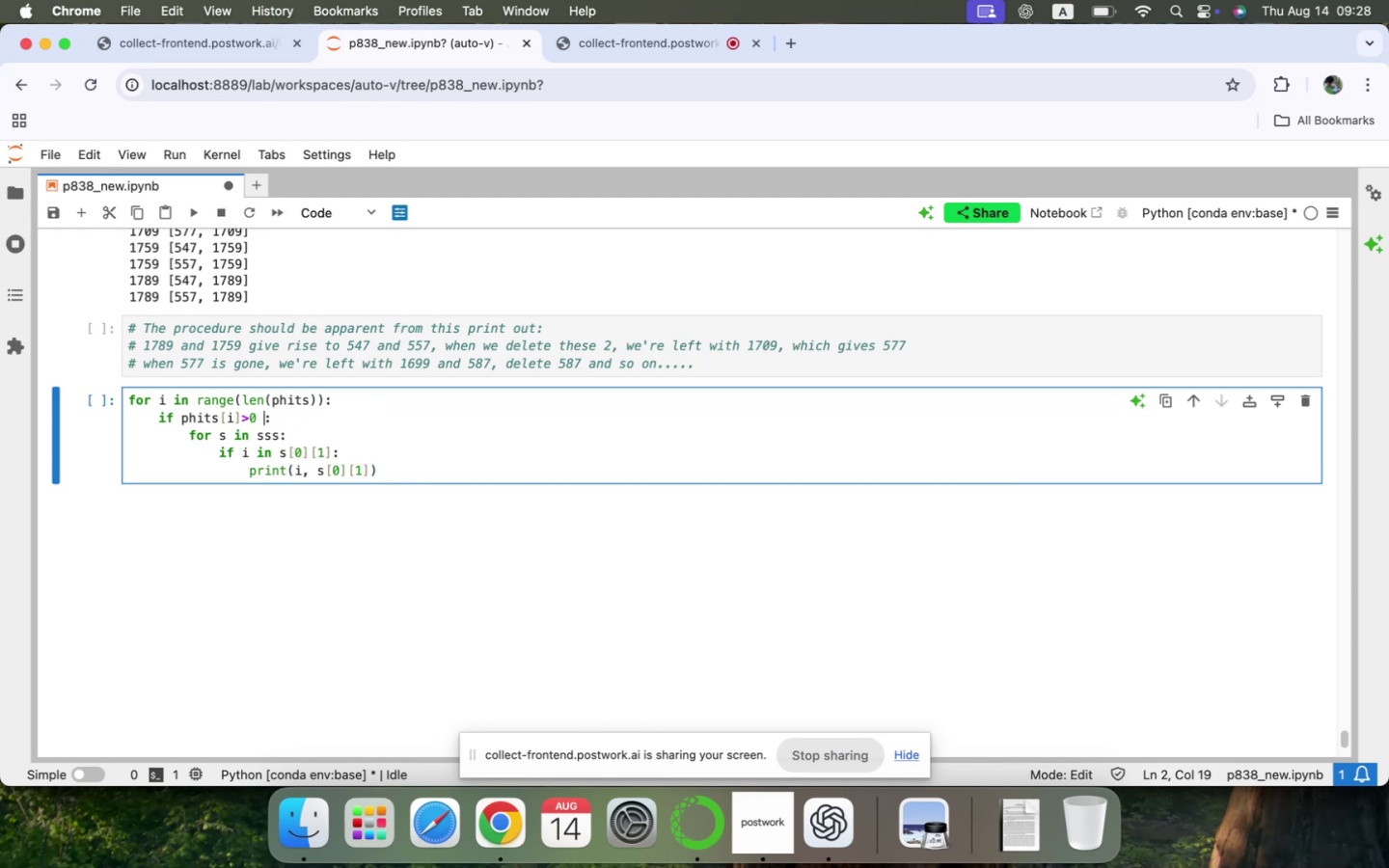 
key(Backspace)
 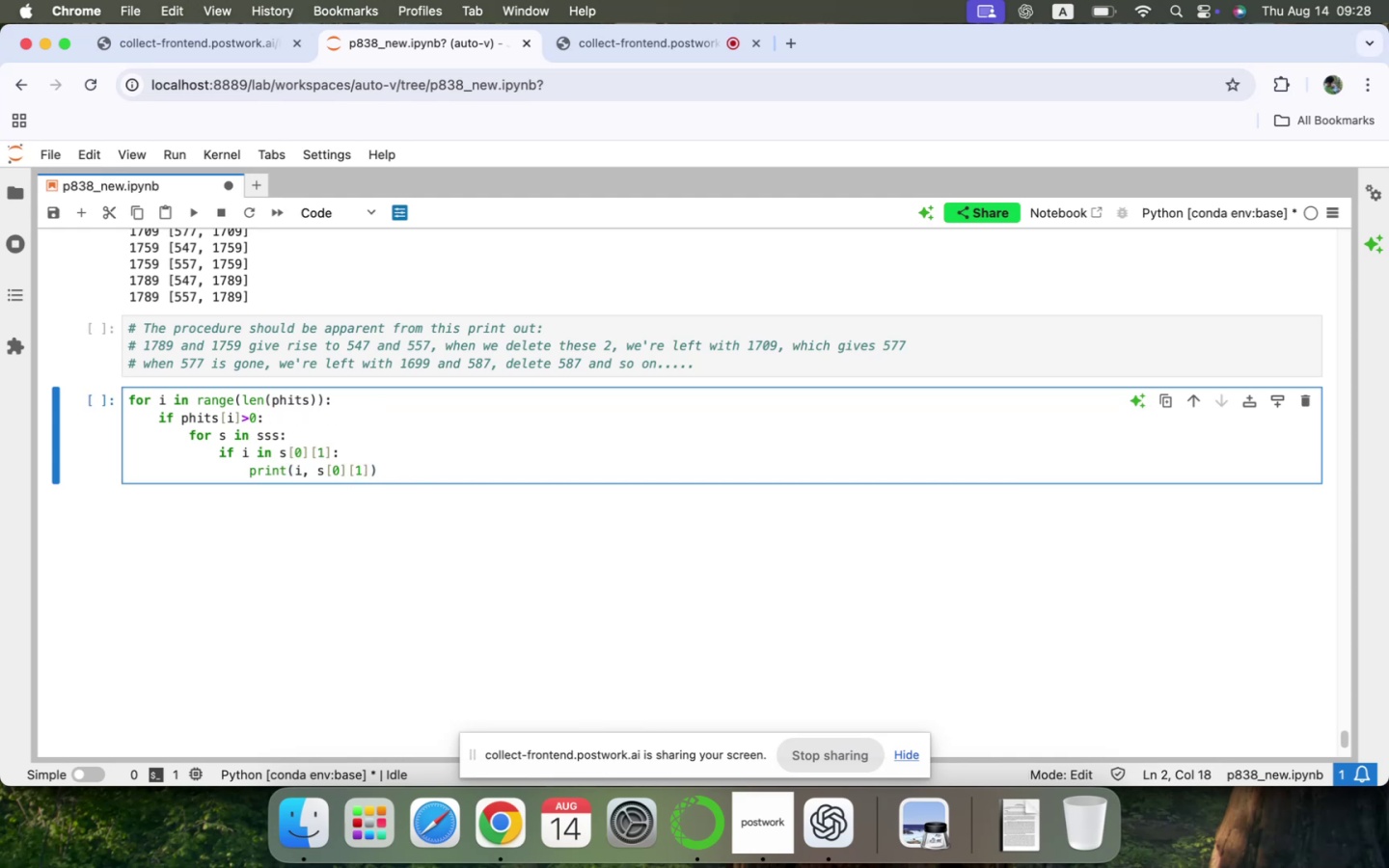 
key(ArrowRight)
 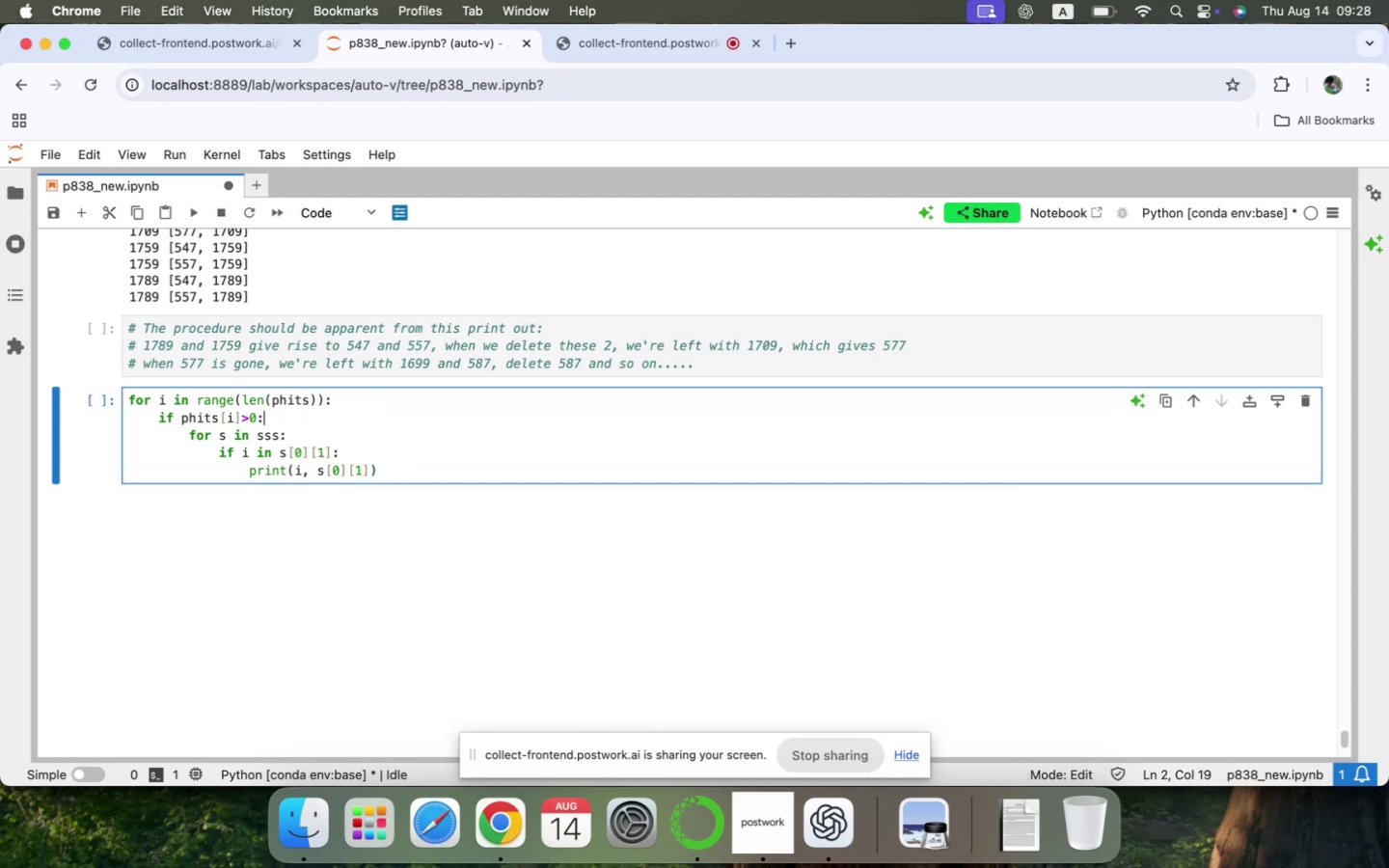 
key(Enter)
 